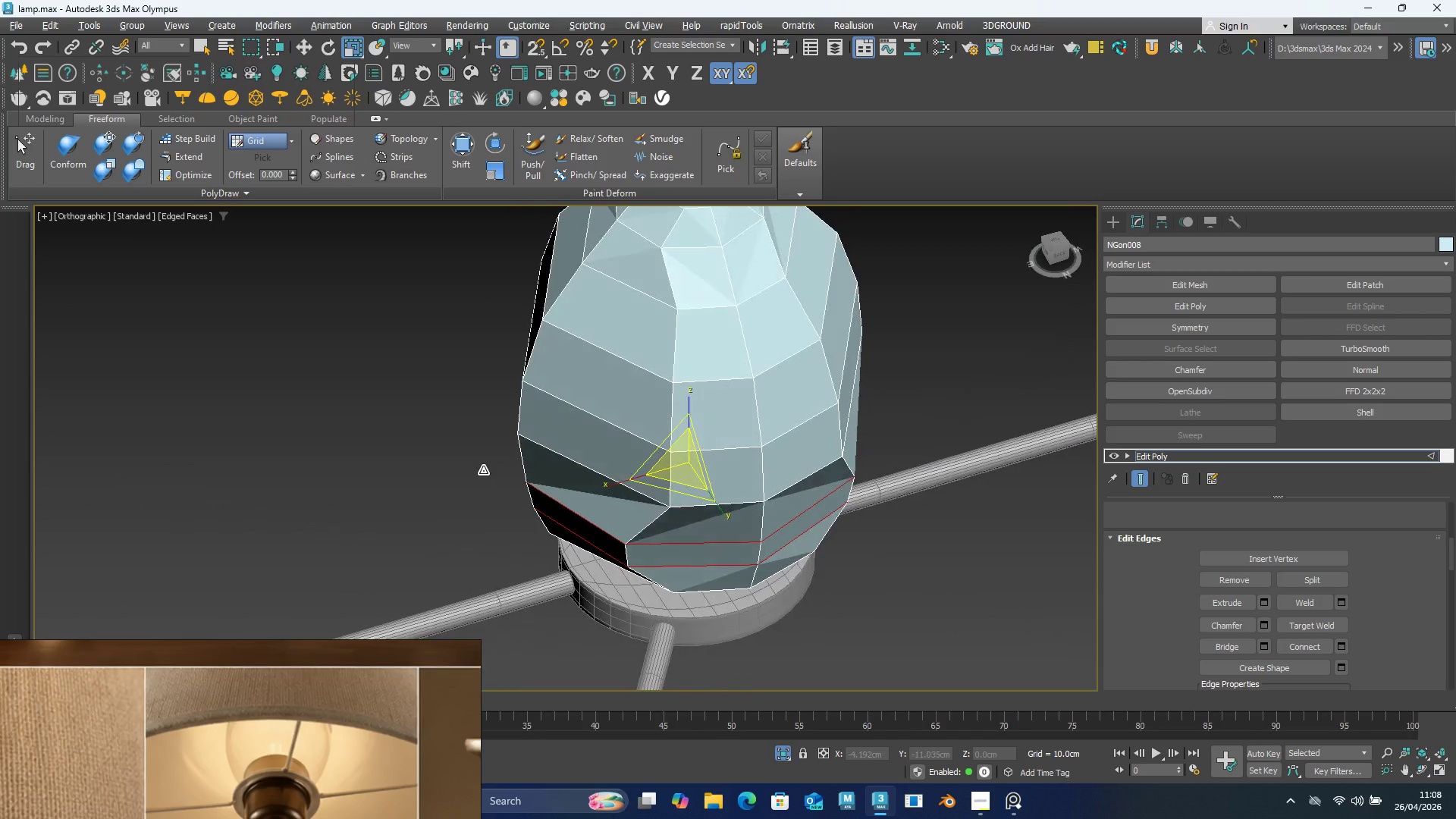 
hold_key(key=AltLeft, duration=1.52)
 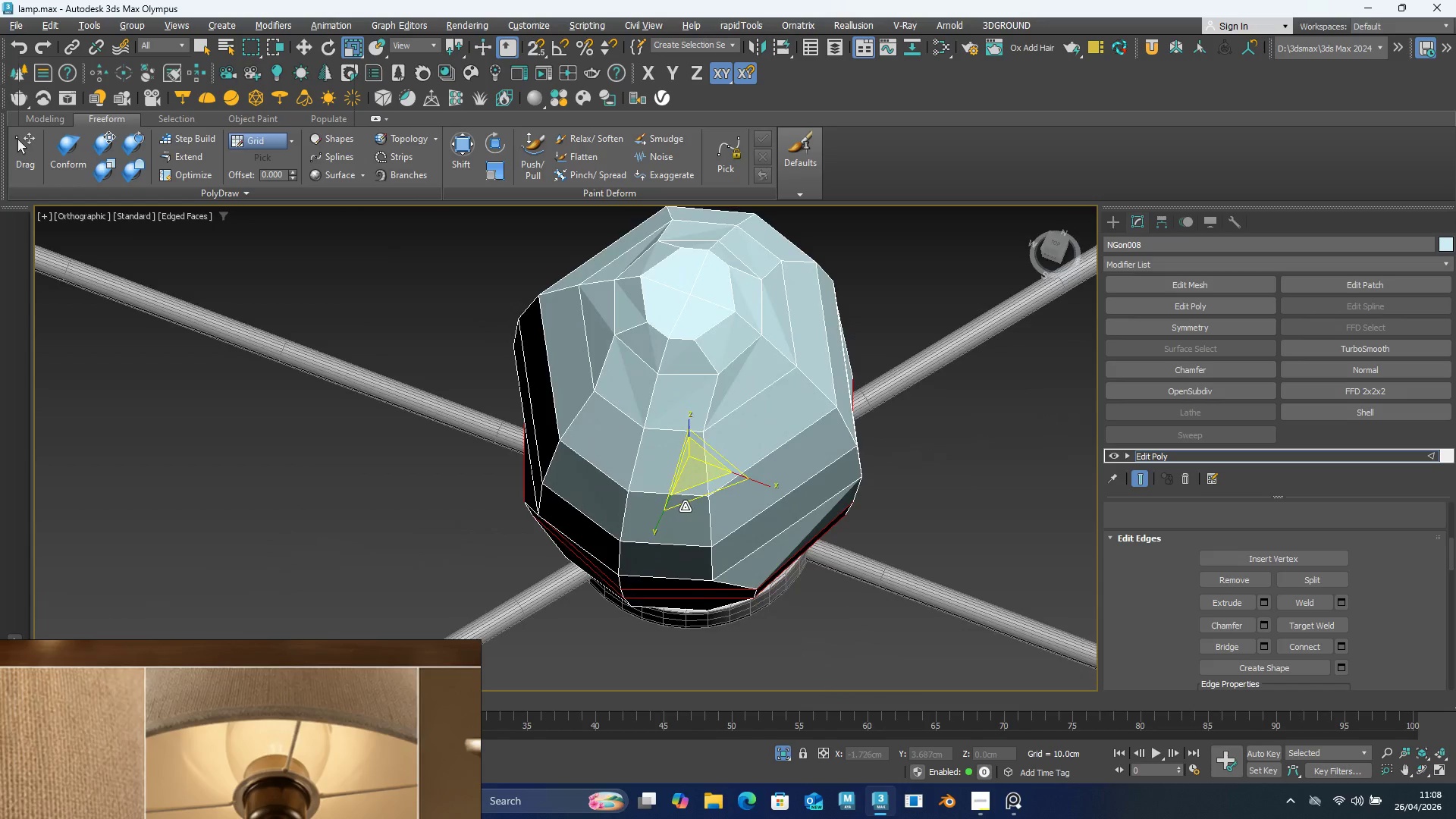 
hold_key(key=AltLeft, duration=1.42)
 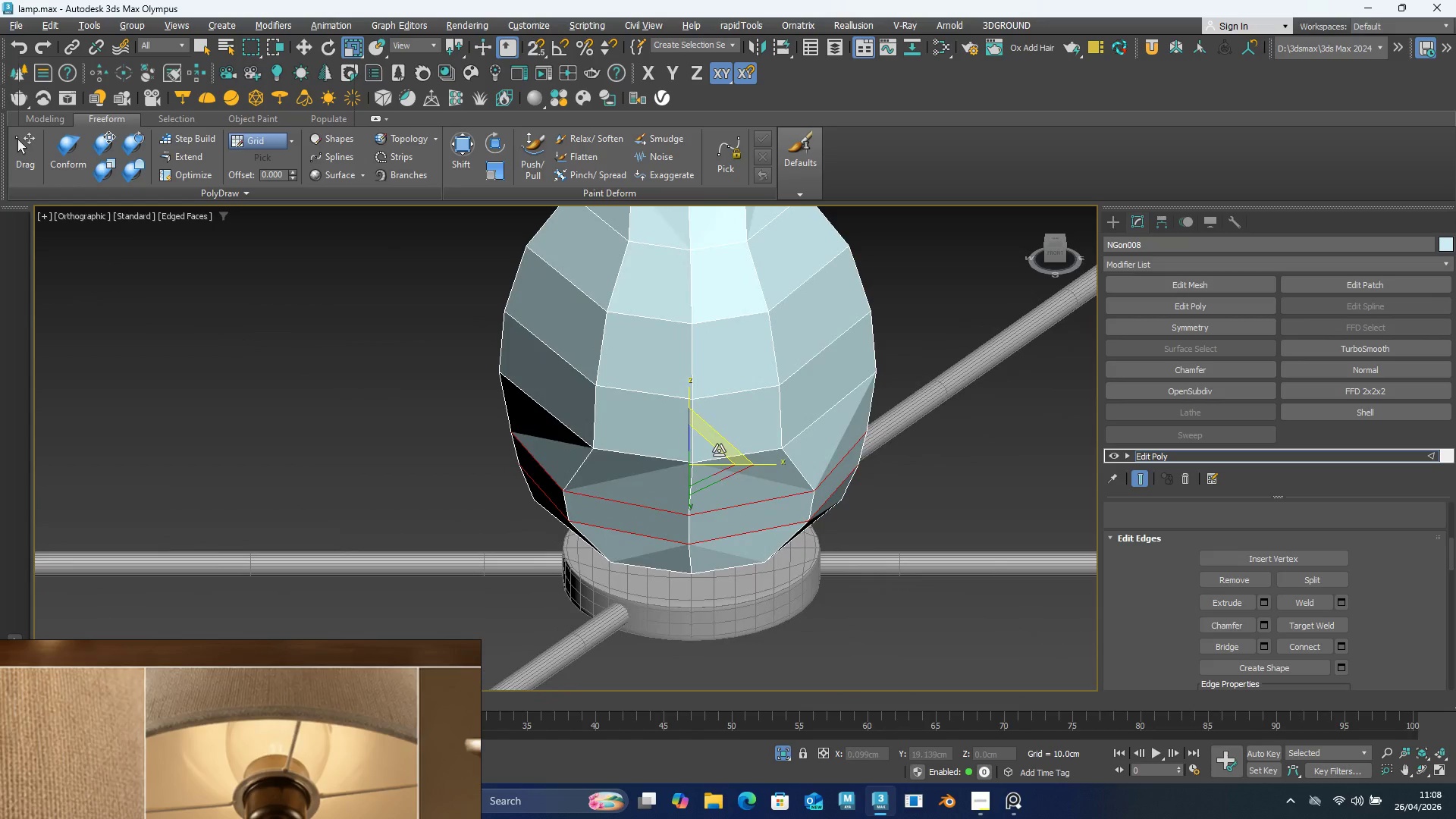 
key(Control+Z)
 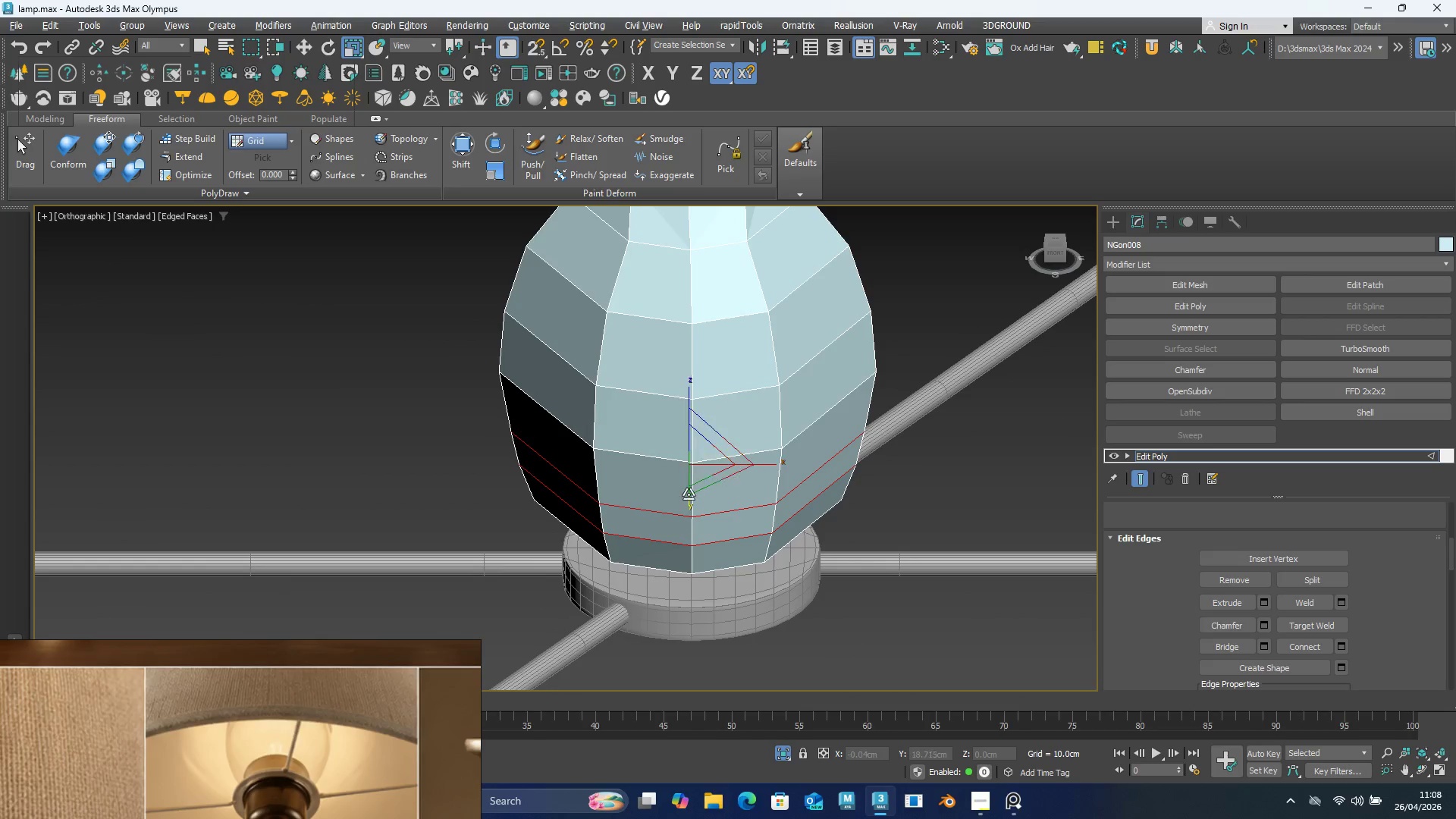 
double_click([662, 510])
 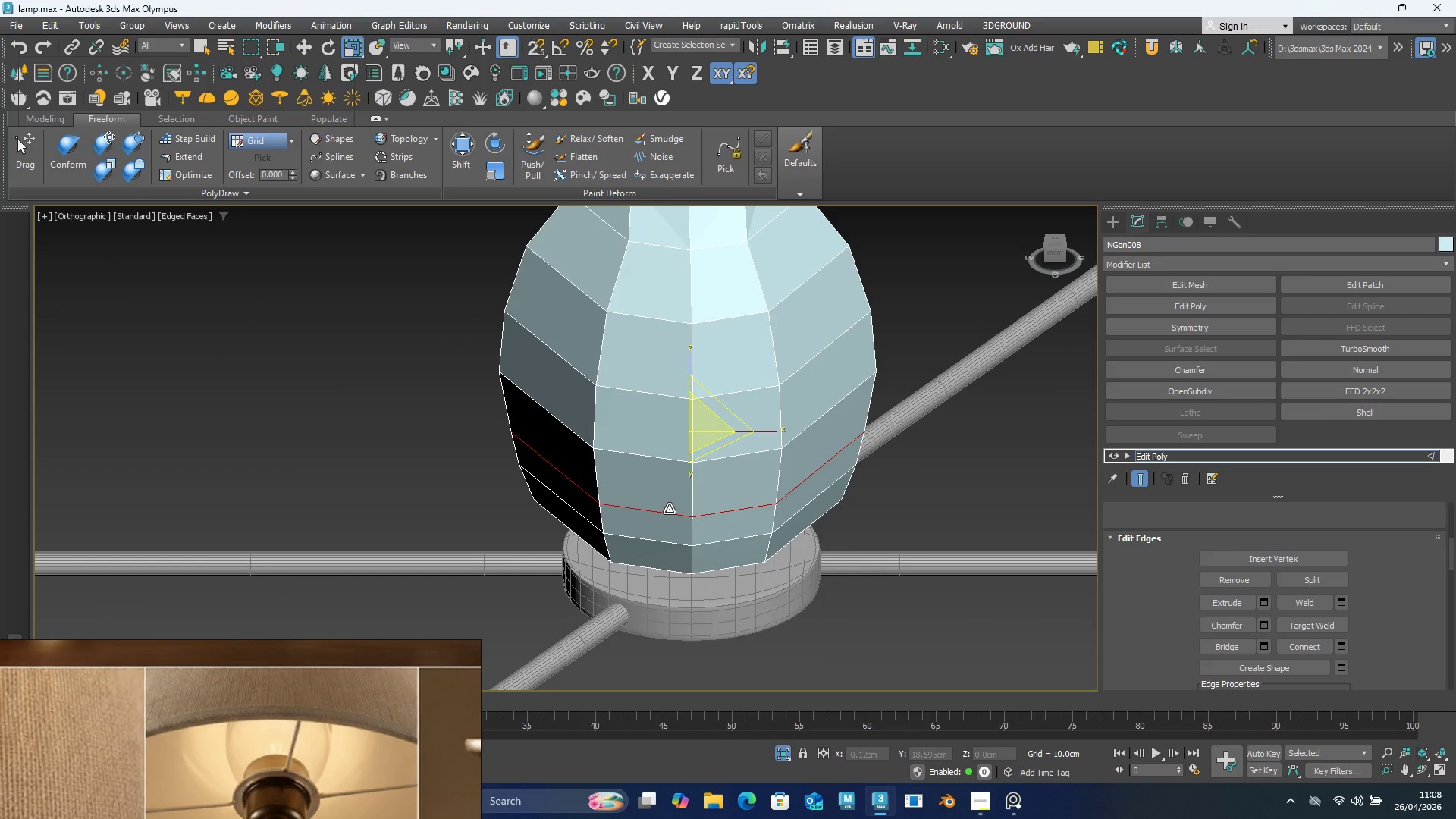 
type(xregu)
 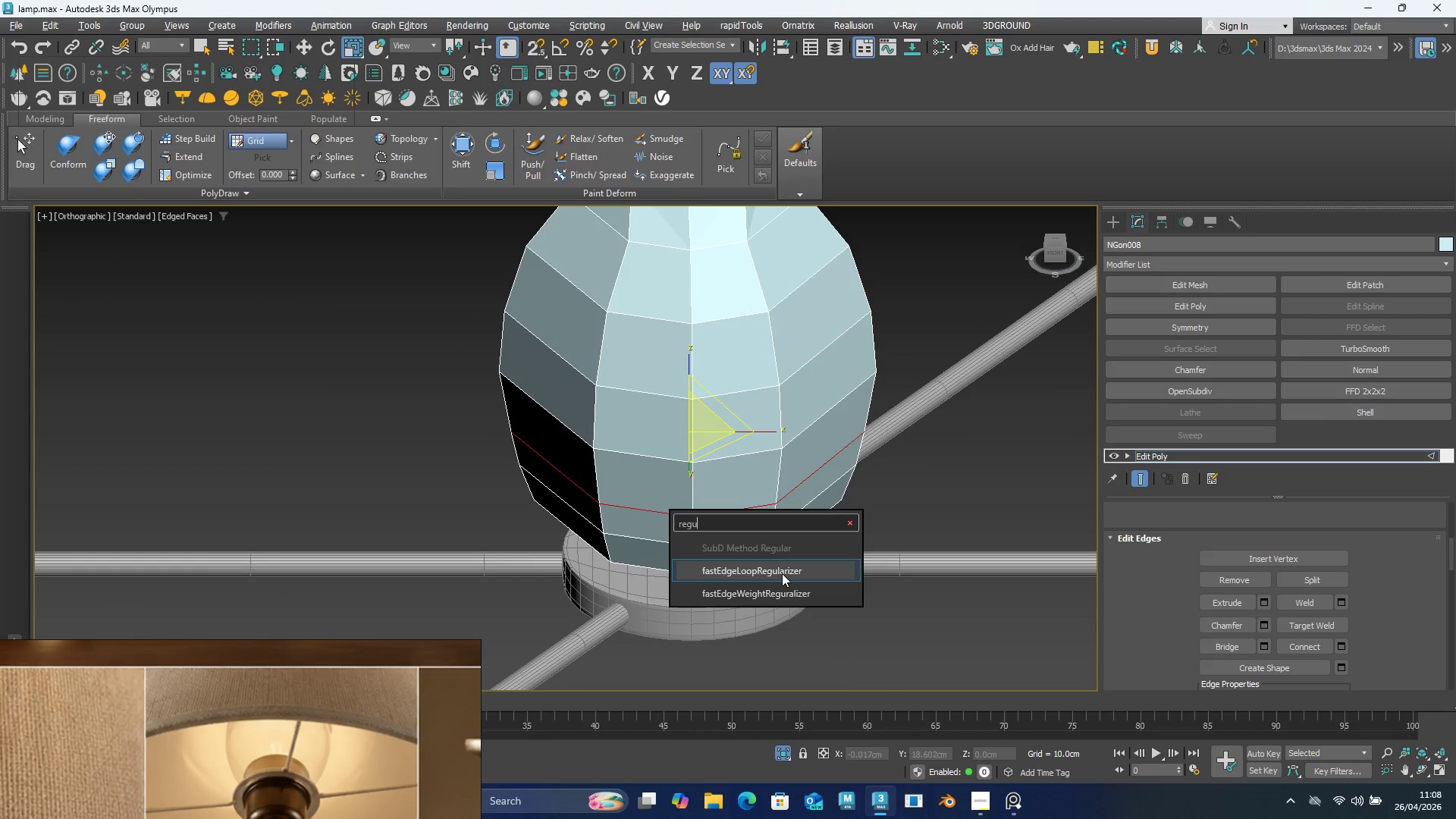 
left_click([782, 573])
 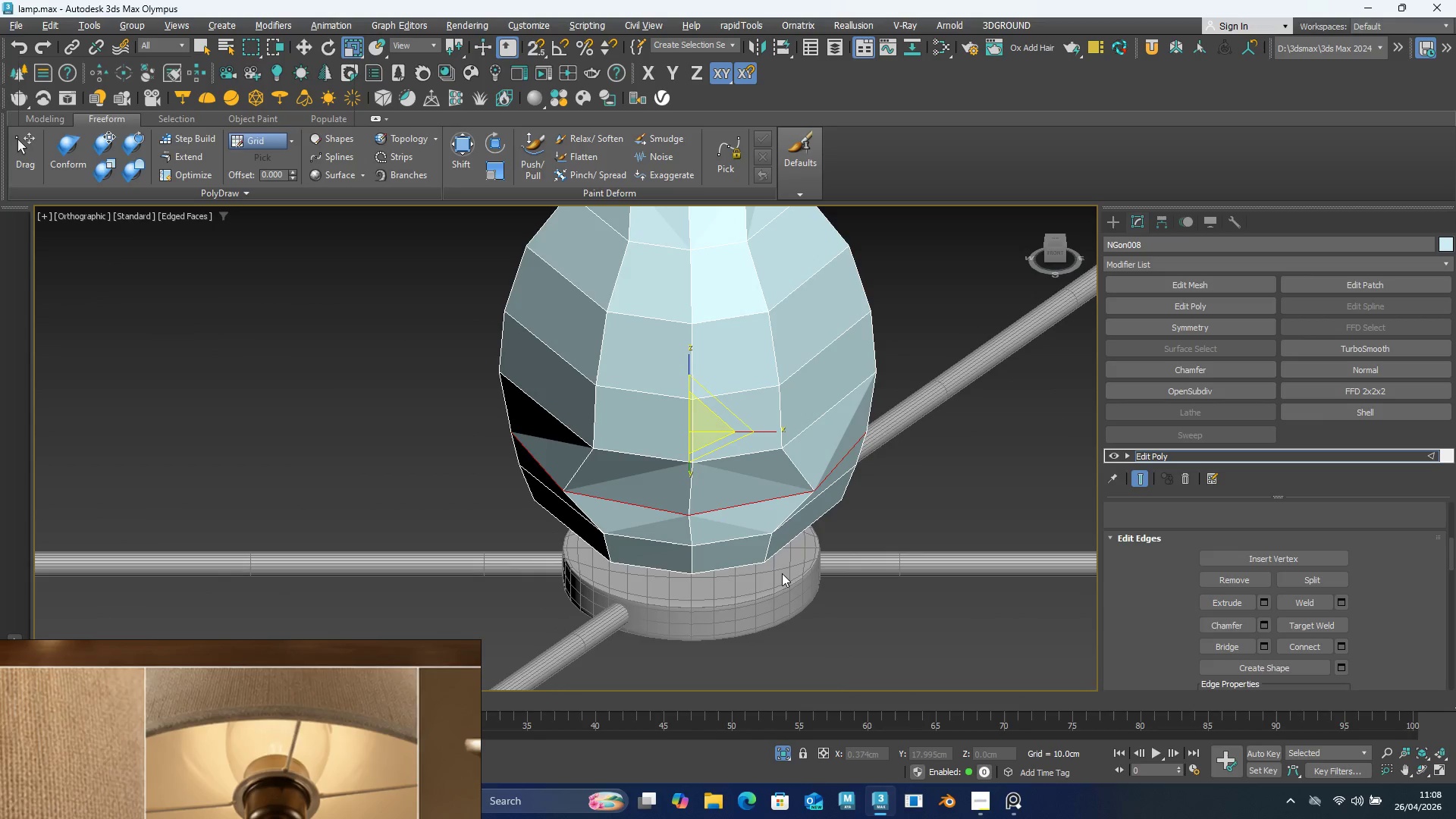 
hold_key(key=AltLeft, duration=1.52)
 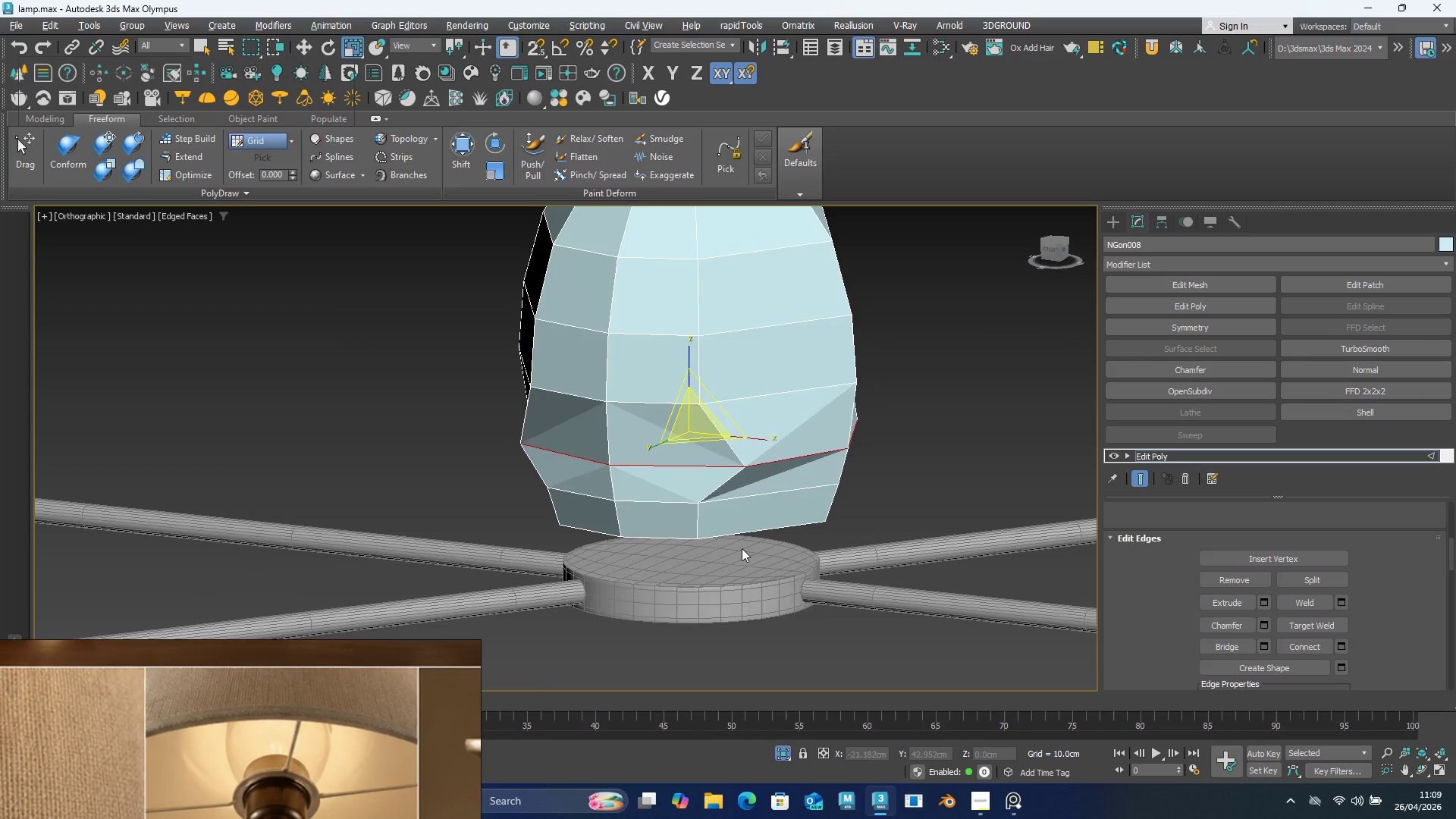 
key(Alt+AltLeft)
 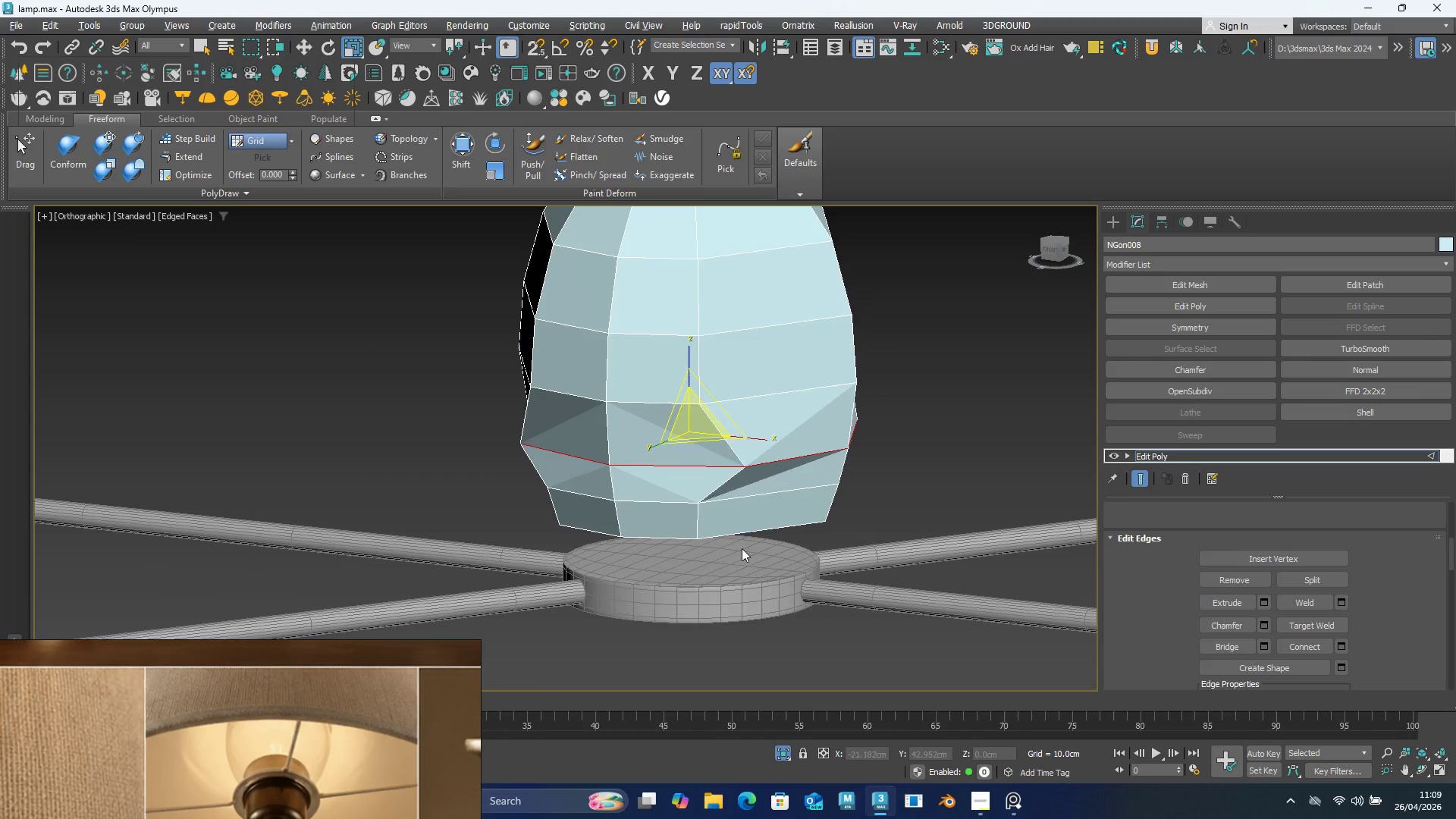 
key(Alt+AltLeft)
 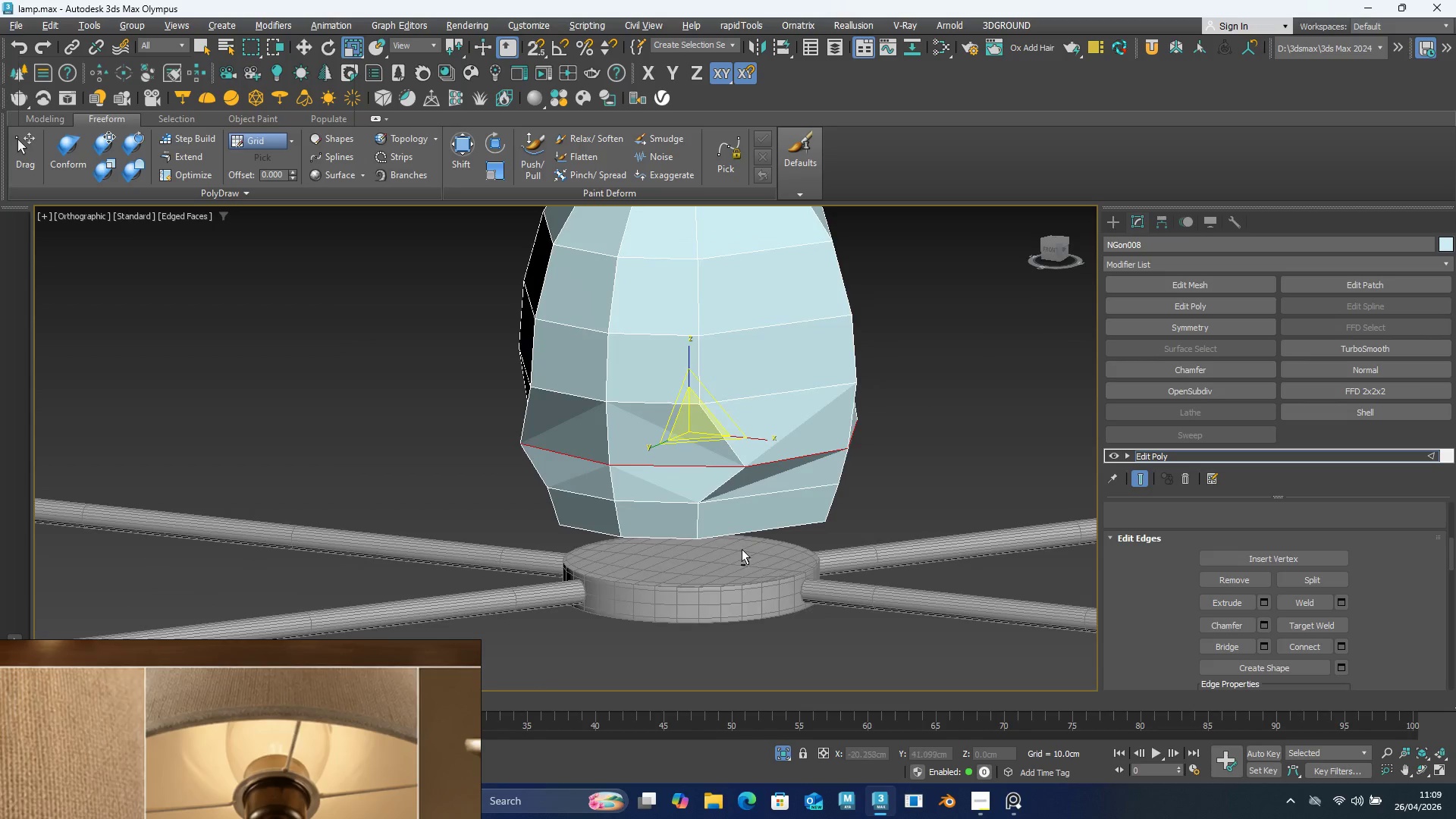 
key(Alt+AltLeft)
 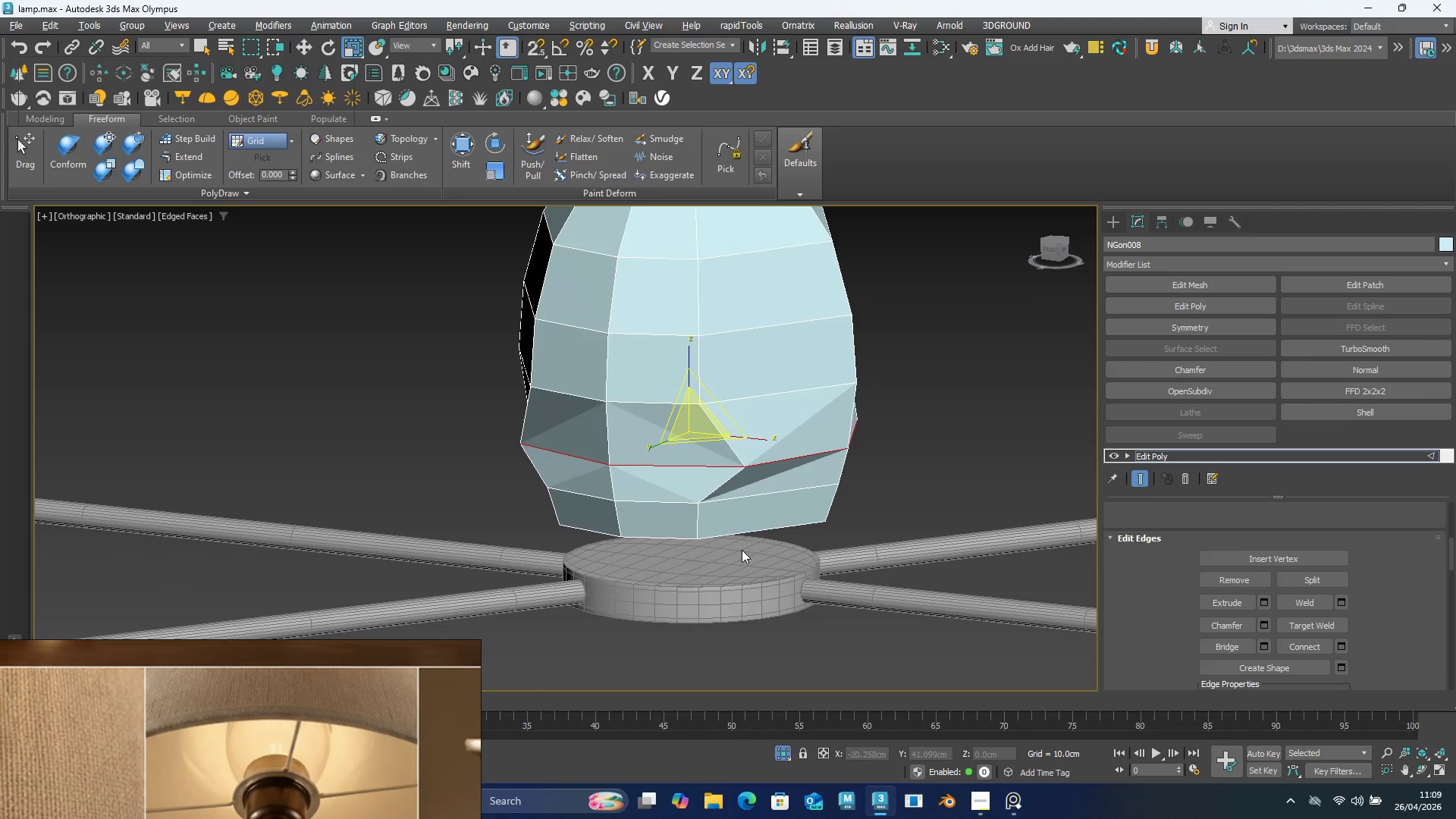 
hold_key(key=ControlLeft, duration=0.31)
 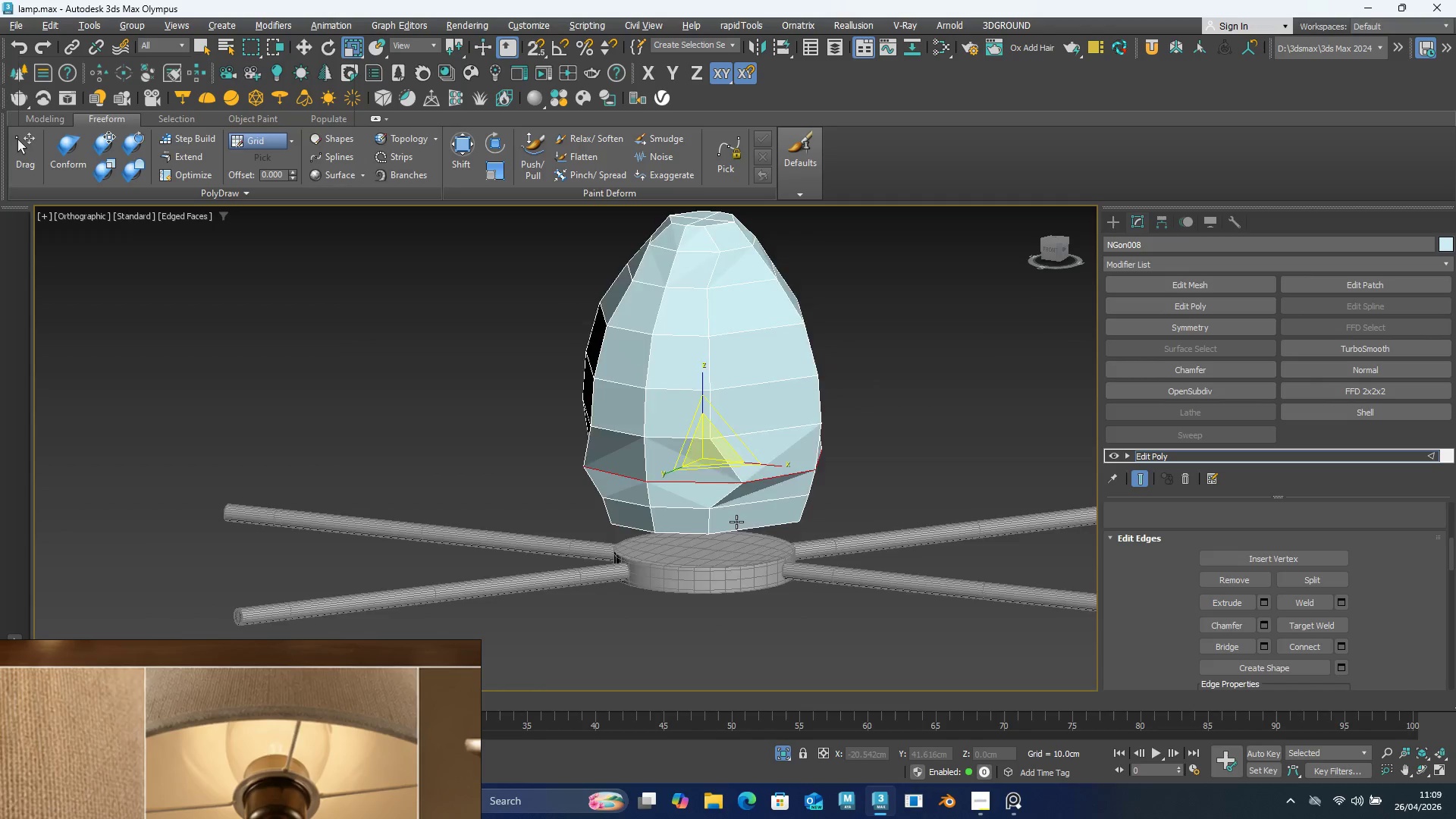 
key(Control+ControlLeft)
 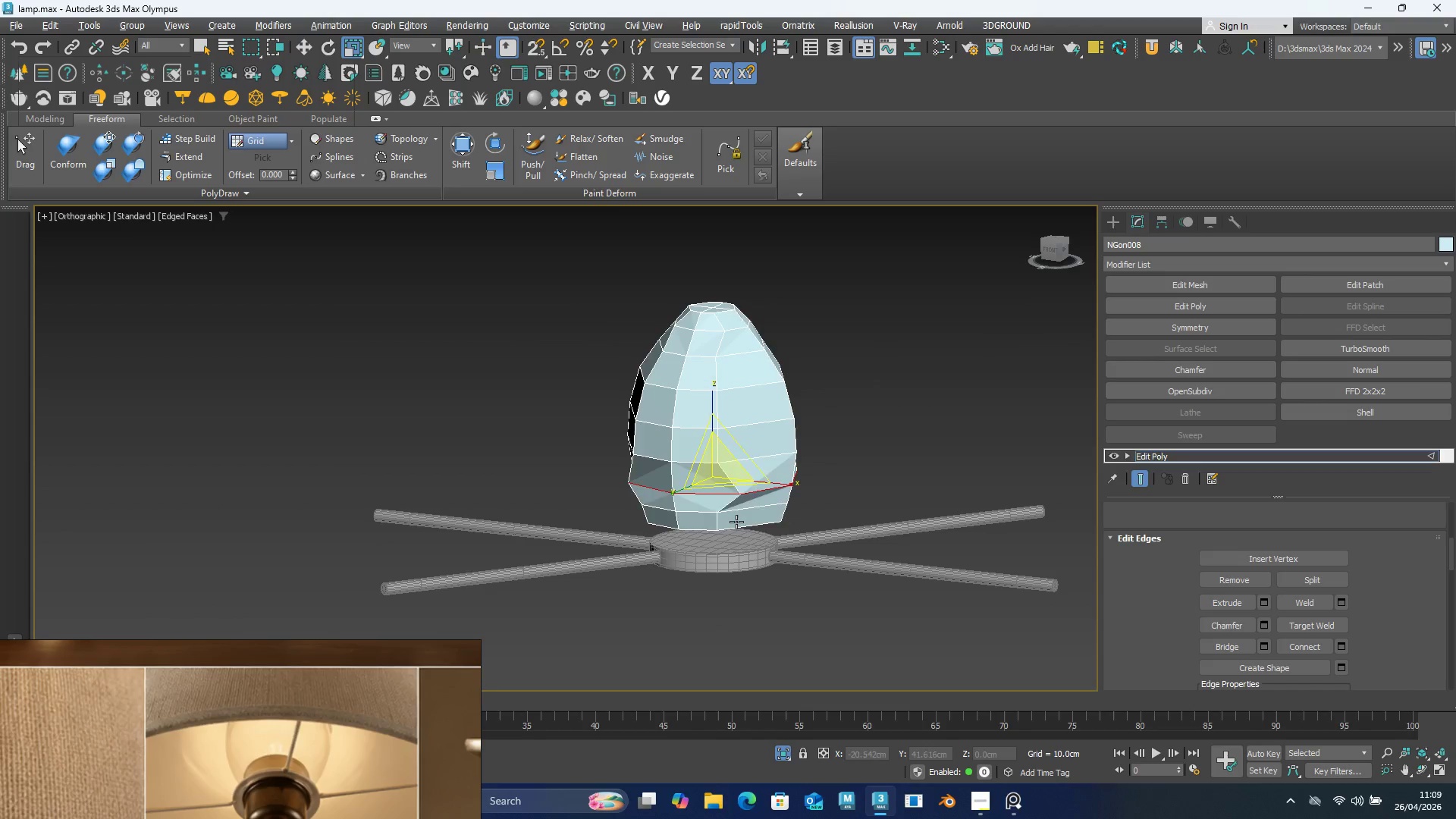 
key(Control+Z)
 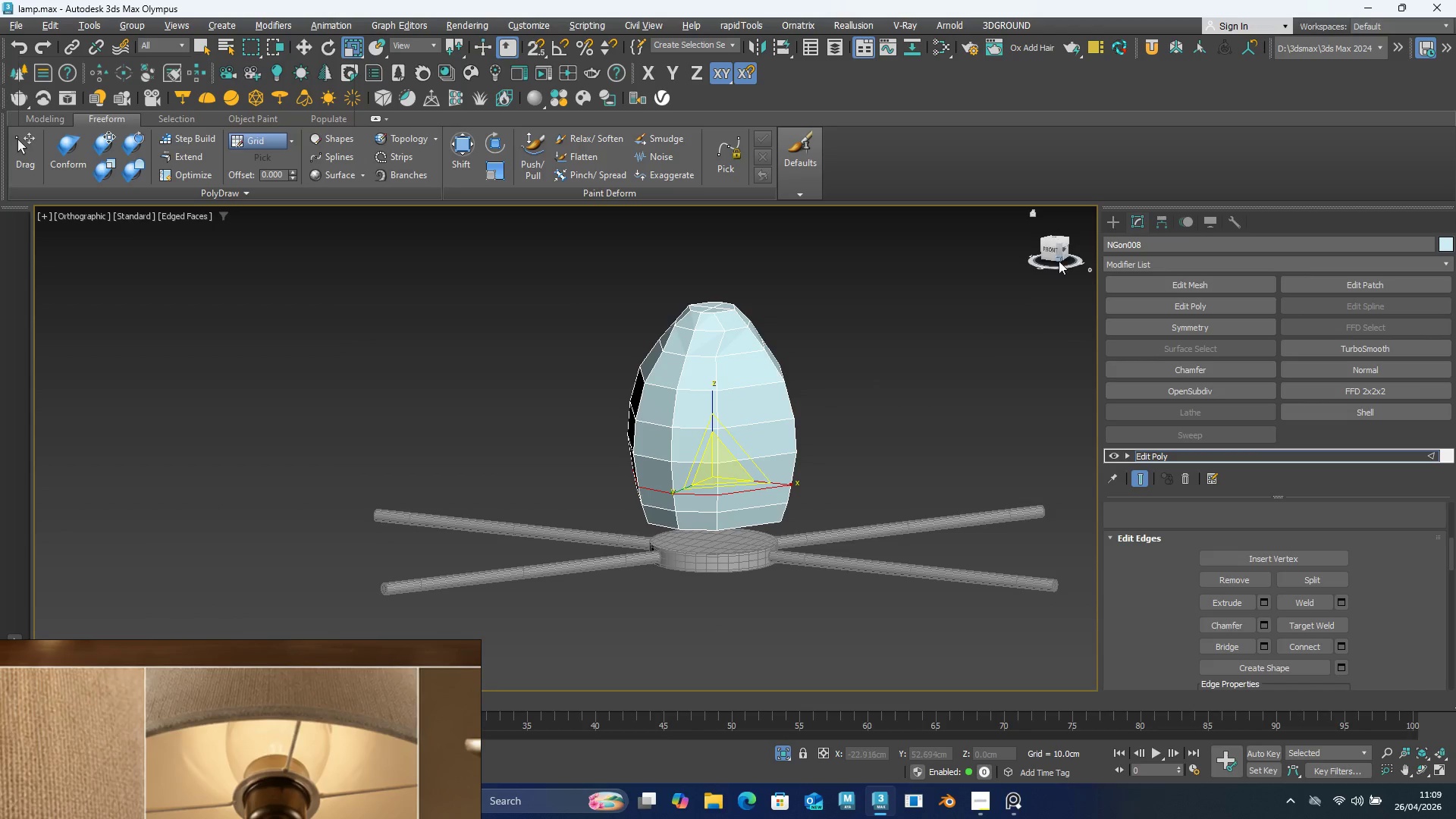 
scroll: coordinate [736, 522], scroll_direction: down, amount: 2.0
 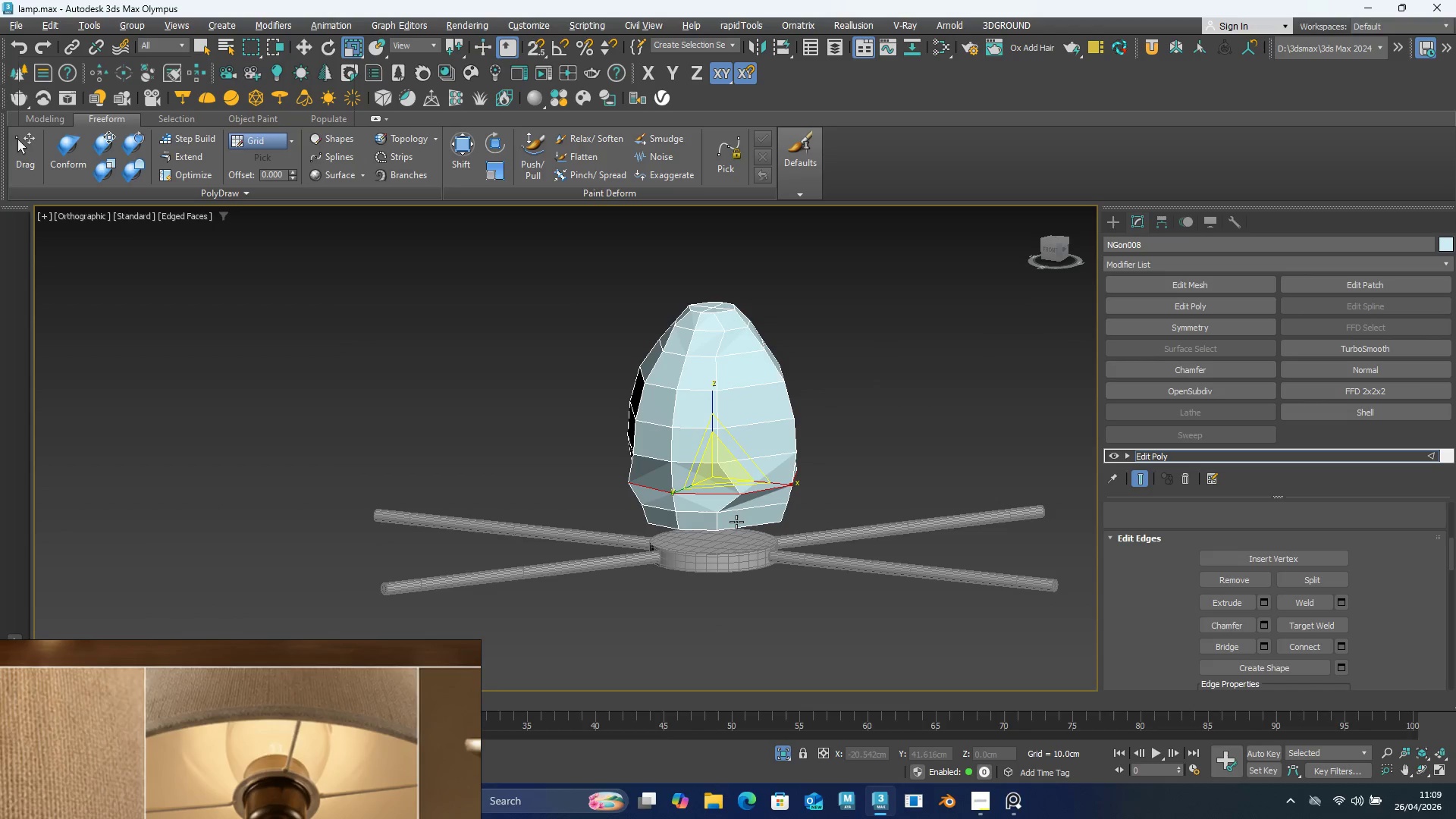 
hold_key(key=AltLeft, duration=0.44)
 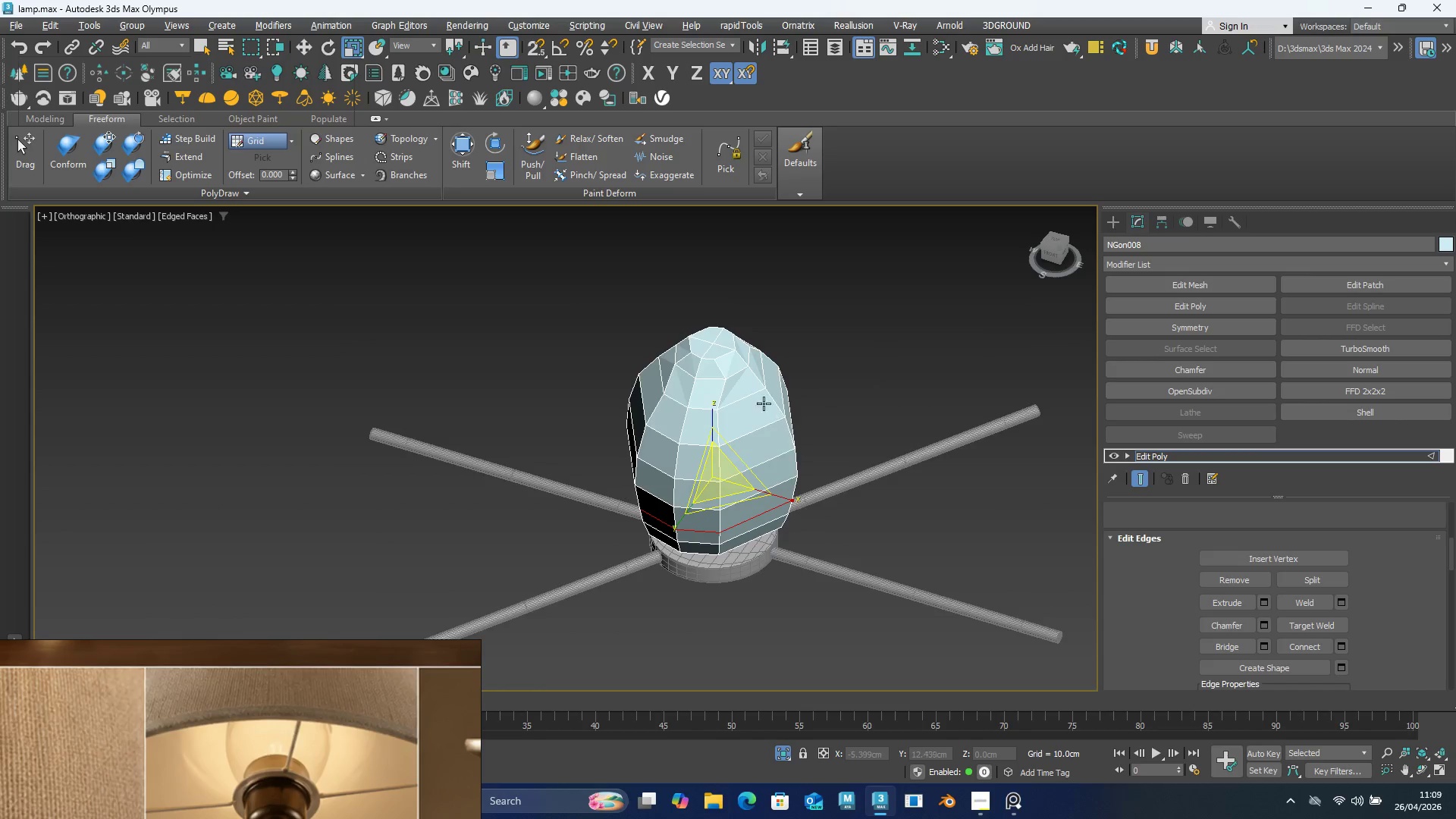 
scroll: coordinate [681, 368], scroll_direction: up, amount: 4.0
 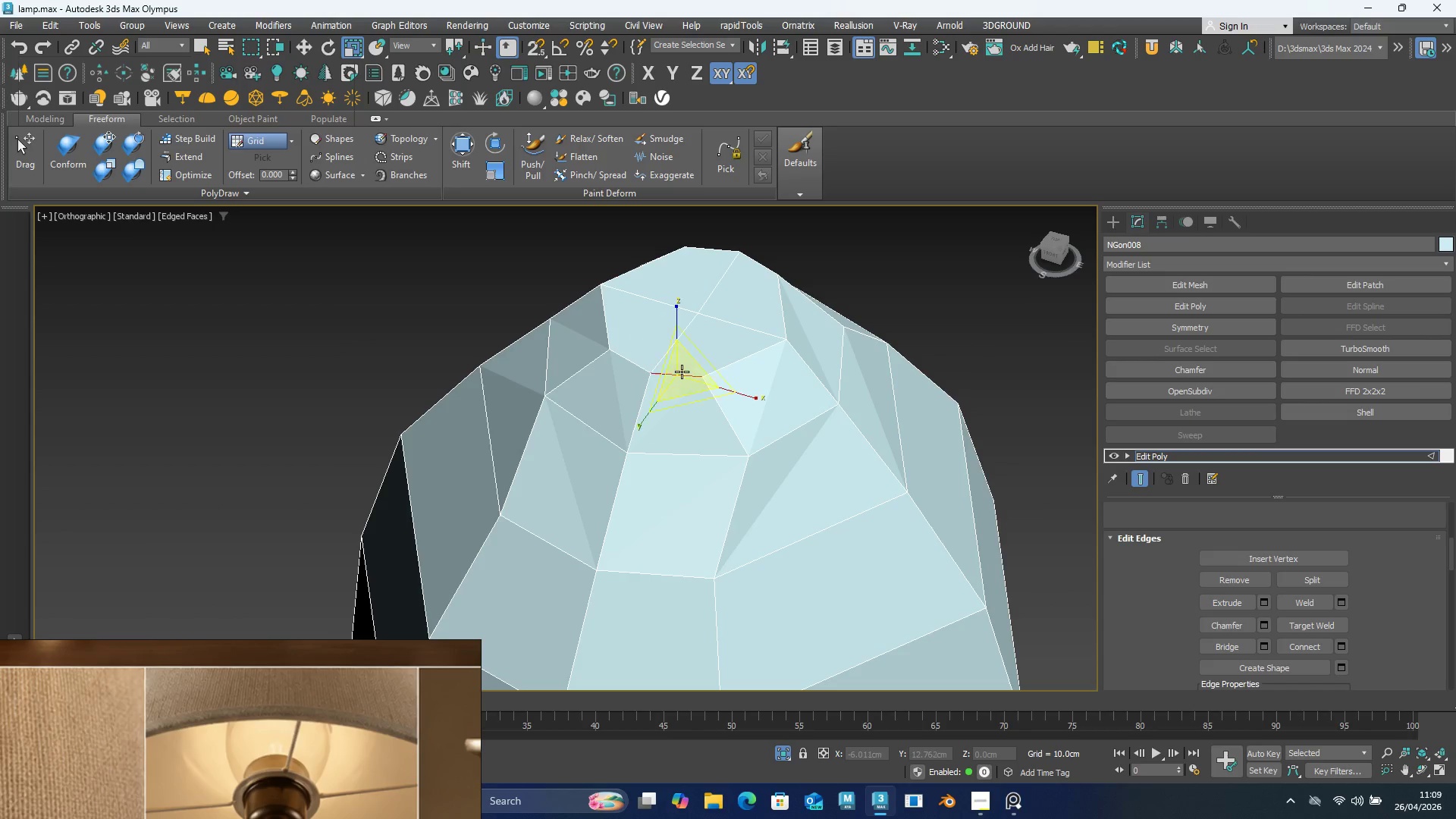 
double_click([682, 372])
 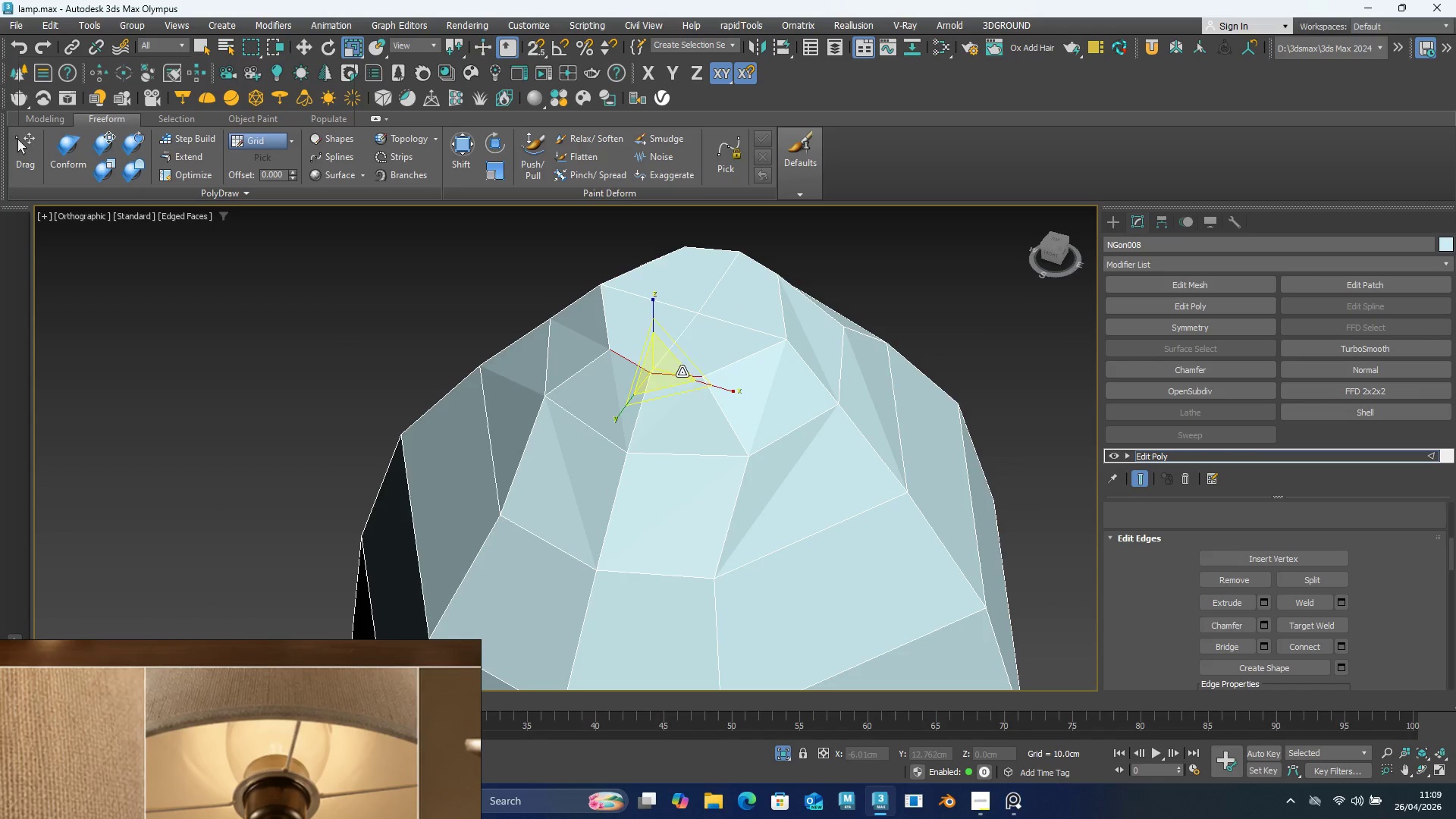 
hold_key(key=ControlLeft, duration=1.5)
double_click([723, 371])
 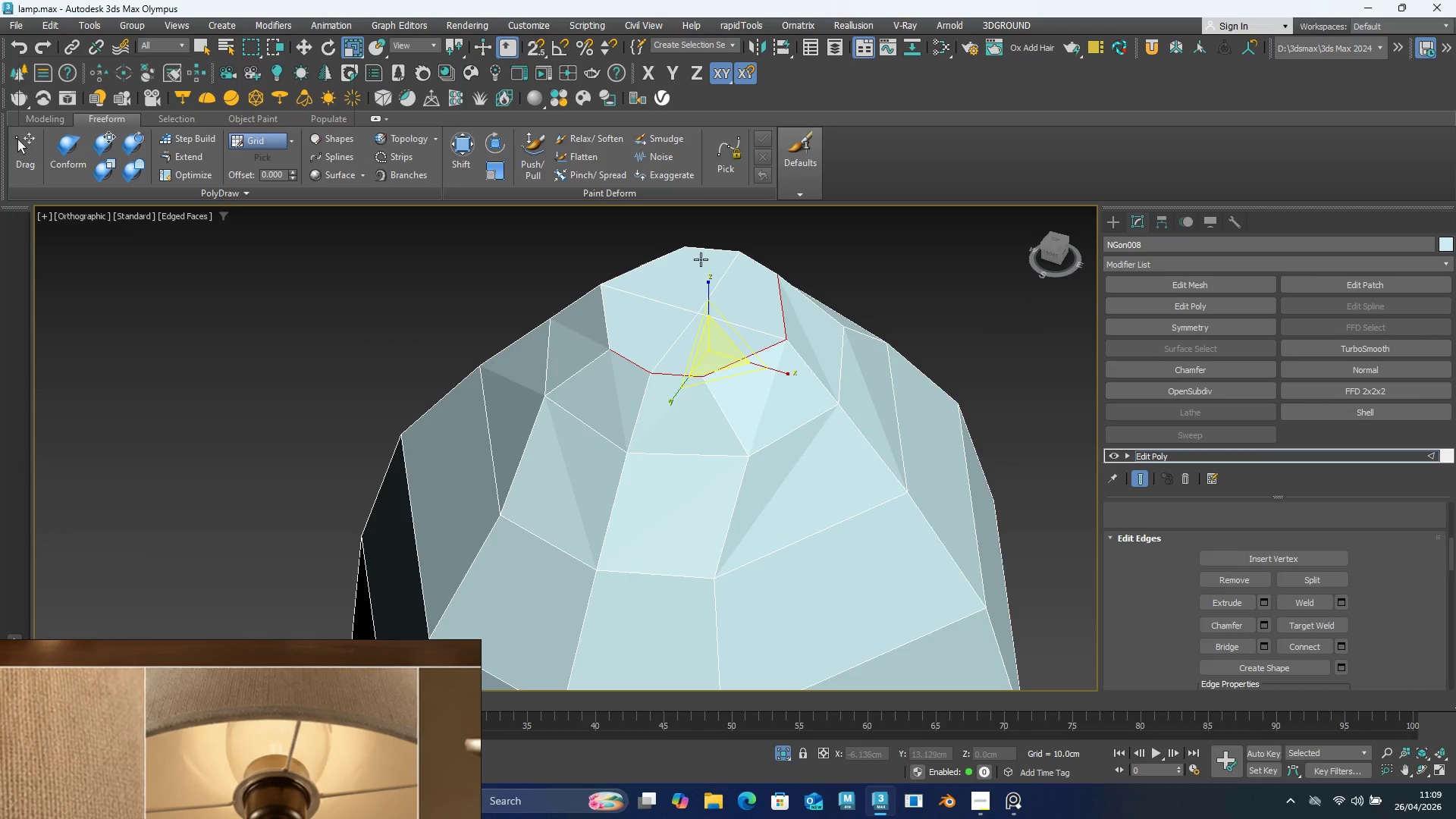 
left_click([708, 250])
 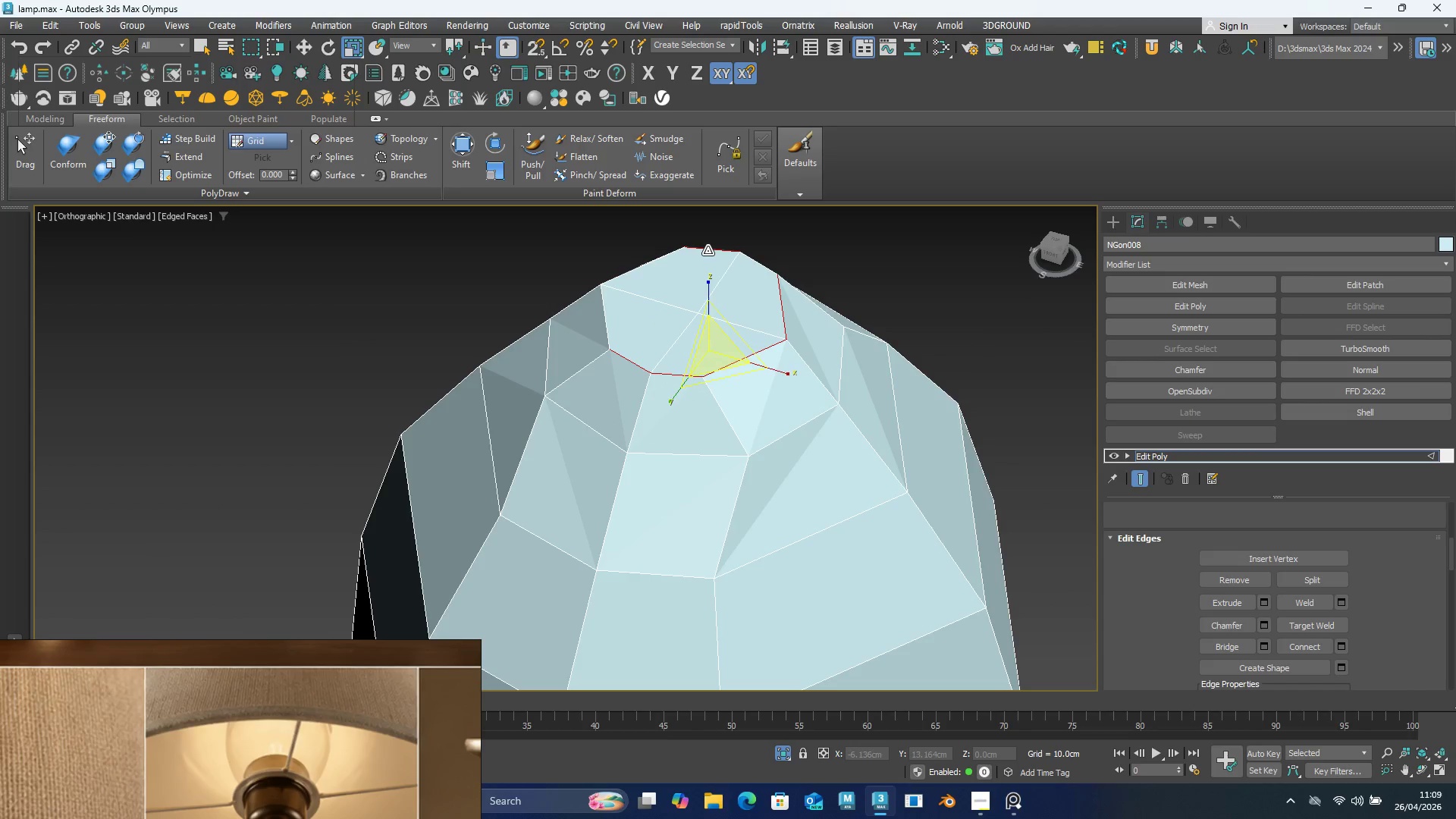 
hold_key(key=ControlLeft, duration=1.23)
double_click([708, 250])
 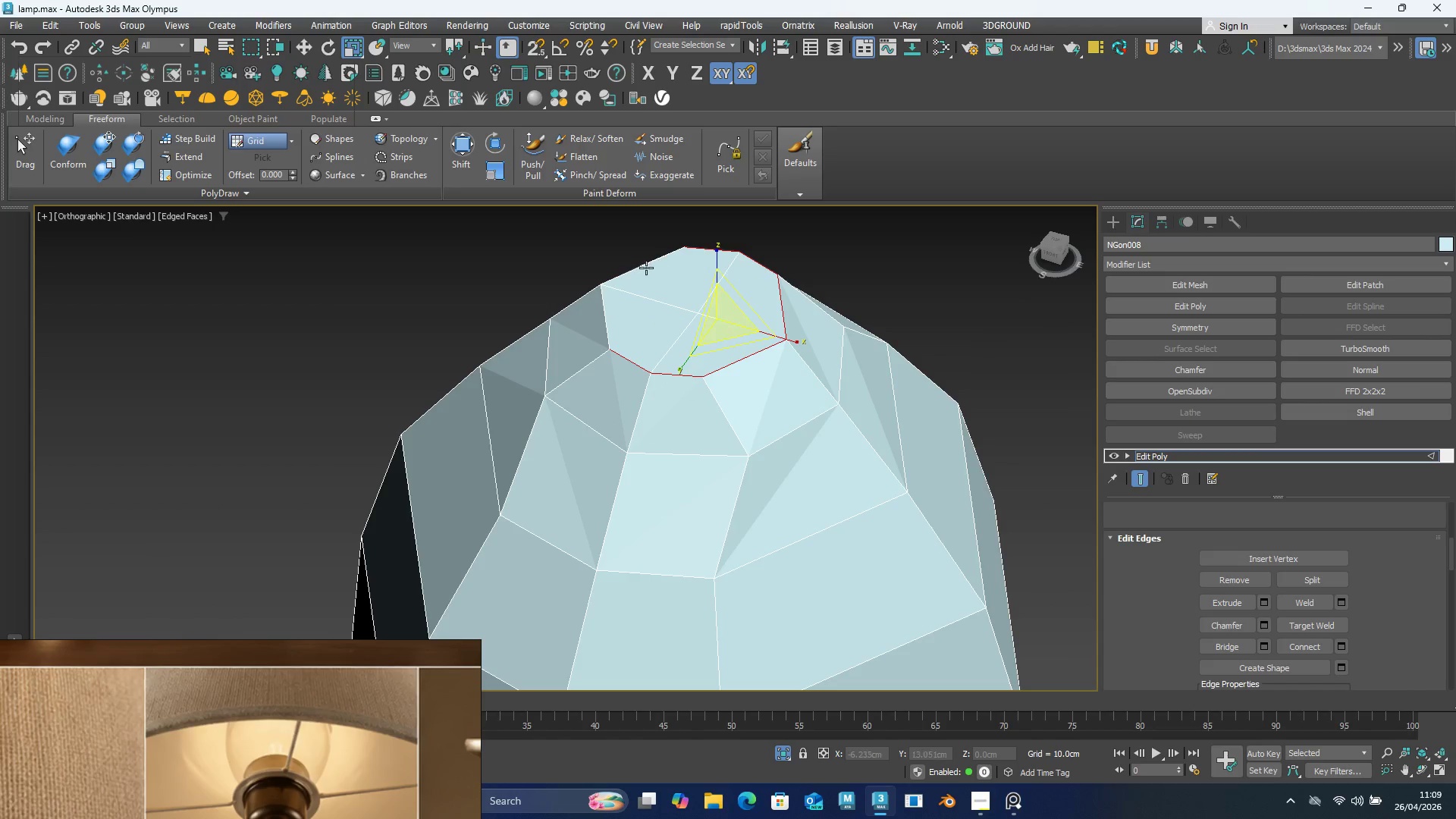 
left_click([644, 269])
 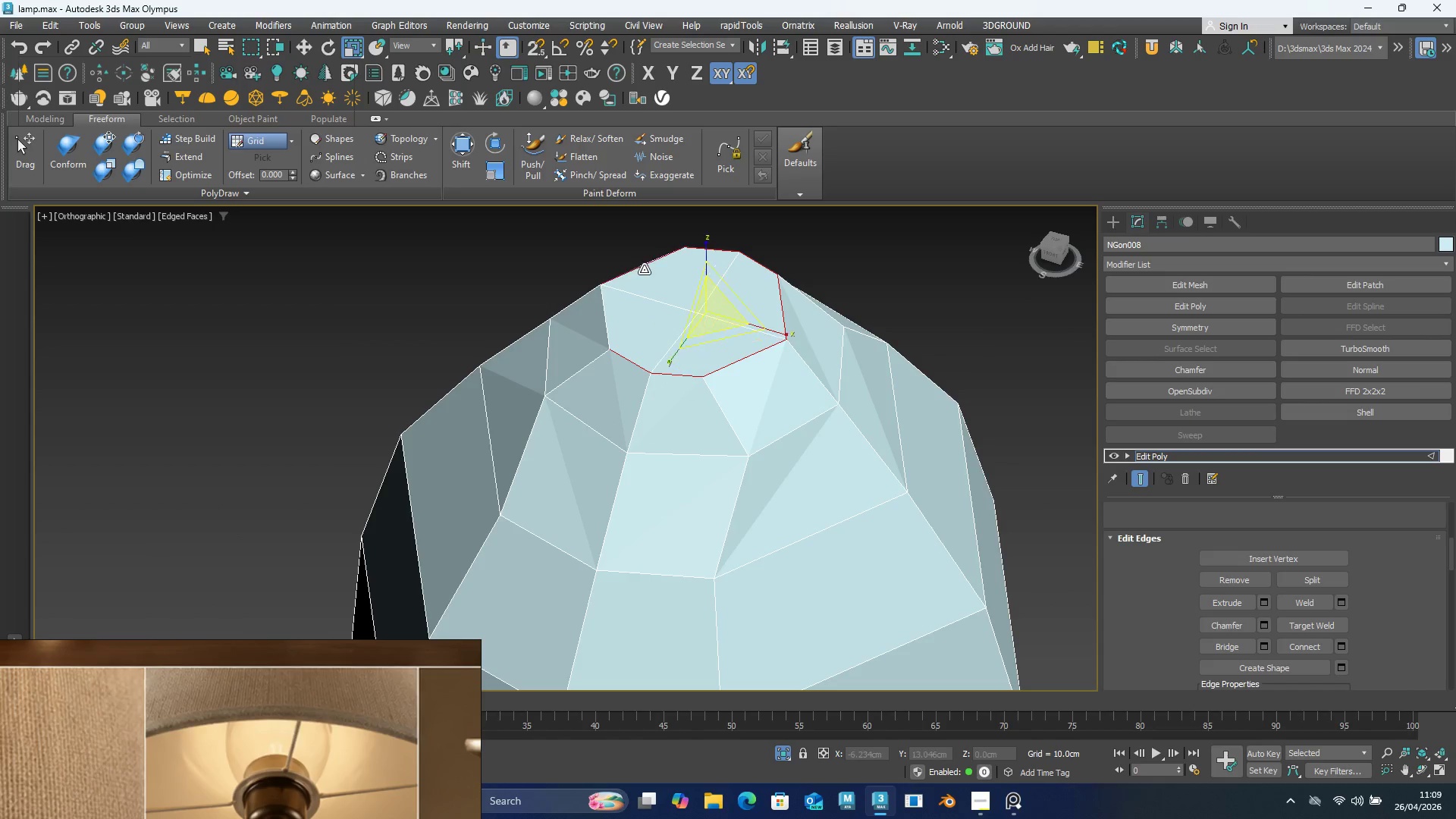 
double_click([644, 269])
 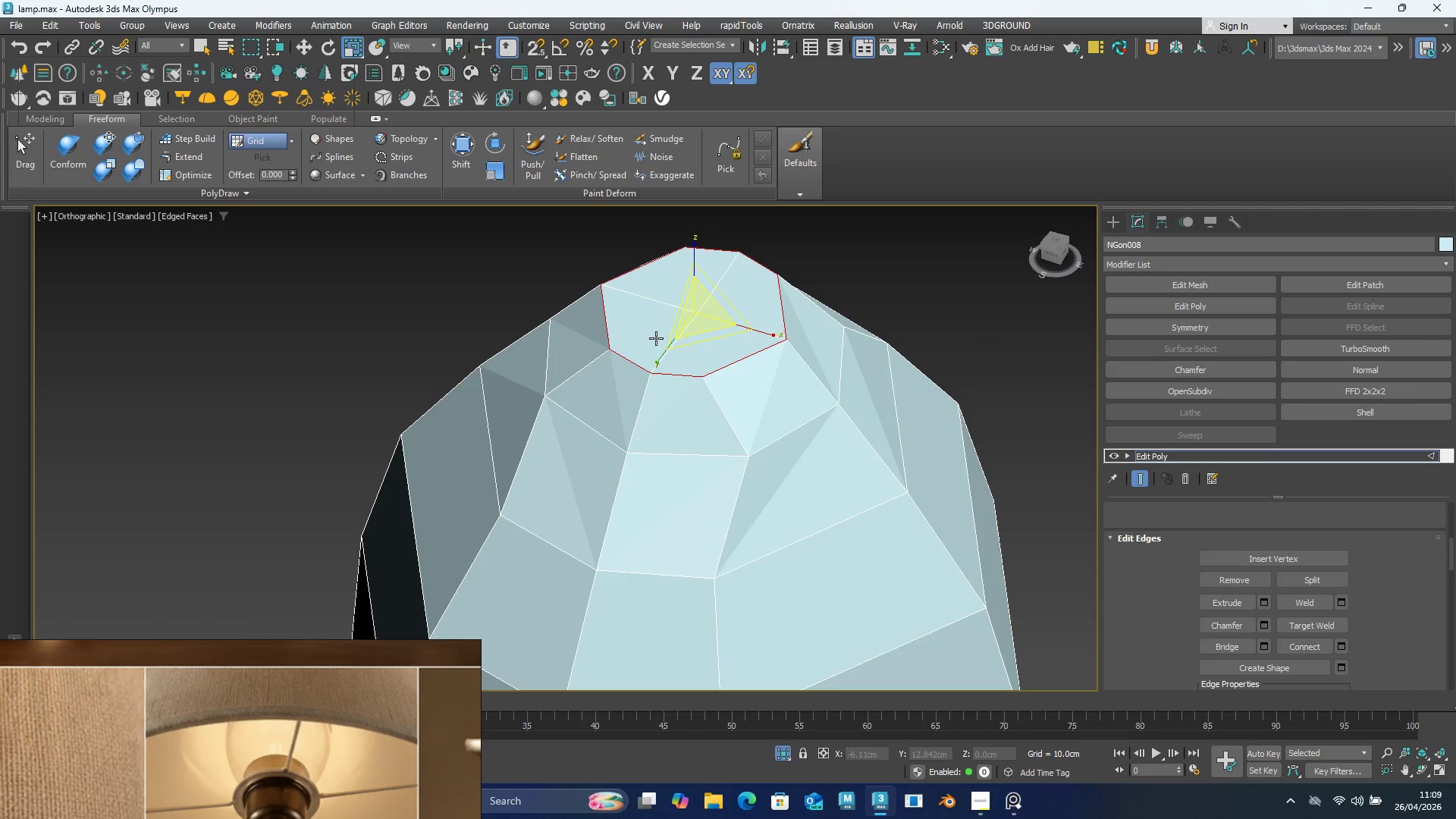 
type(xregu)
 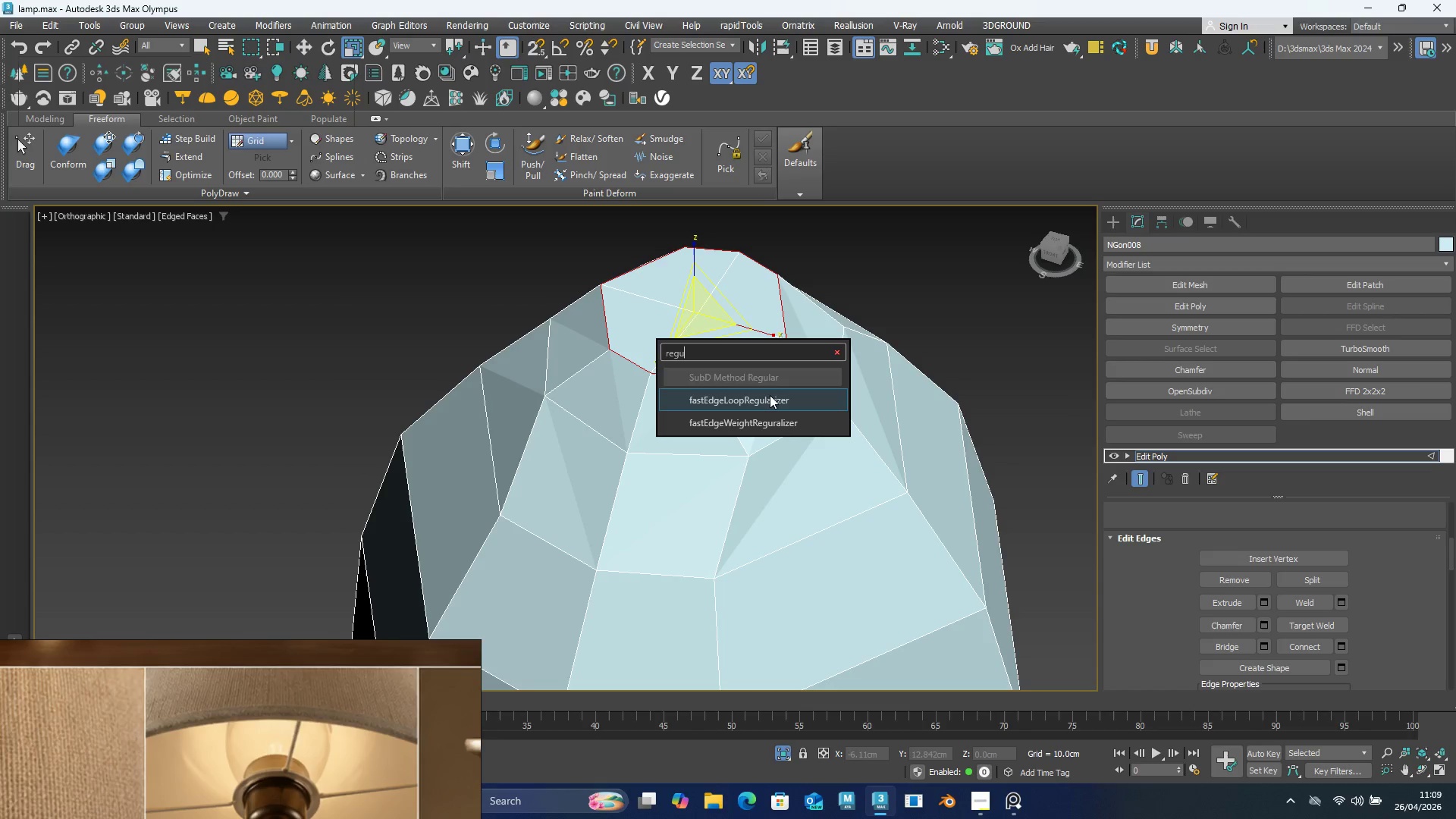 
left_click([770, 397])
 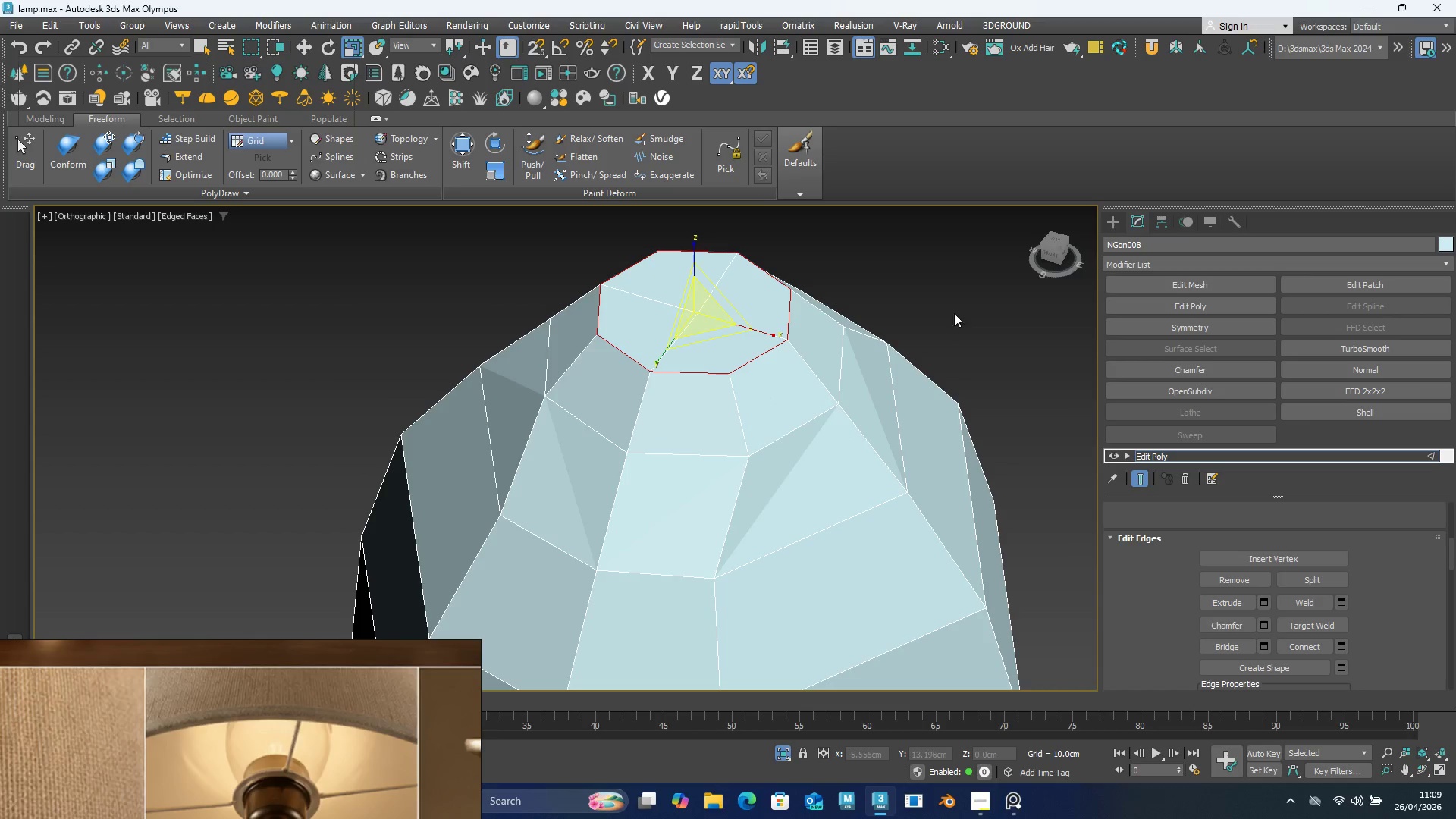 
scroll: coordinate [898, 376], scroll_direction: down, amount: 2.0
 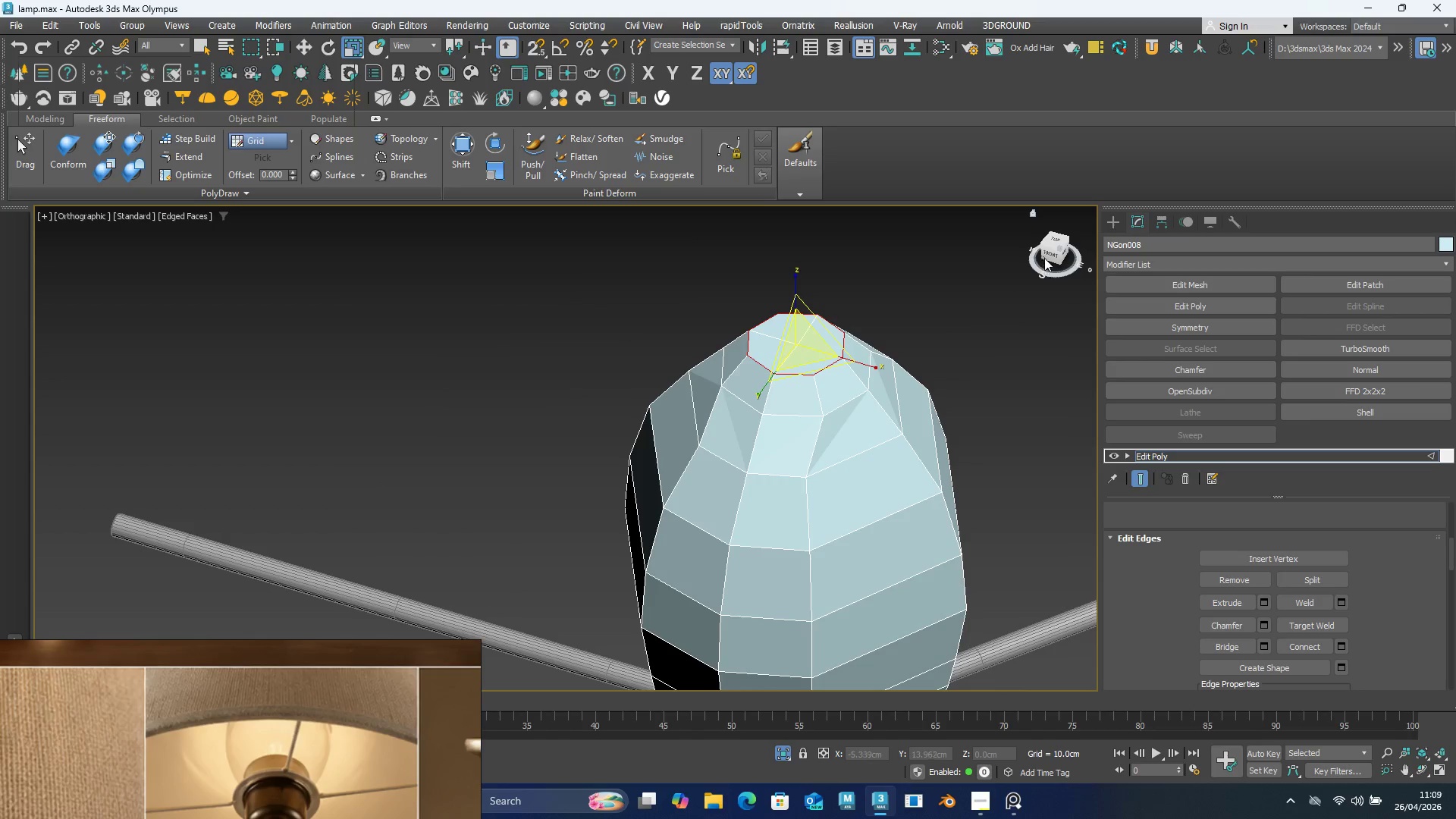 
left_click([1049, 254])
 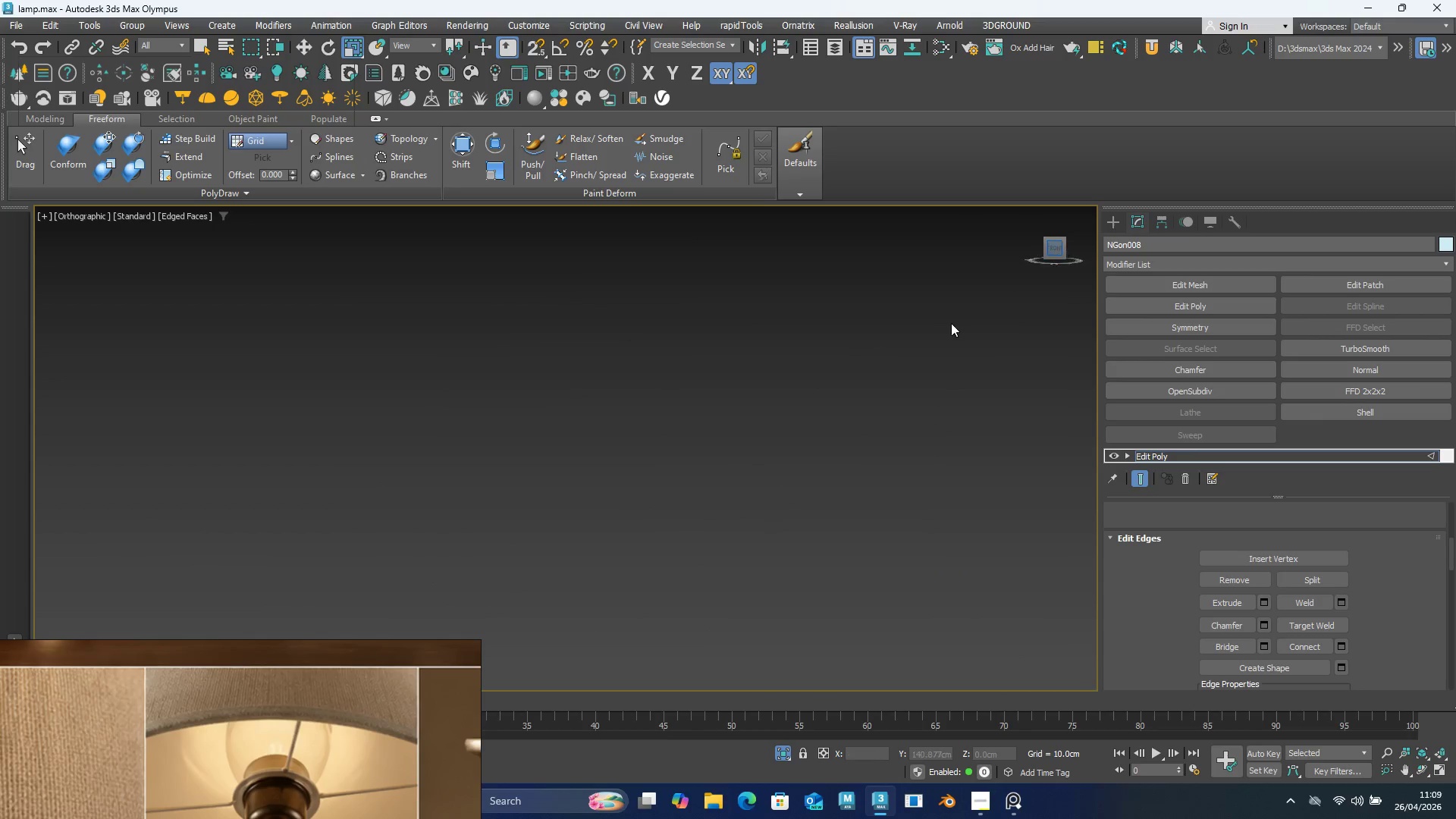 
scroll: coordinate [938, 325], scroll_direction: down, amount: 3.0
 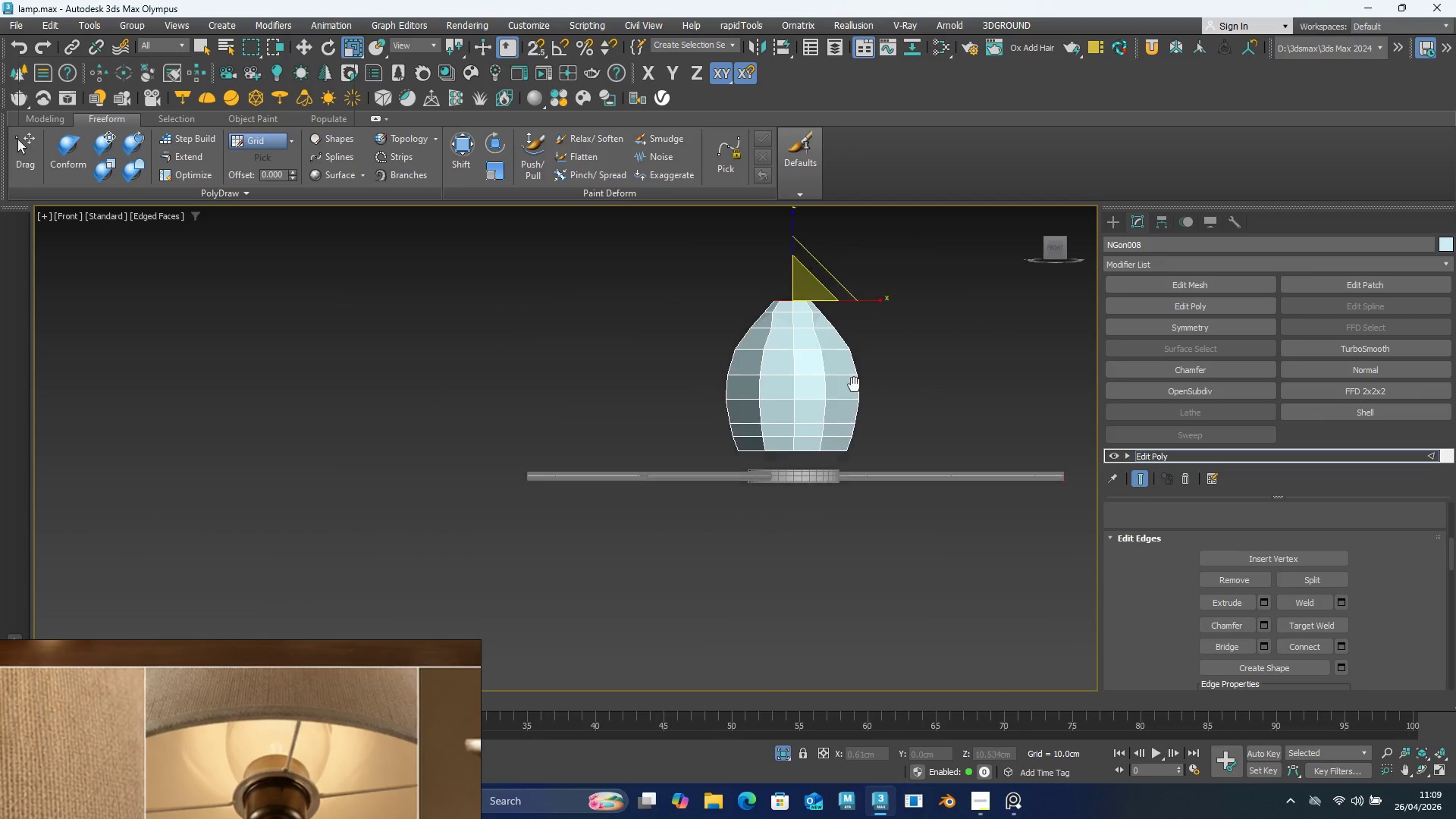 
scroll: coordinate [785, 327], scroll_direction: up, amount: 2.0
 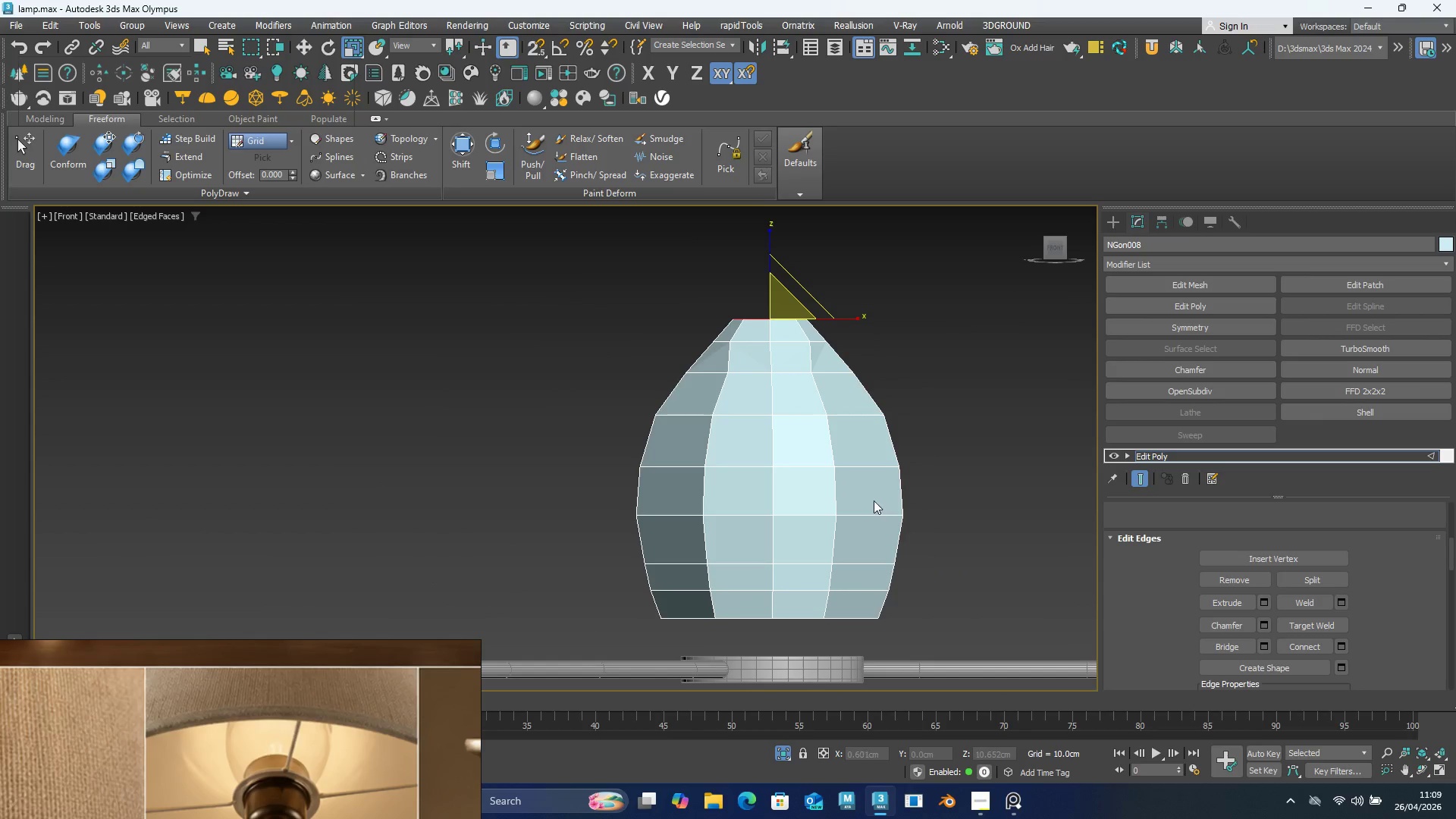 
key(4)
 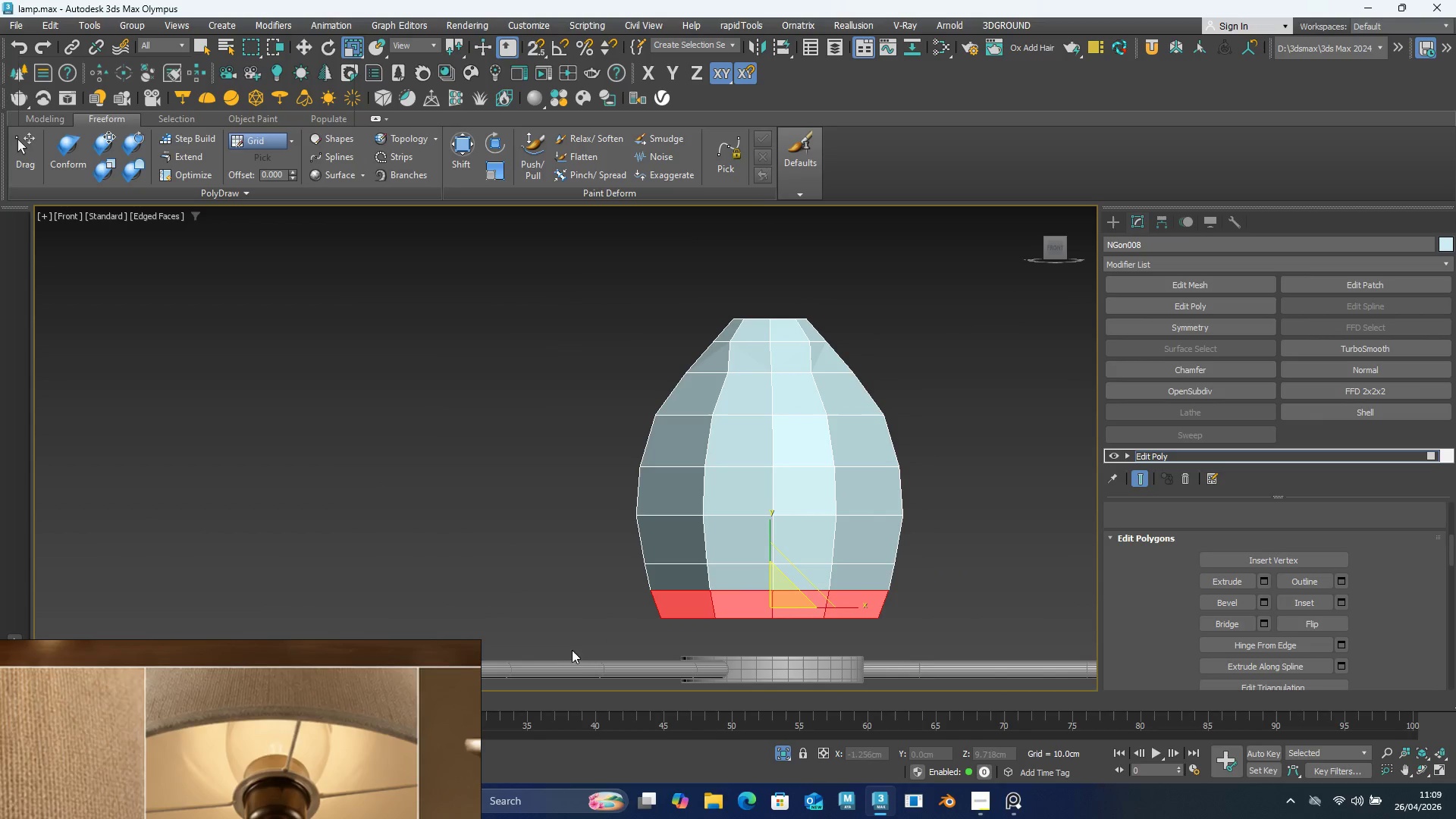 
left_click_drag(start_coordinate=[610, 664], to_coordinate=[984, 393])
 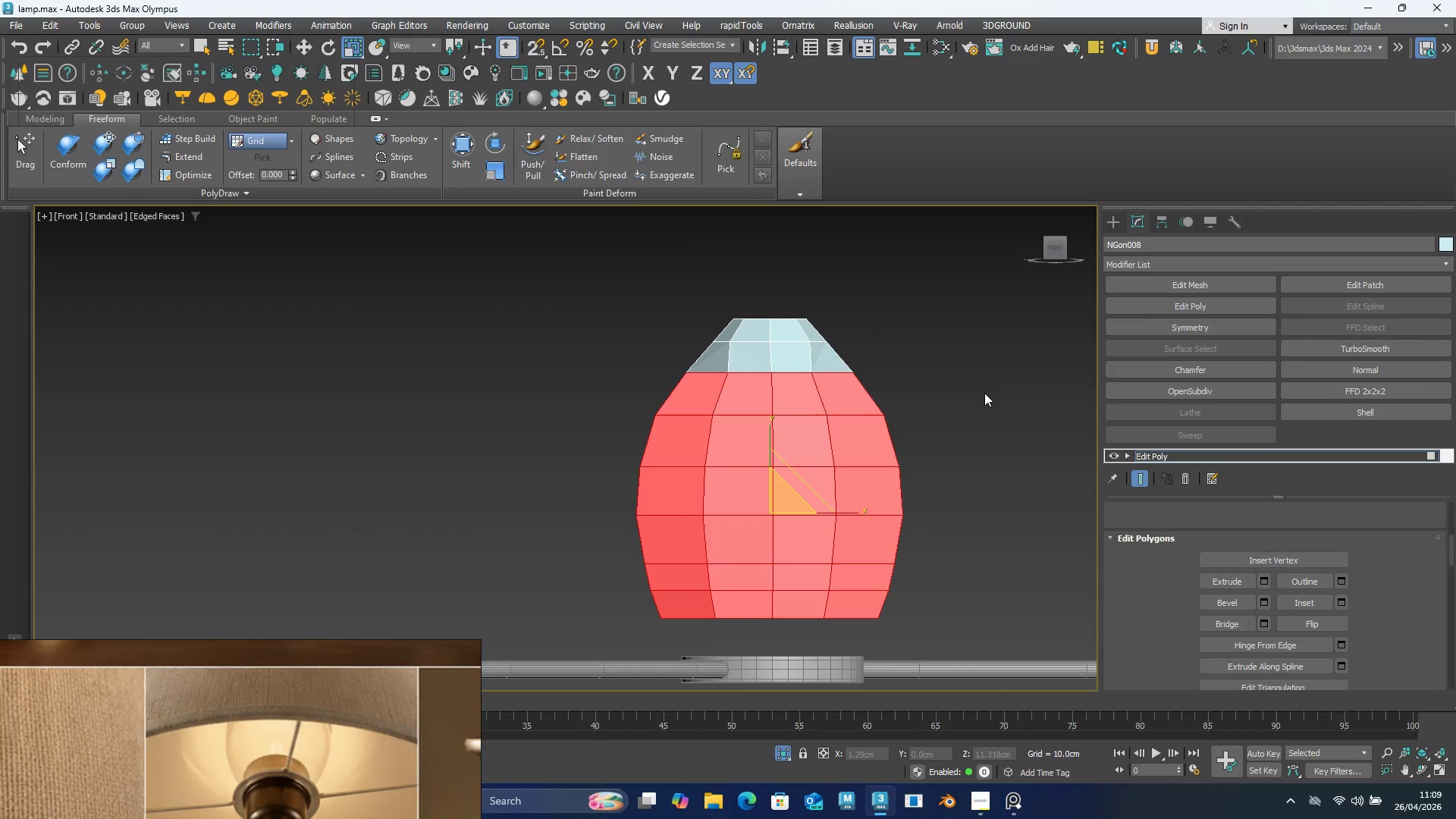 
key(Delete)
 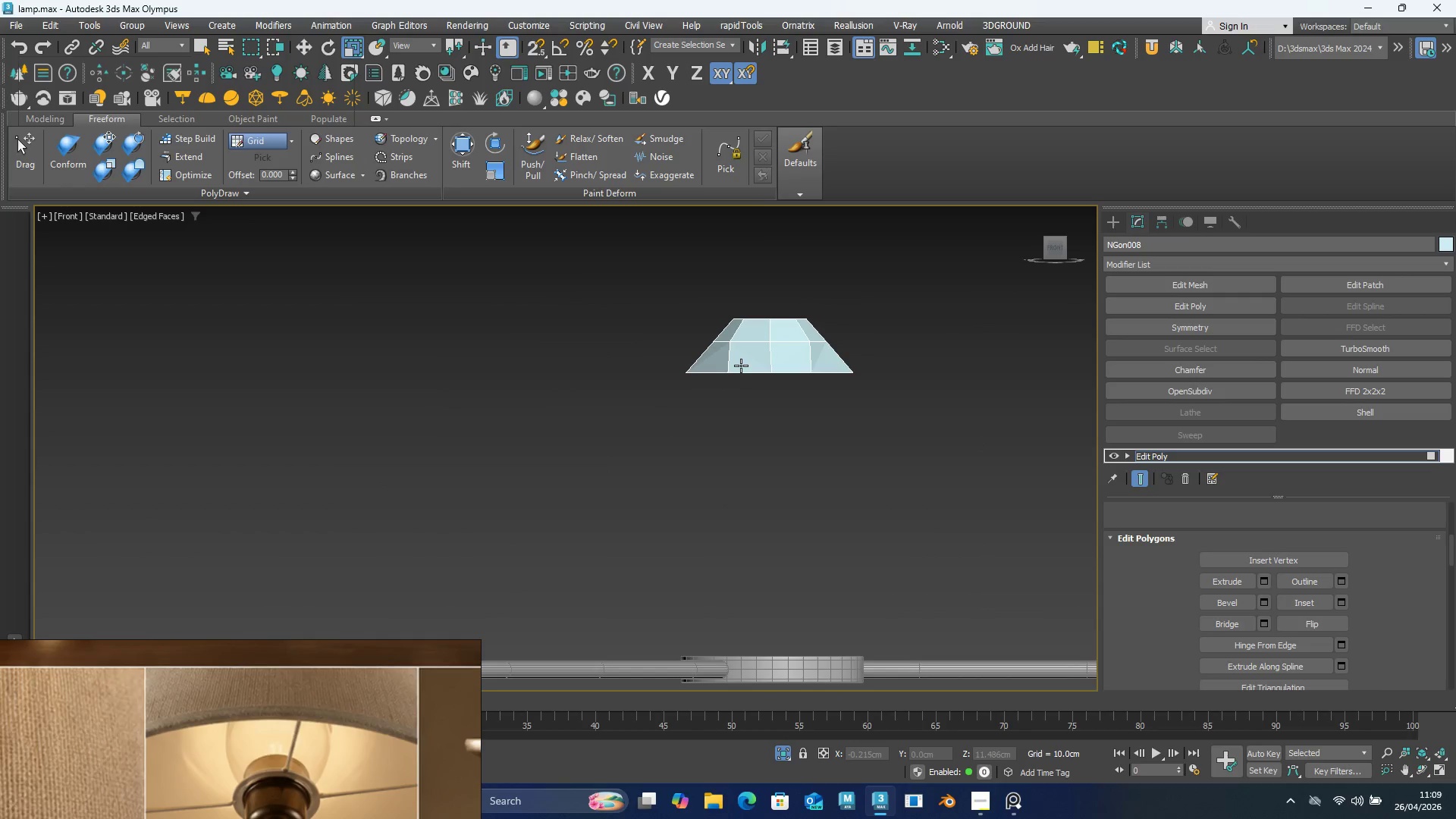 
key(2)
 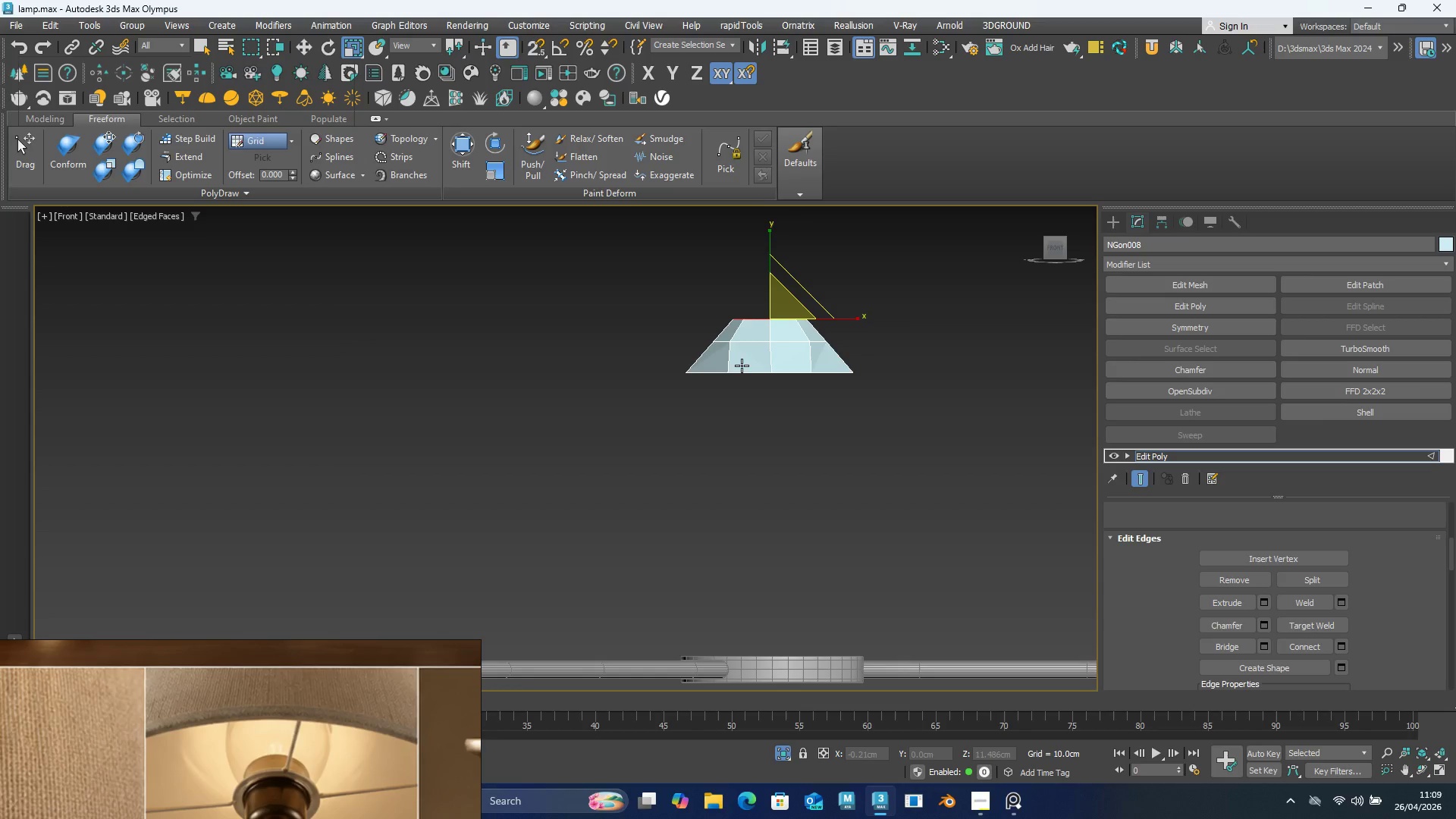 
scroll: coordinate [757, 370], scroll_direction: up, amount: 4.0
 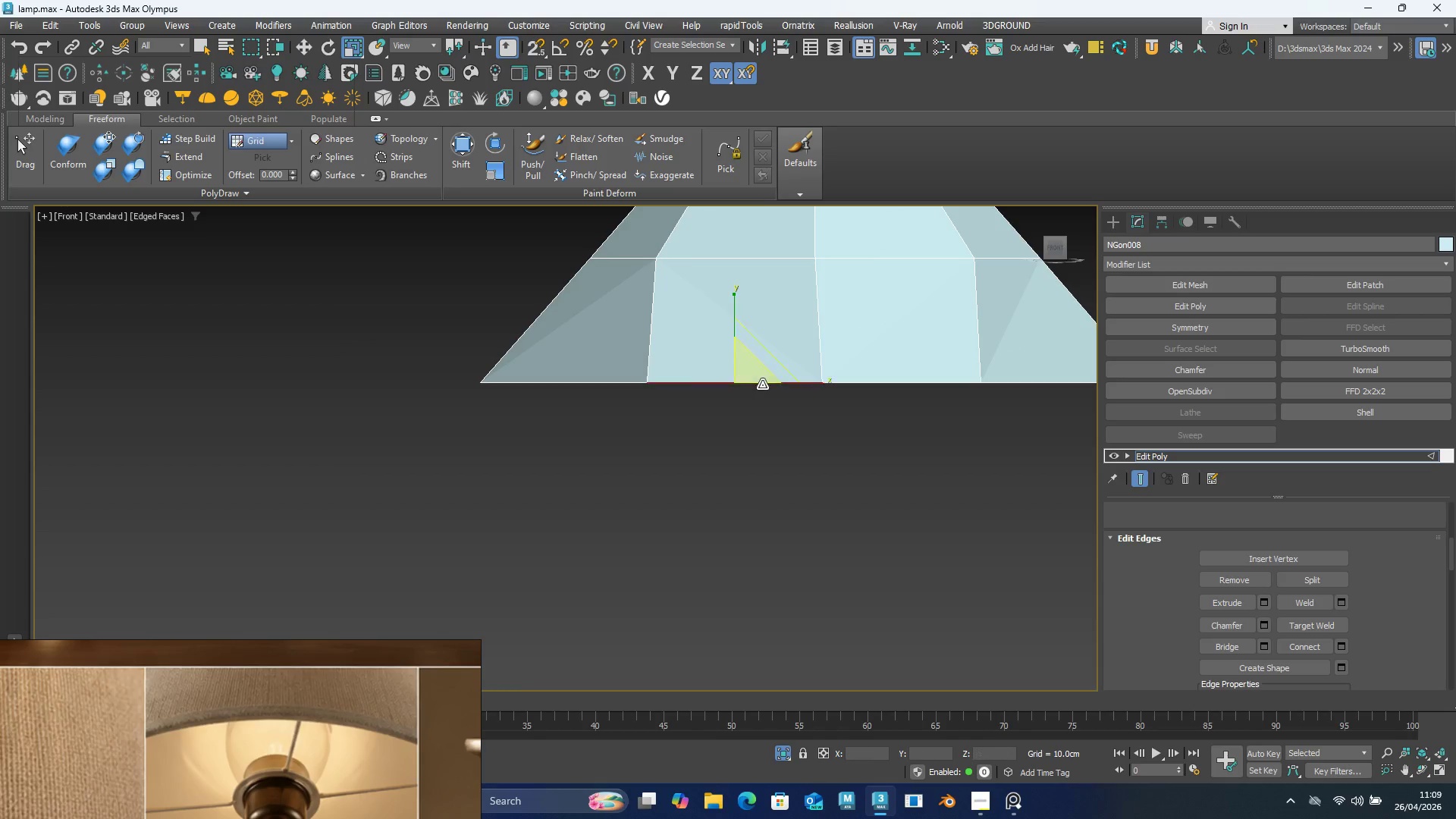 
double_click([762, 384])
 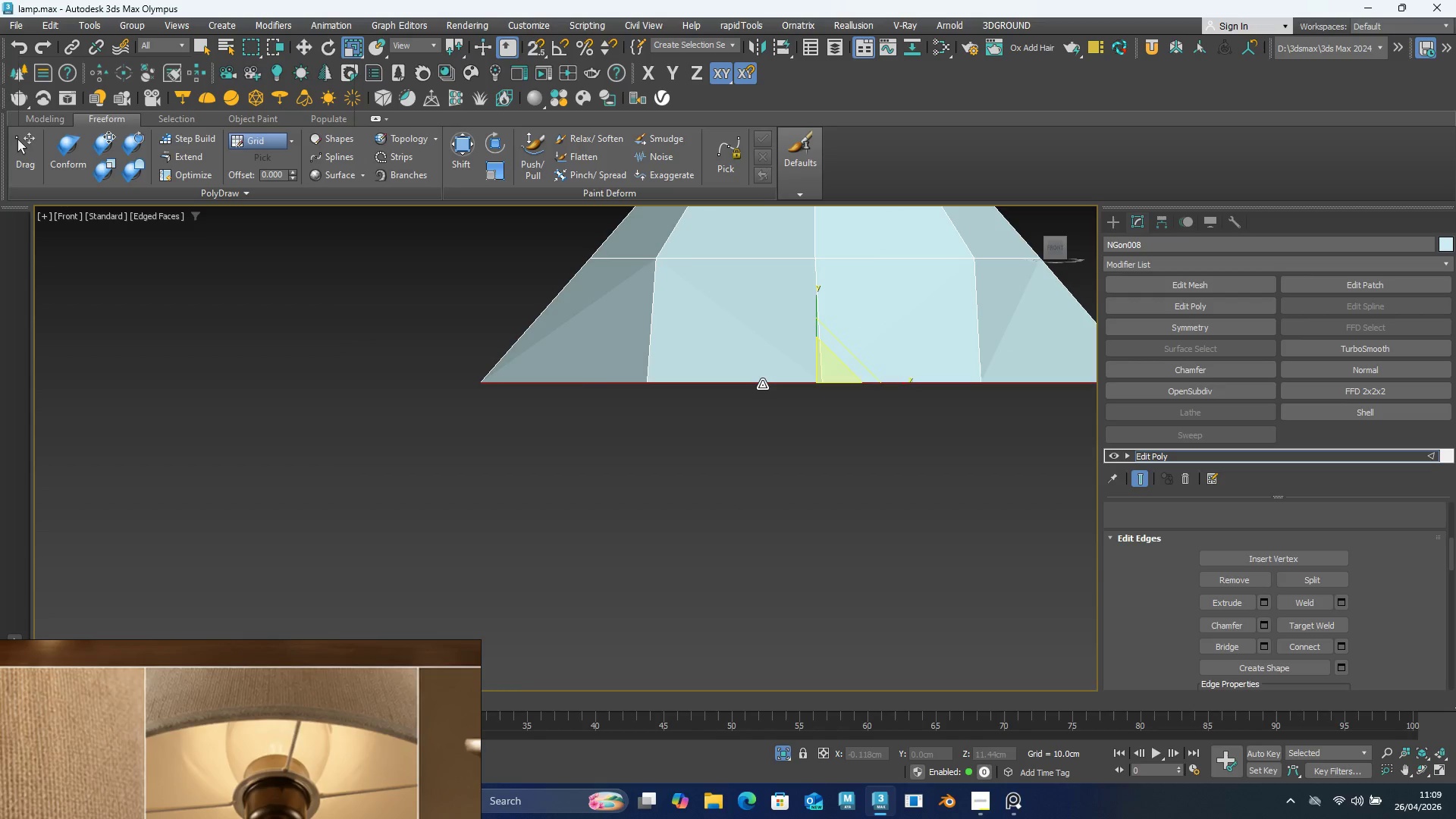 
type(xregu)
 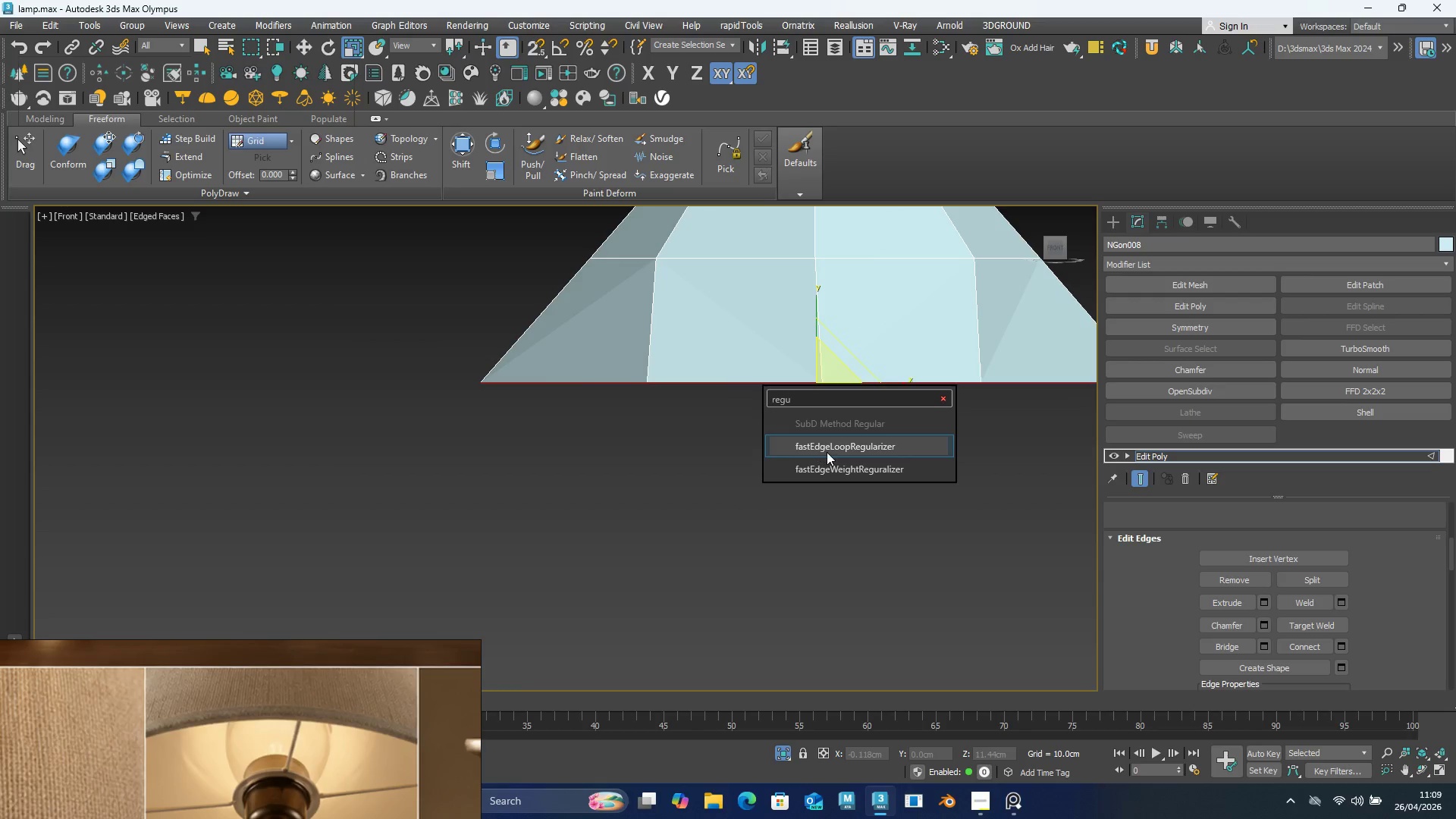 
left_click([827, 452])
 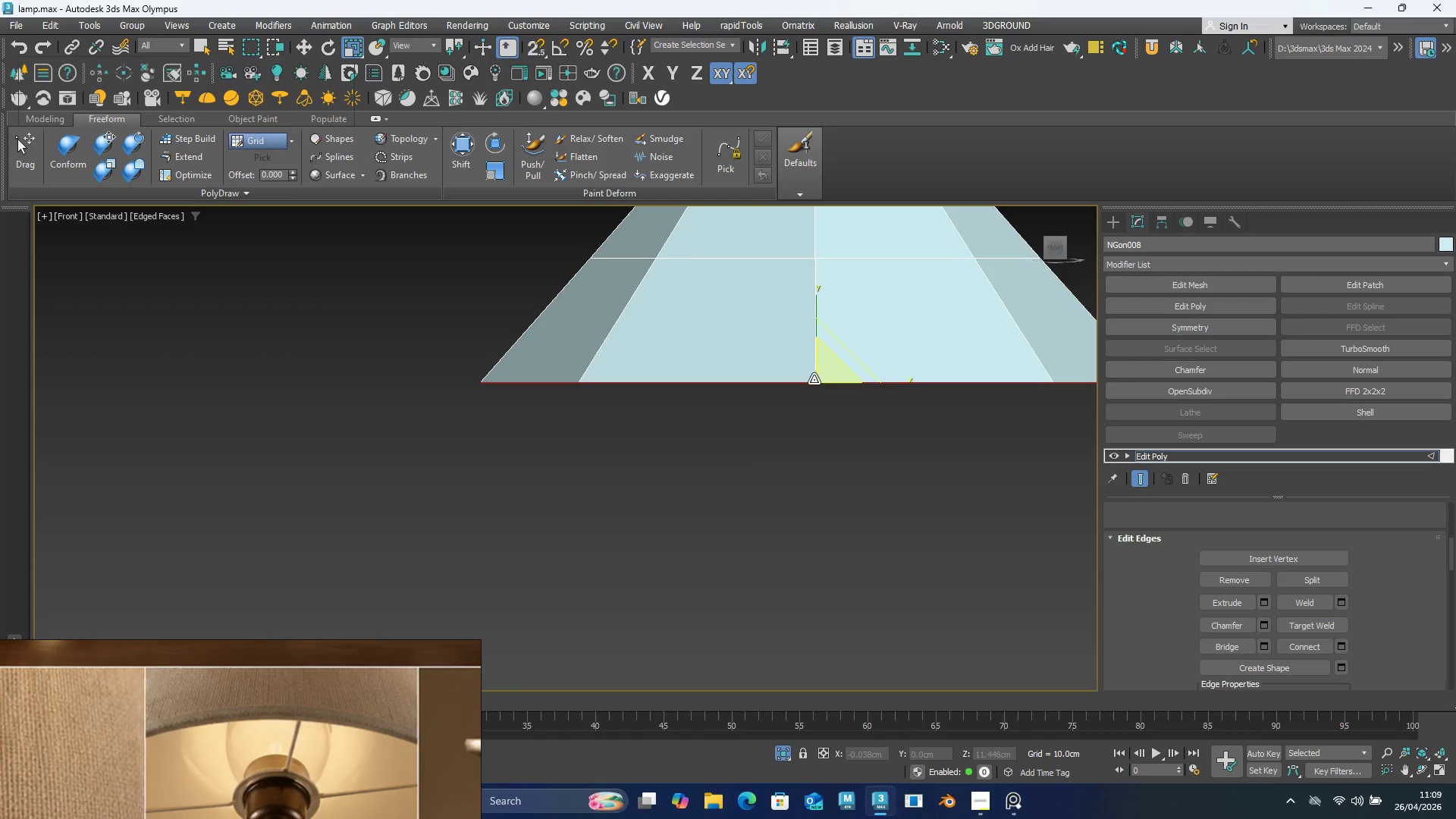 
hold_key(key=AltLeft, duration=1.28)
 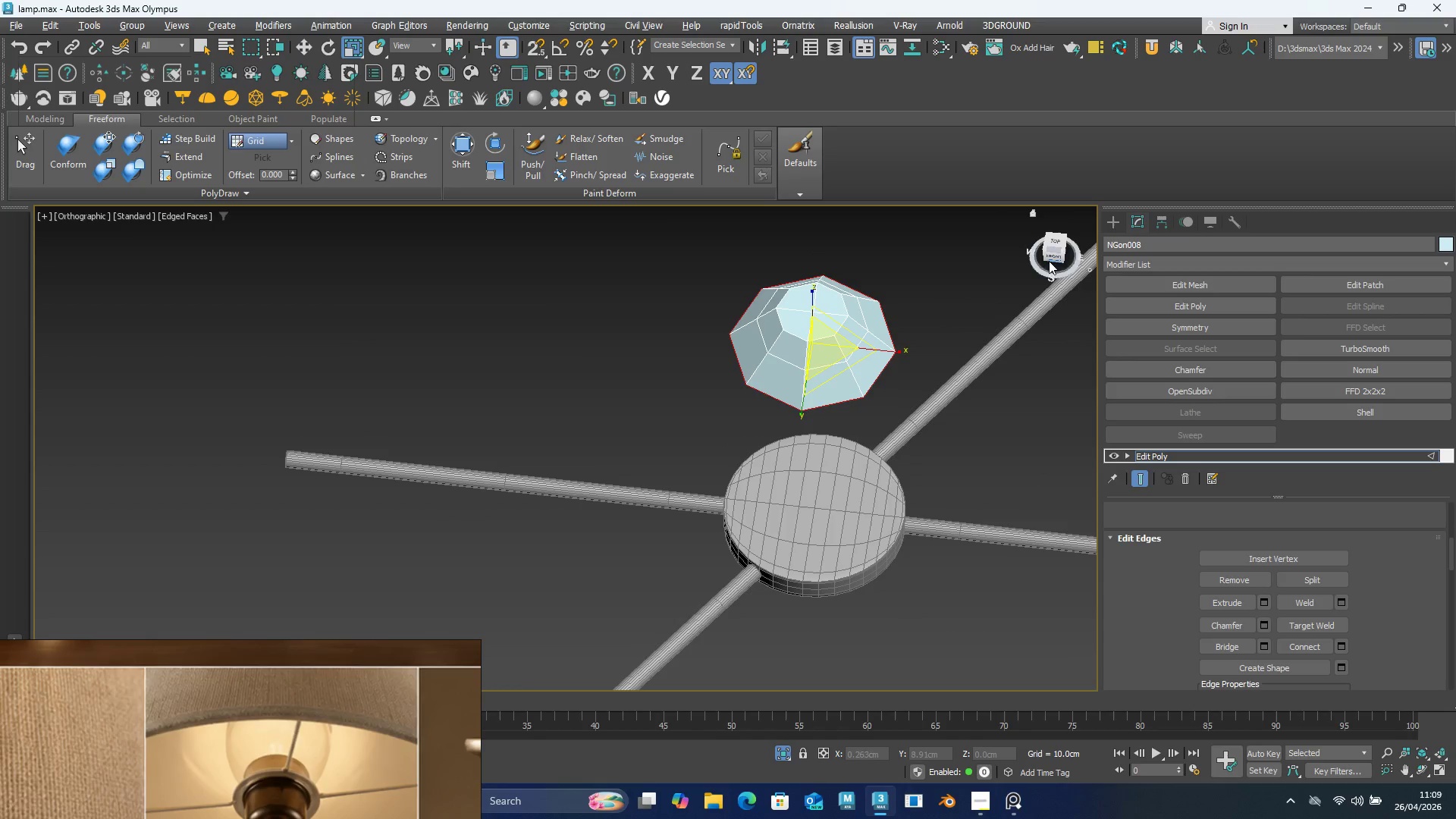 
scroll: coordinate [811, 330], scroll_direction: down, amount: 4.0
 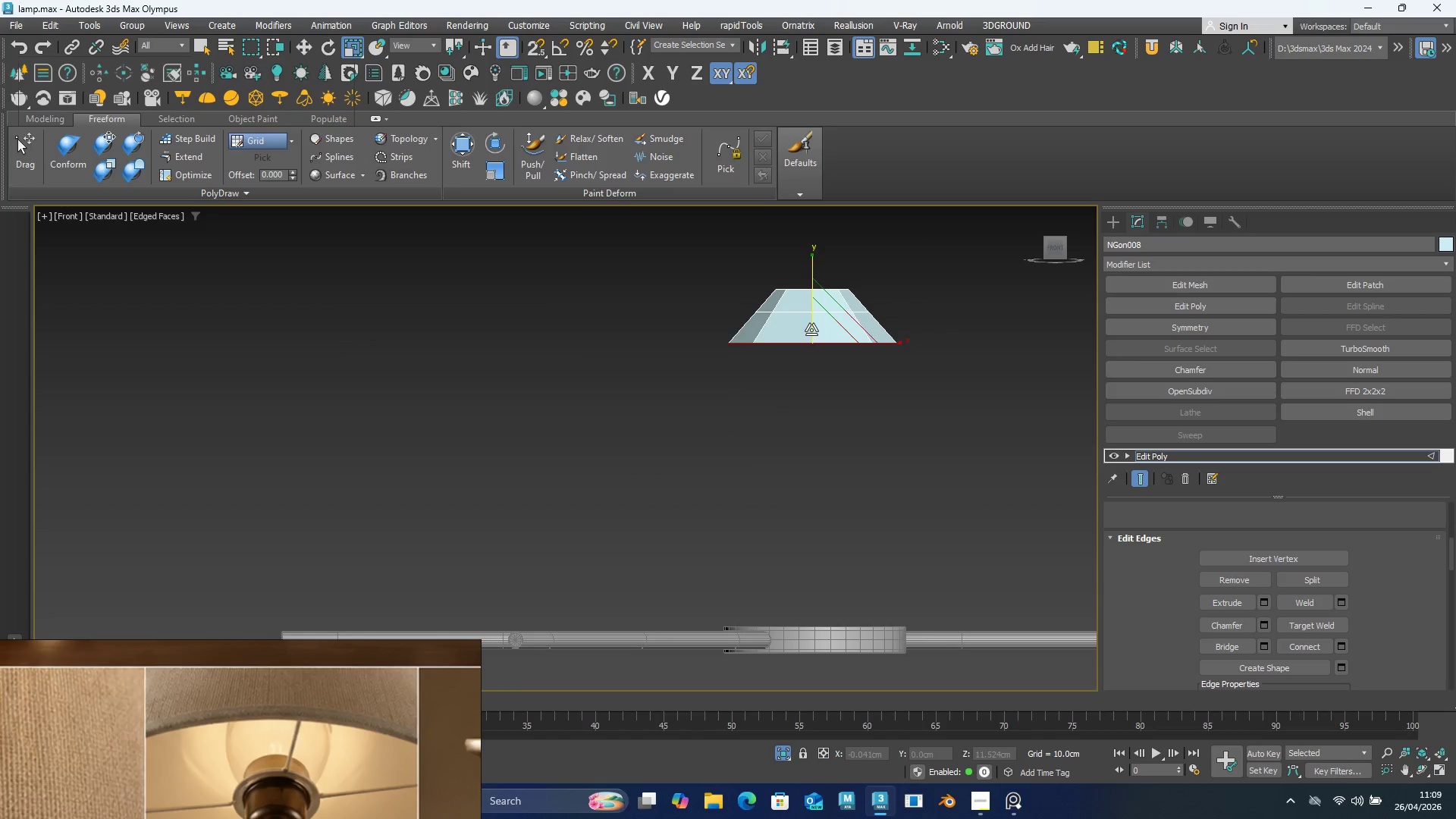 
left_click([1053, 256])
 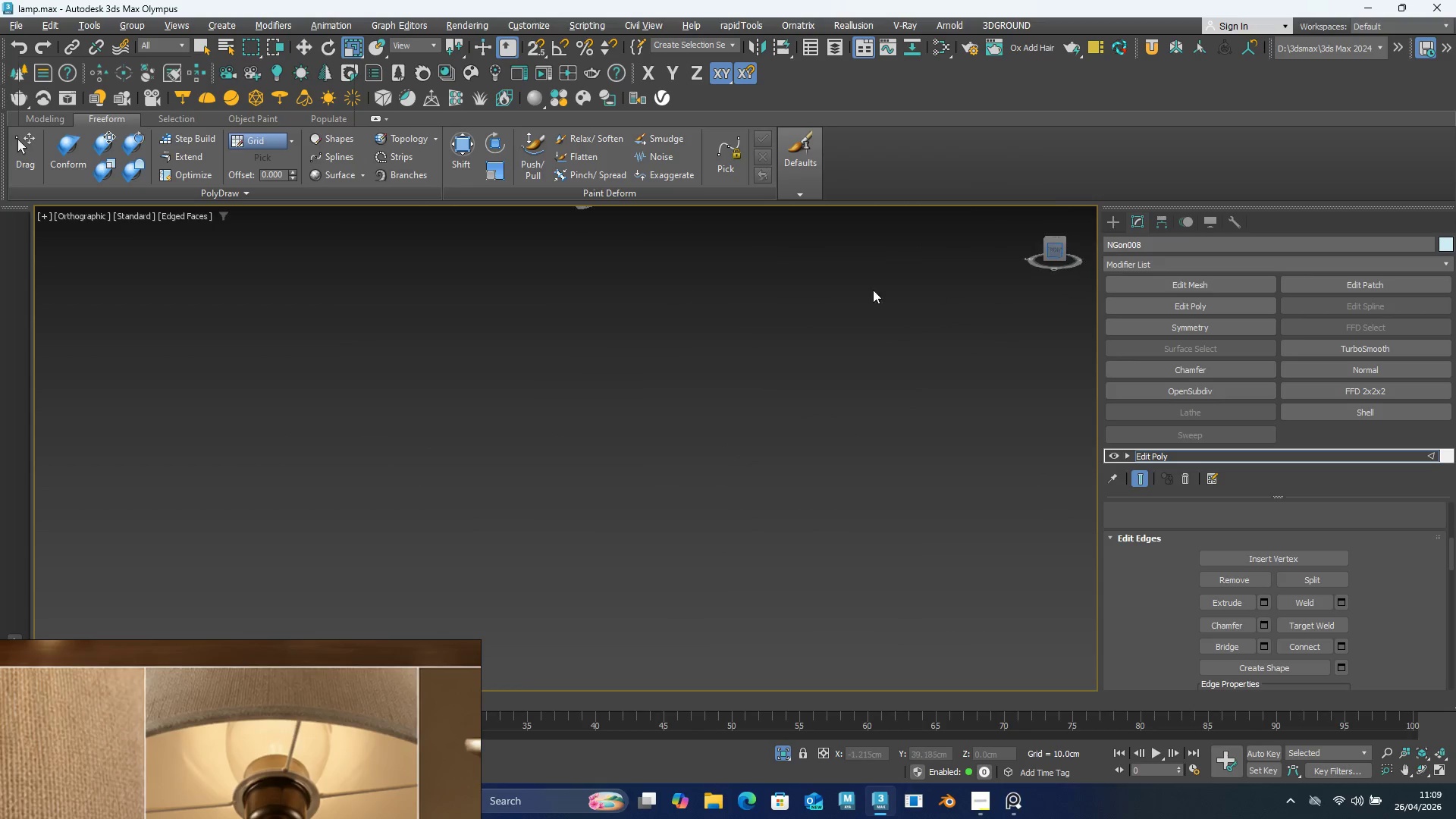 
scroll: coordinate [850, 286], scroll_direction: down, amount: 2.0
 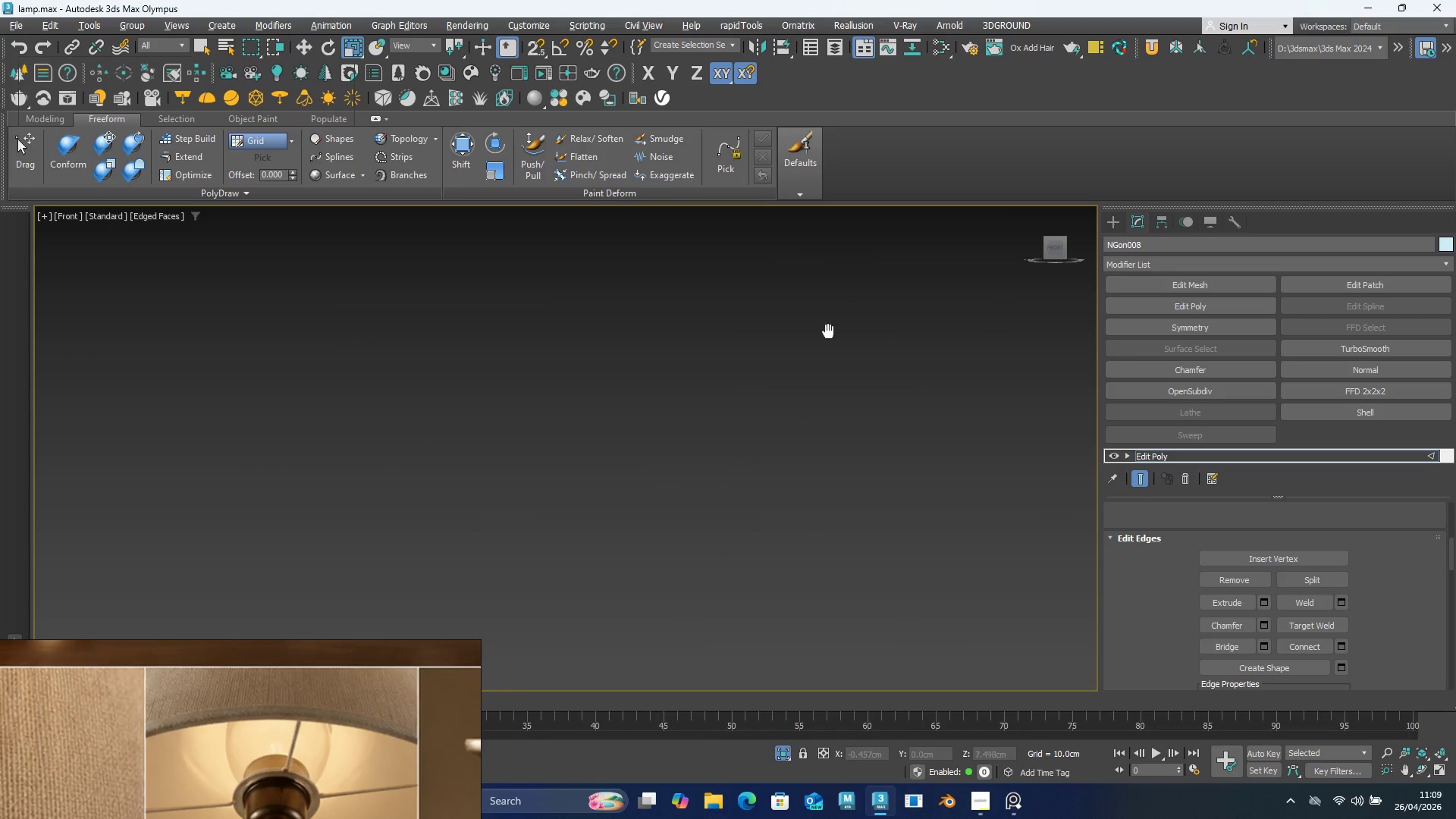 
key(F)
 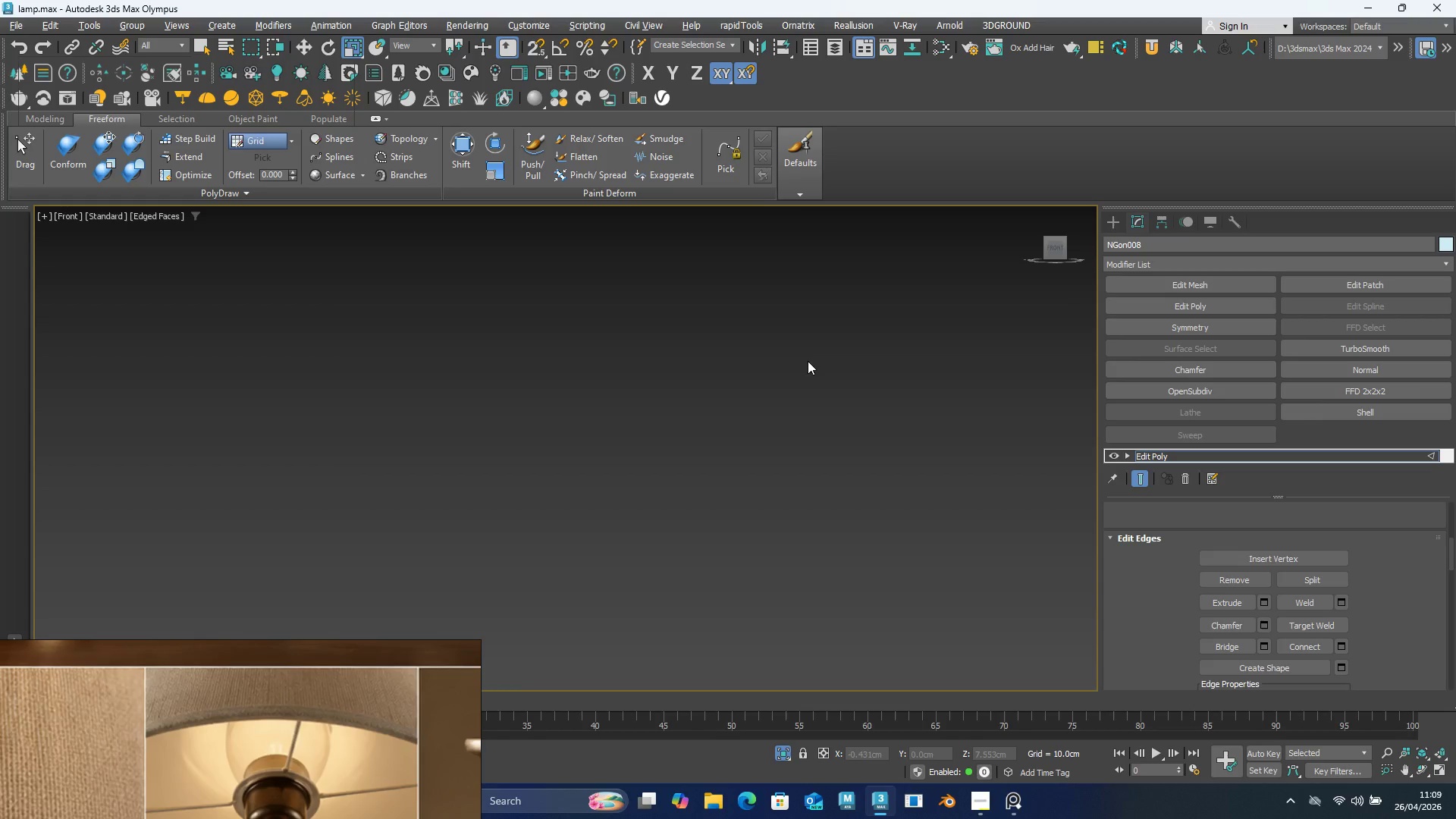 
scroll: coordinate [808, 362], scroll_direction: up, amount: 1.0
 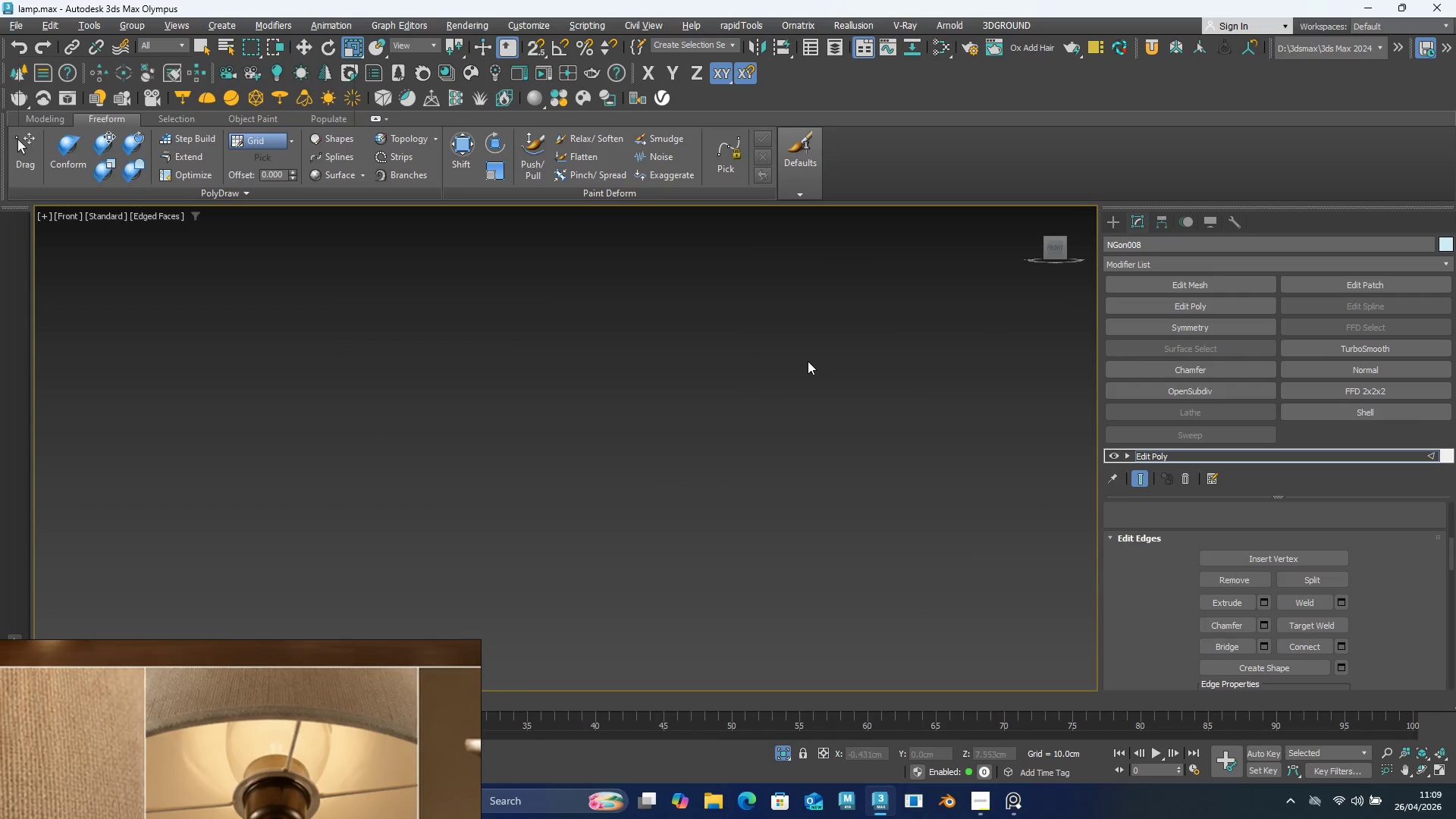 
key(Z)
 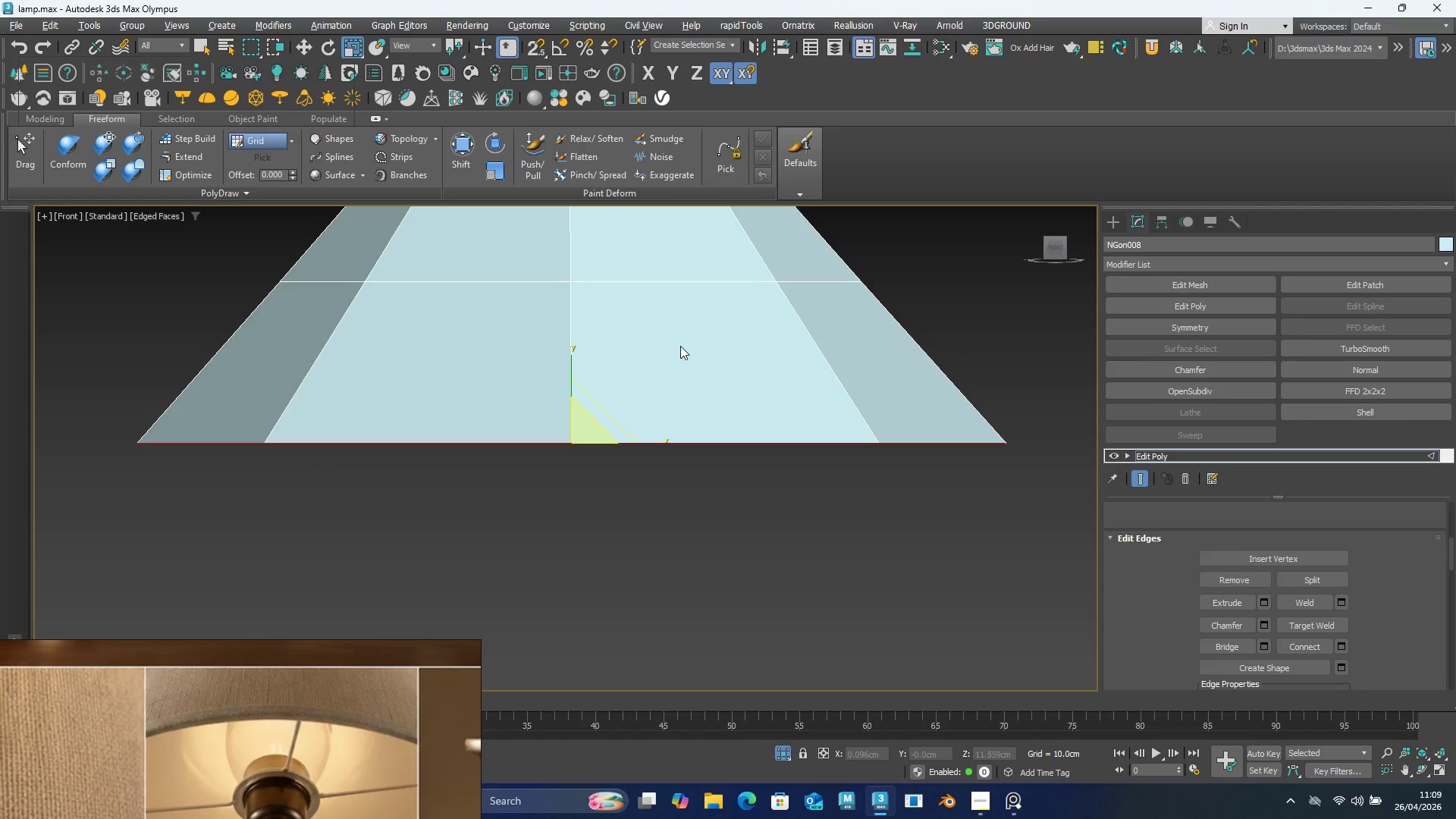 
key(W)
 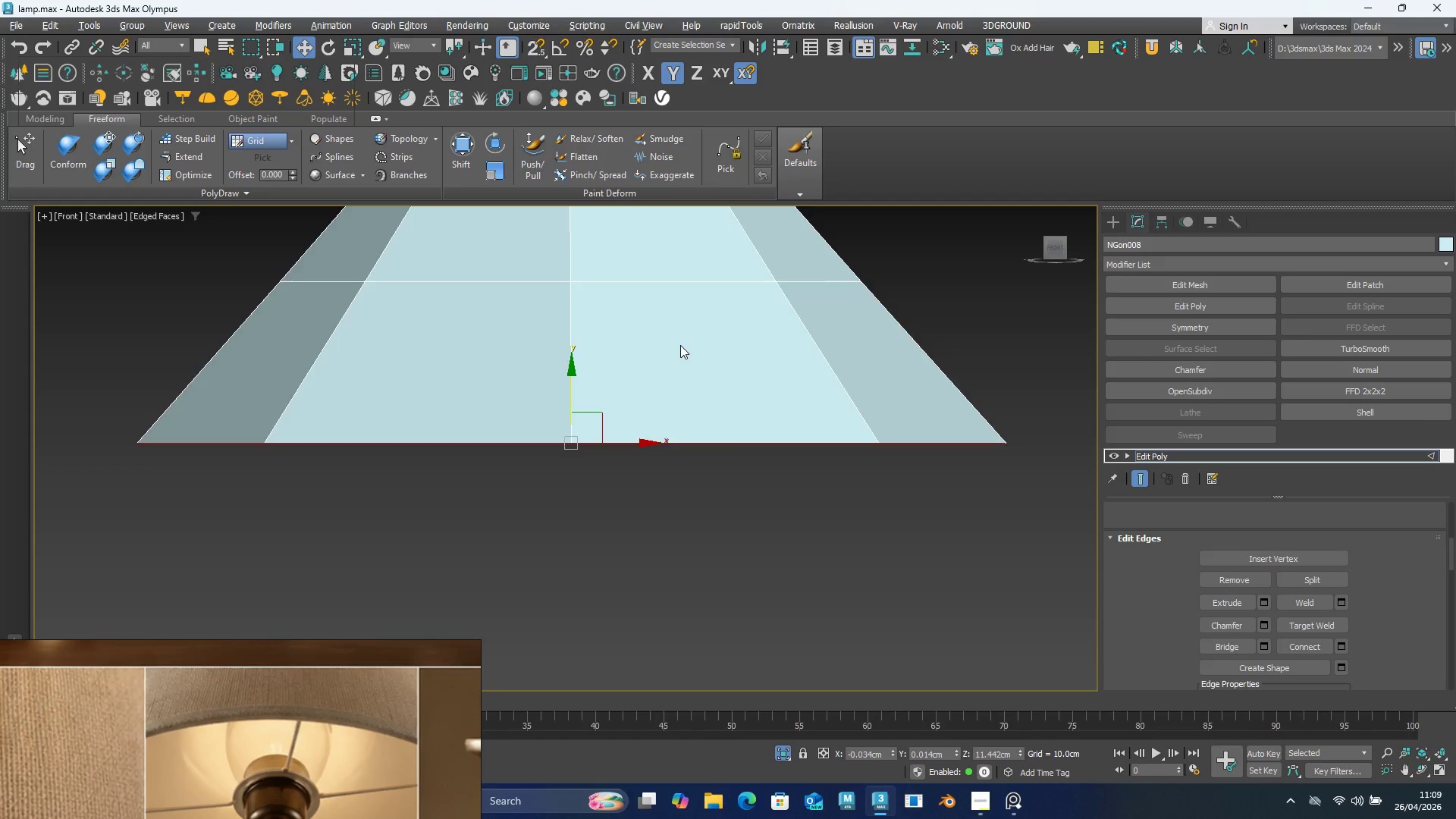 
hold_key(key=ShiftLeft, duration=1.0)
 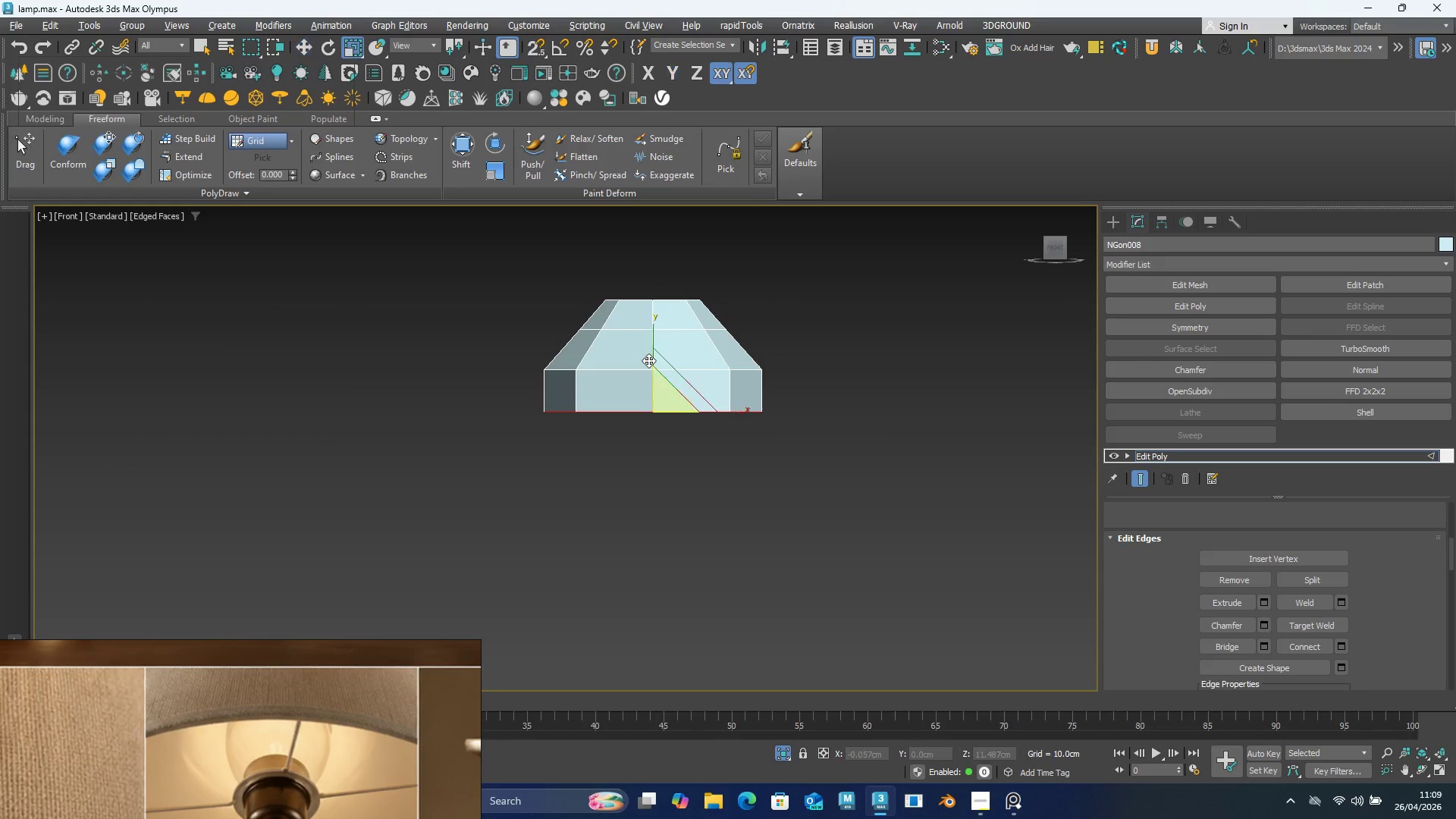 
scroll: coordinate [680, 345], scroll_direction: down, amount: 4.0
 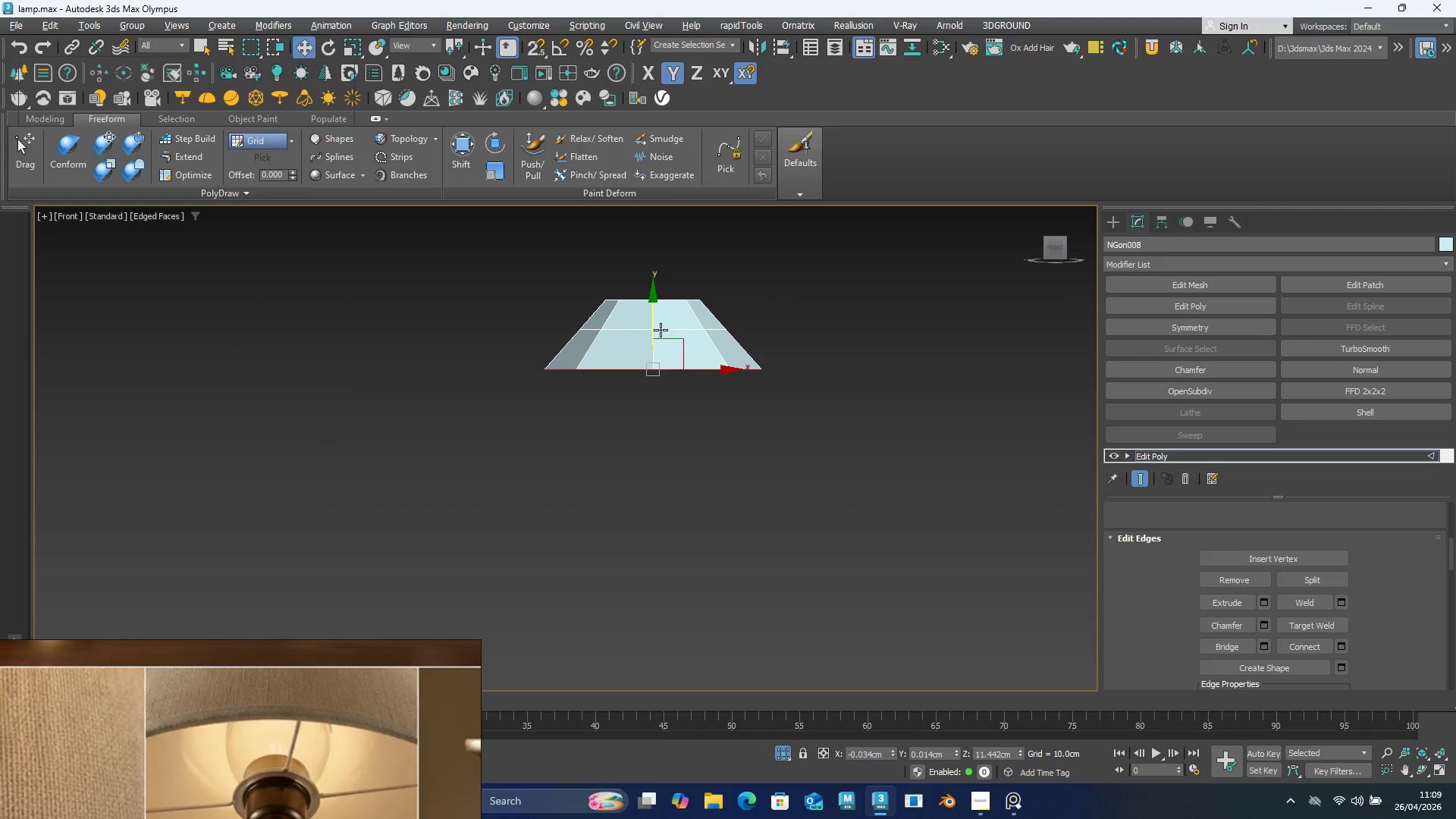 
left_click_drag(start_coordinate=[653, 320], to_coordinate=[648, 362])
 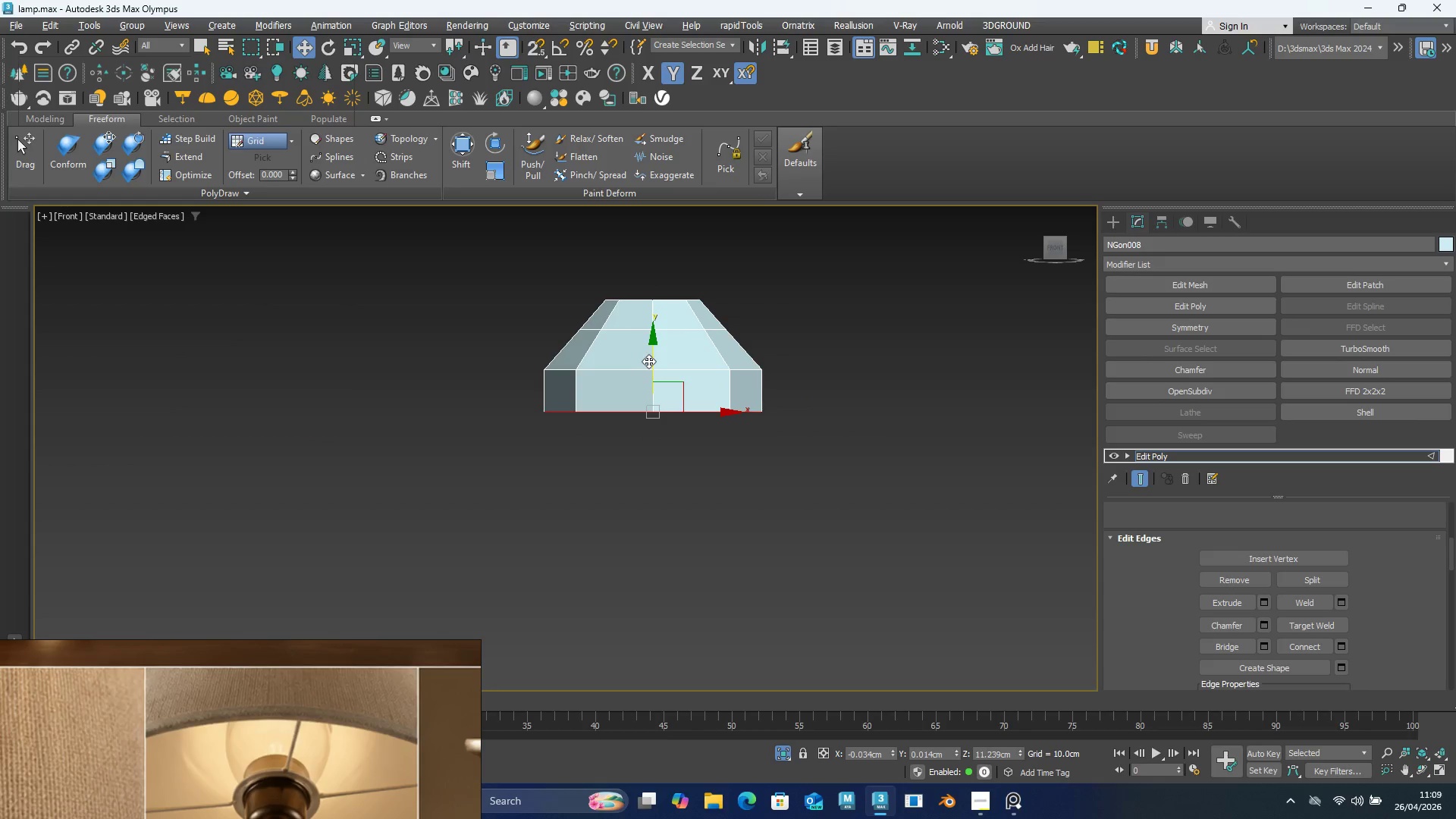 
key(R)
 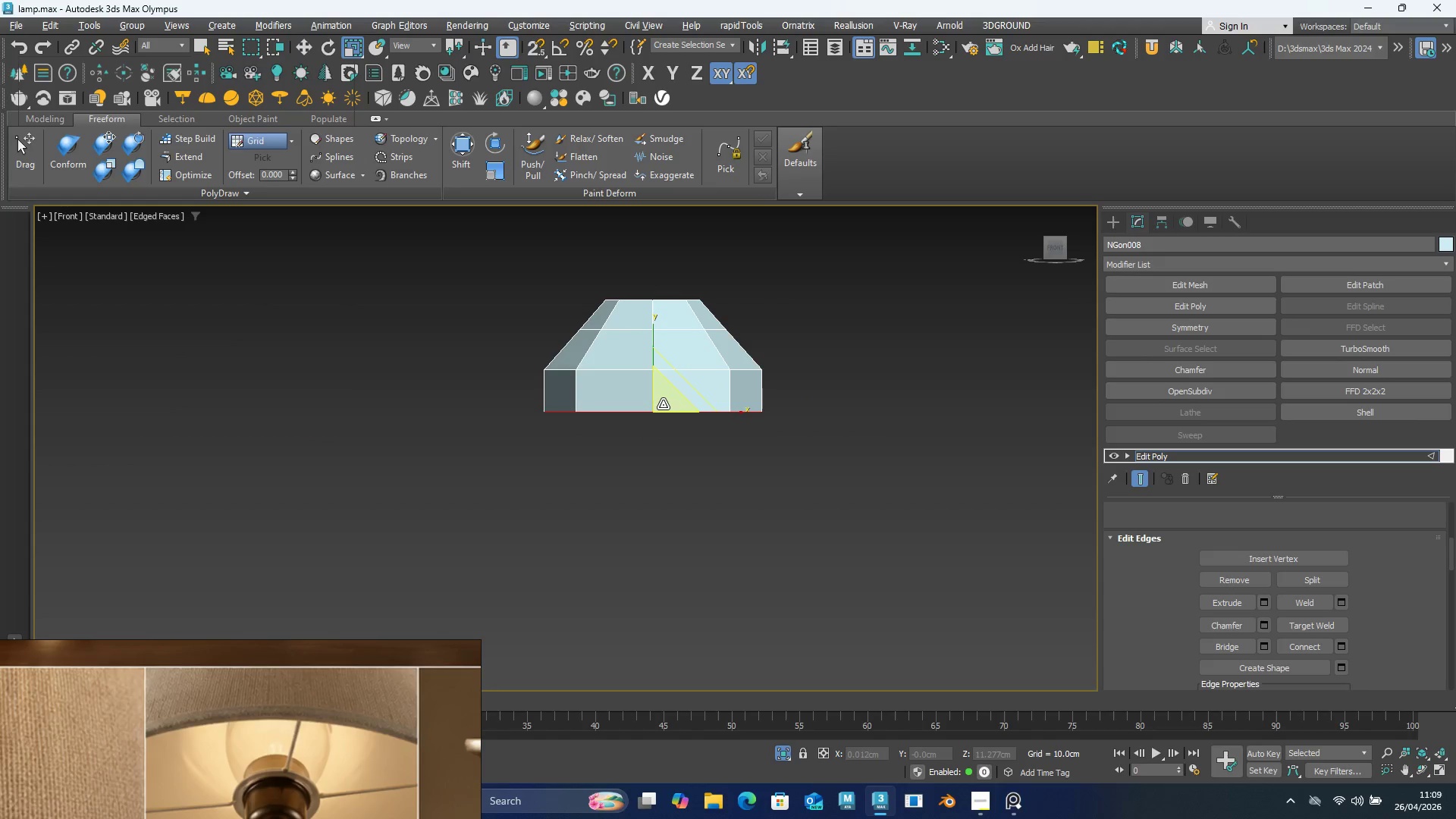 
left_click_drag(start_coordinate=[663, 404], to_coordinate=[670, 388])
 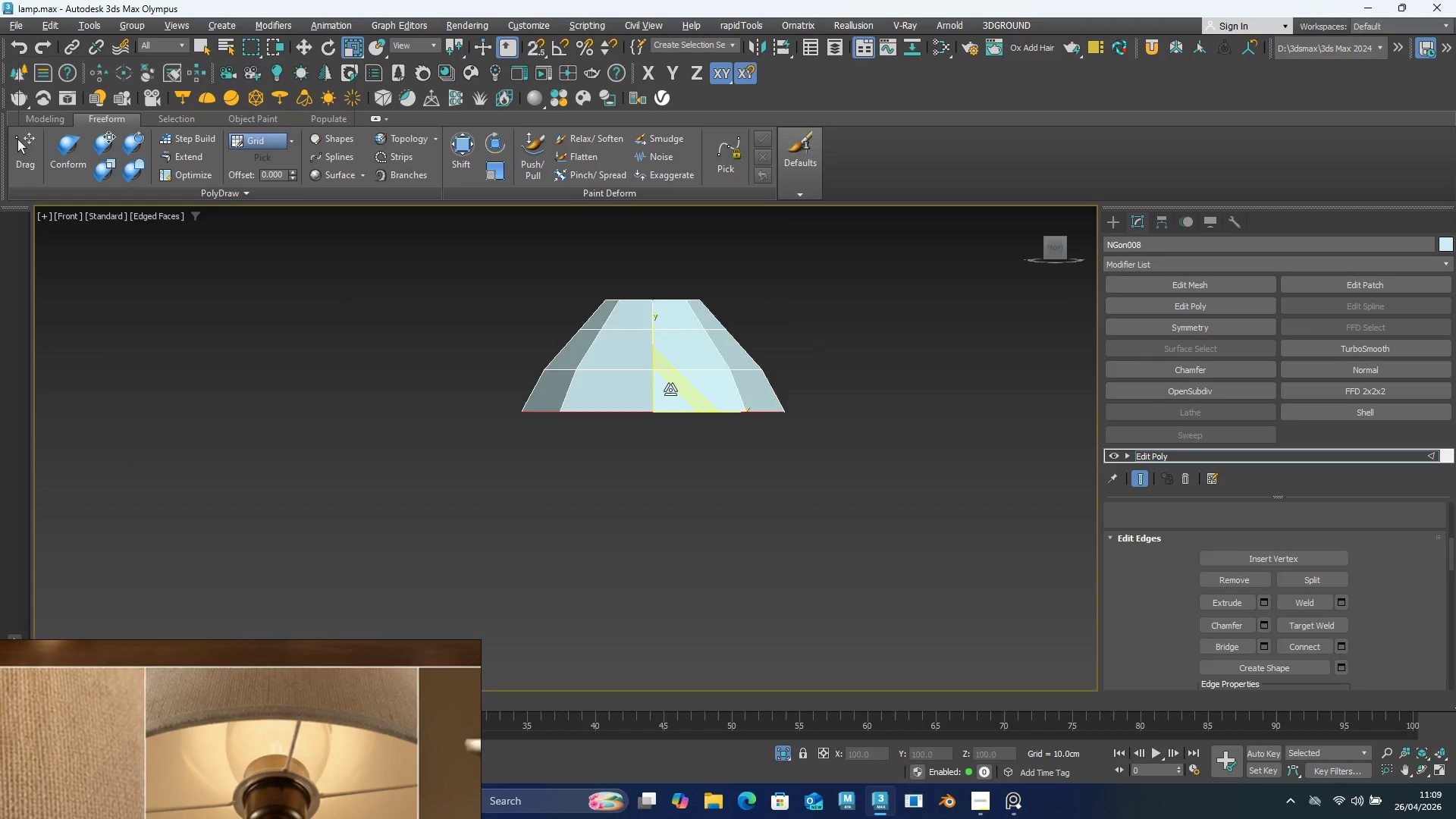 
scroll: coordinate [670, 391], scroll_direction: down, amount: 3.0
 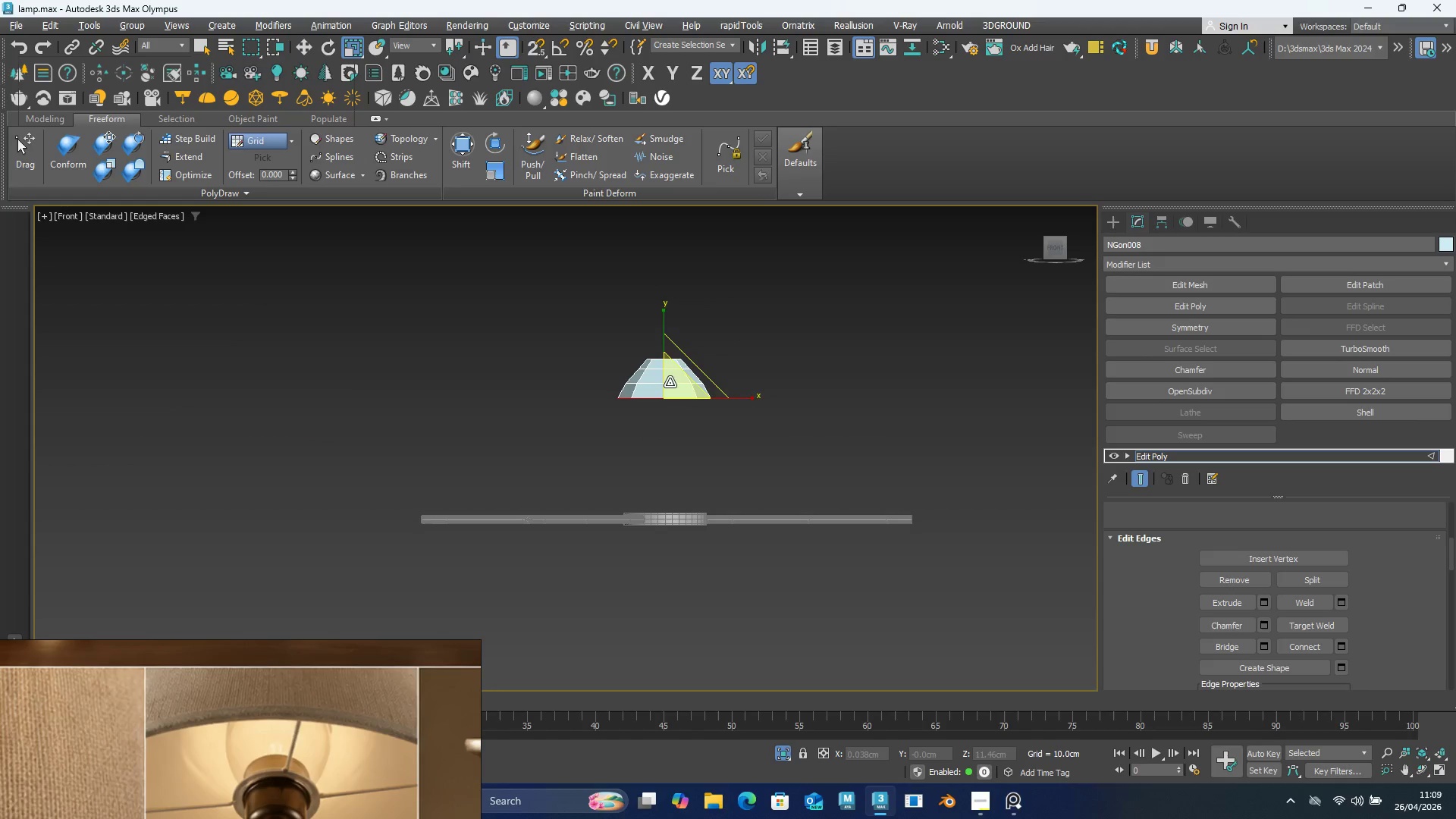 
key(W)
 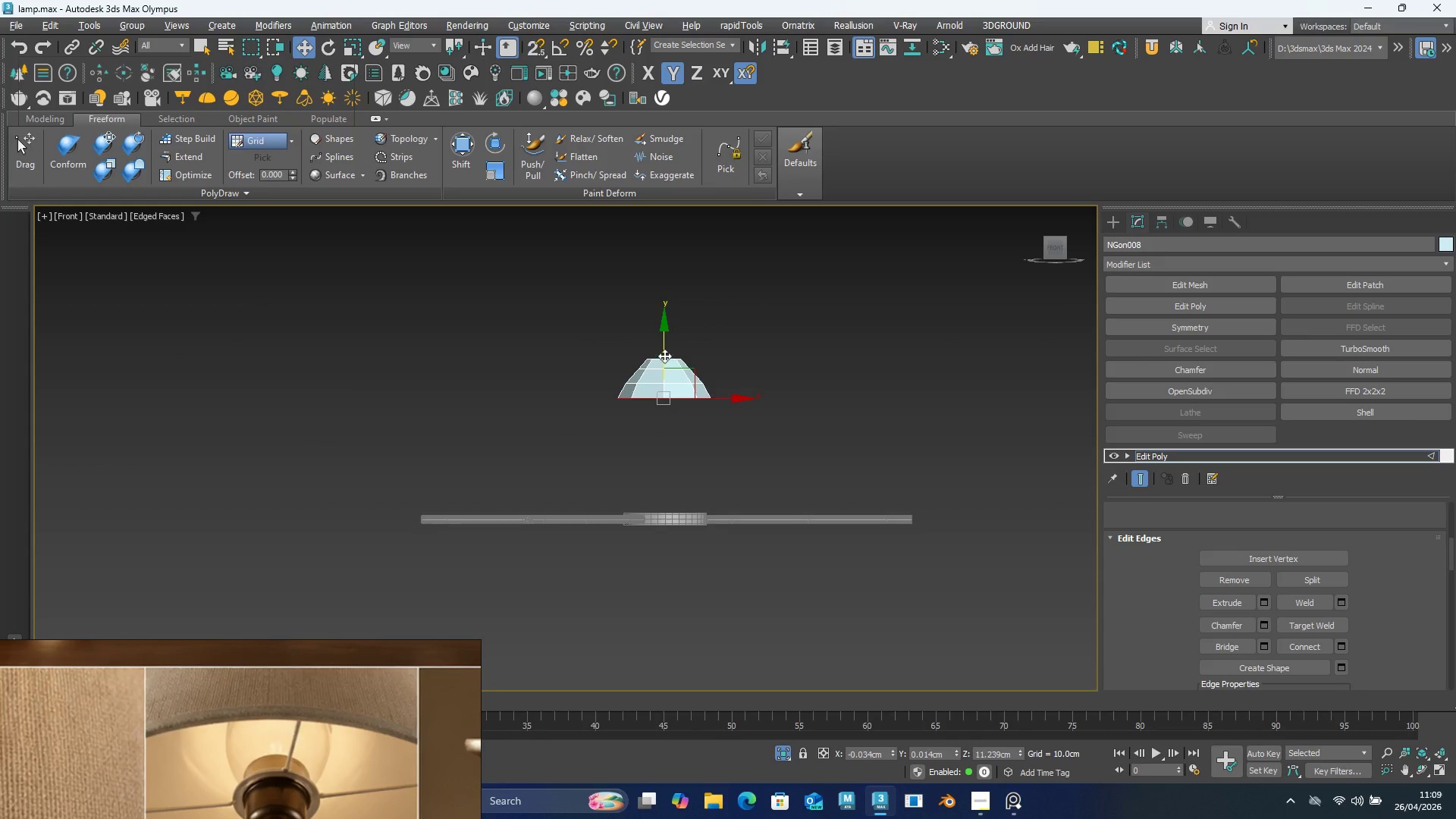 
hold_key(key=ShiftLeft, duration=1.44)
left_click_drag(start_coordinate=[664, 355], to_coordinate=[664, 383])
 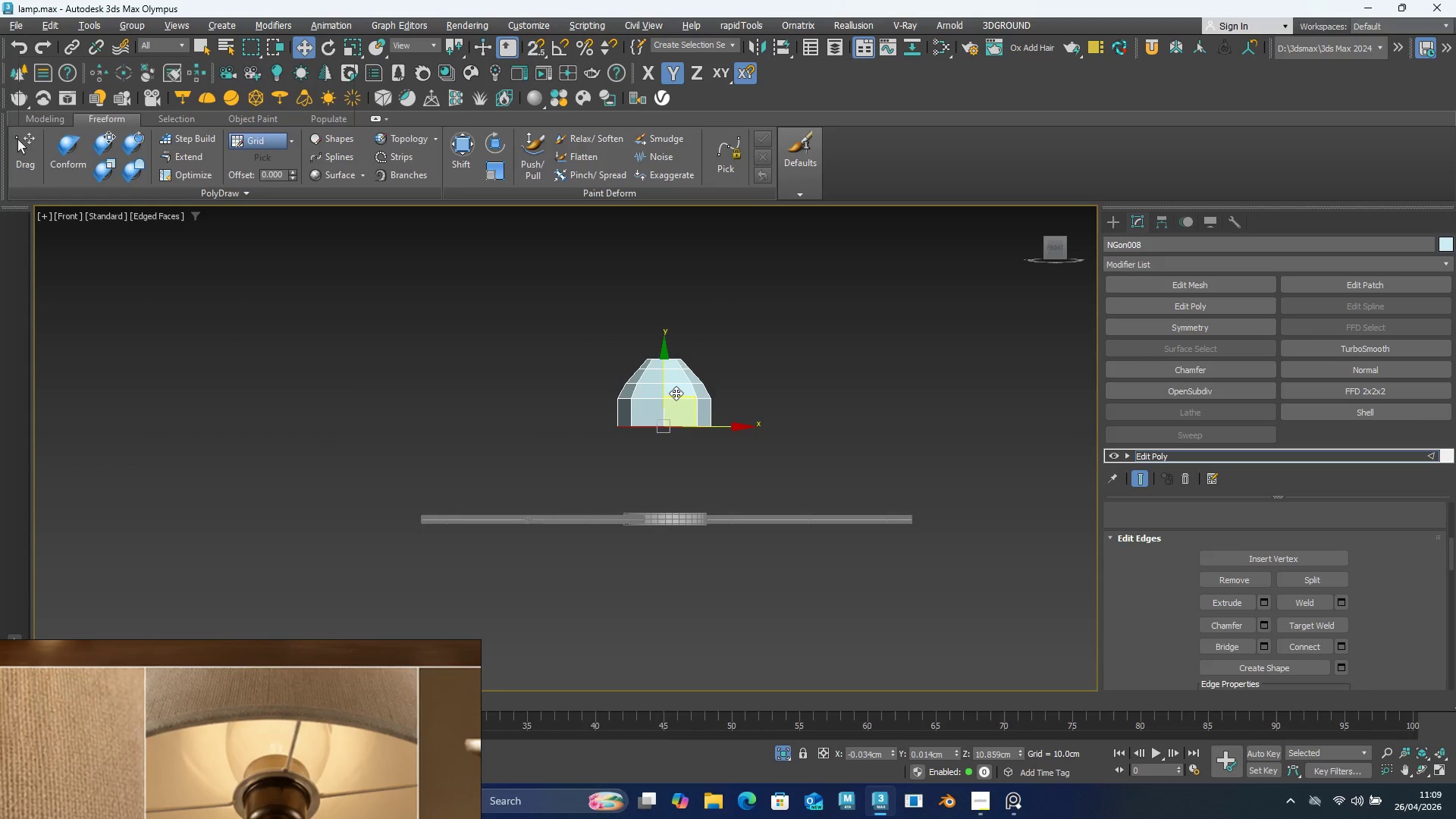 
key(R)
 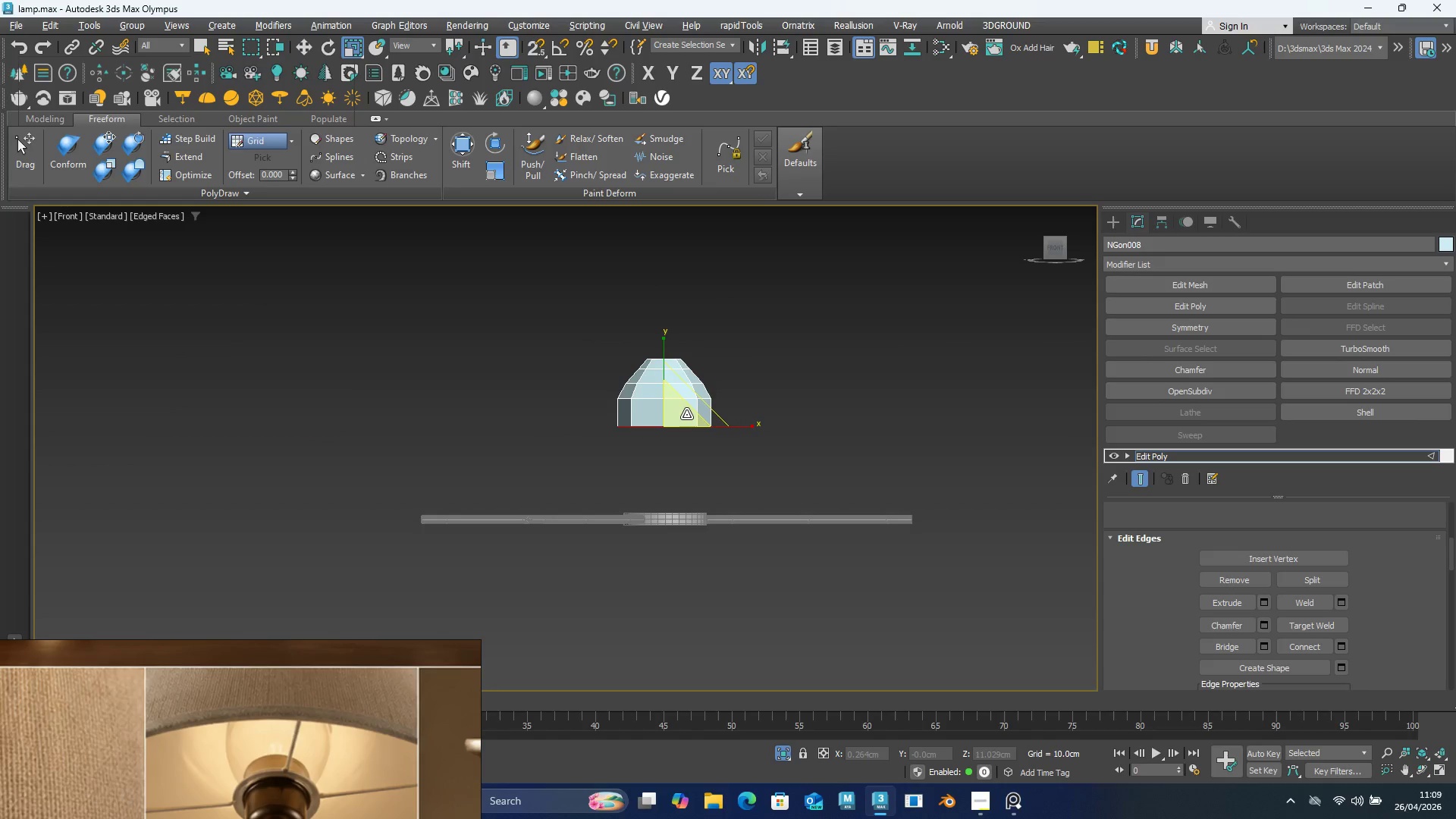 
left_click_drag(start_coordinate=[686, 416], to_coordinate=[687, 405])
 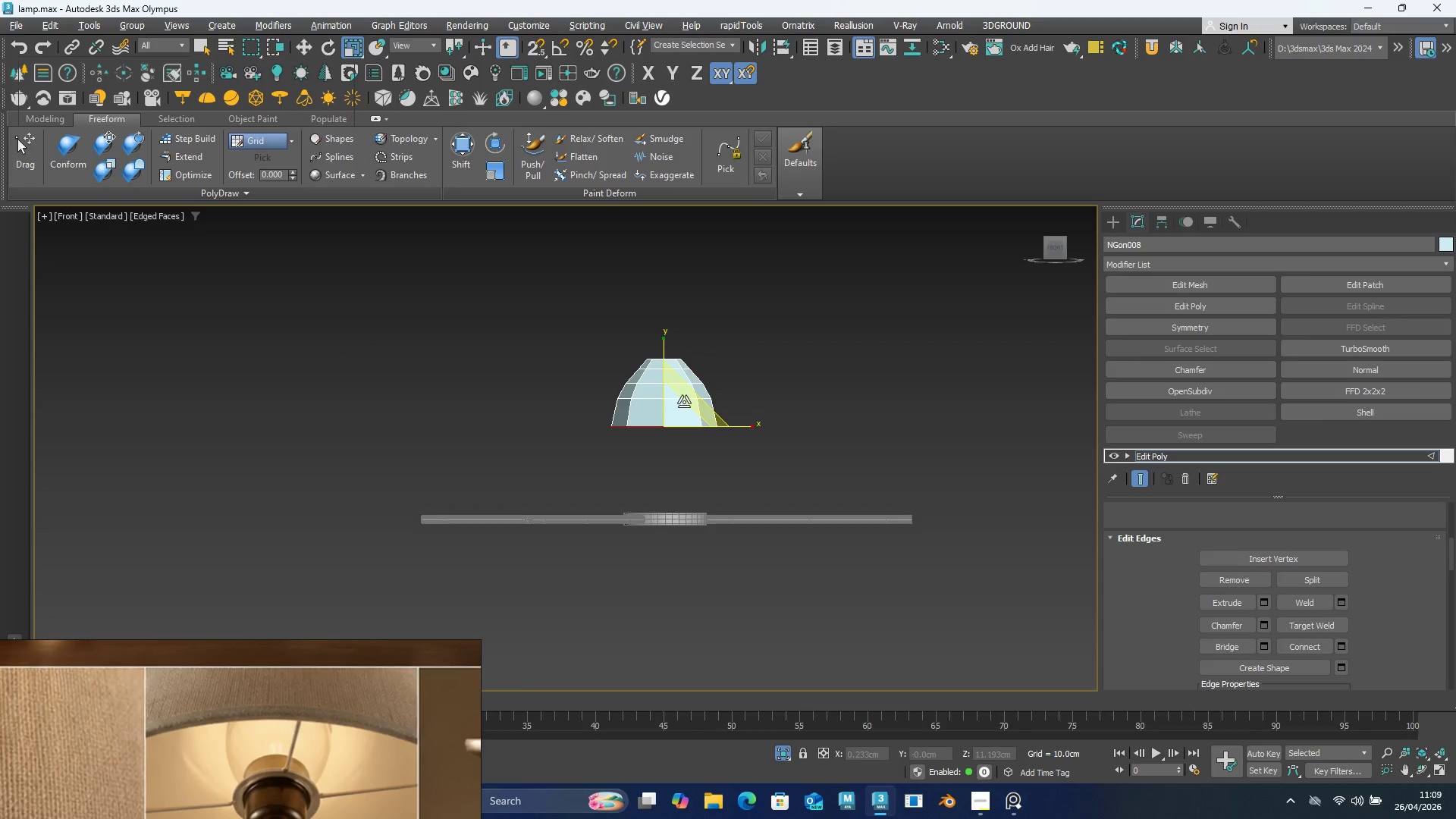 
key(W)
 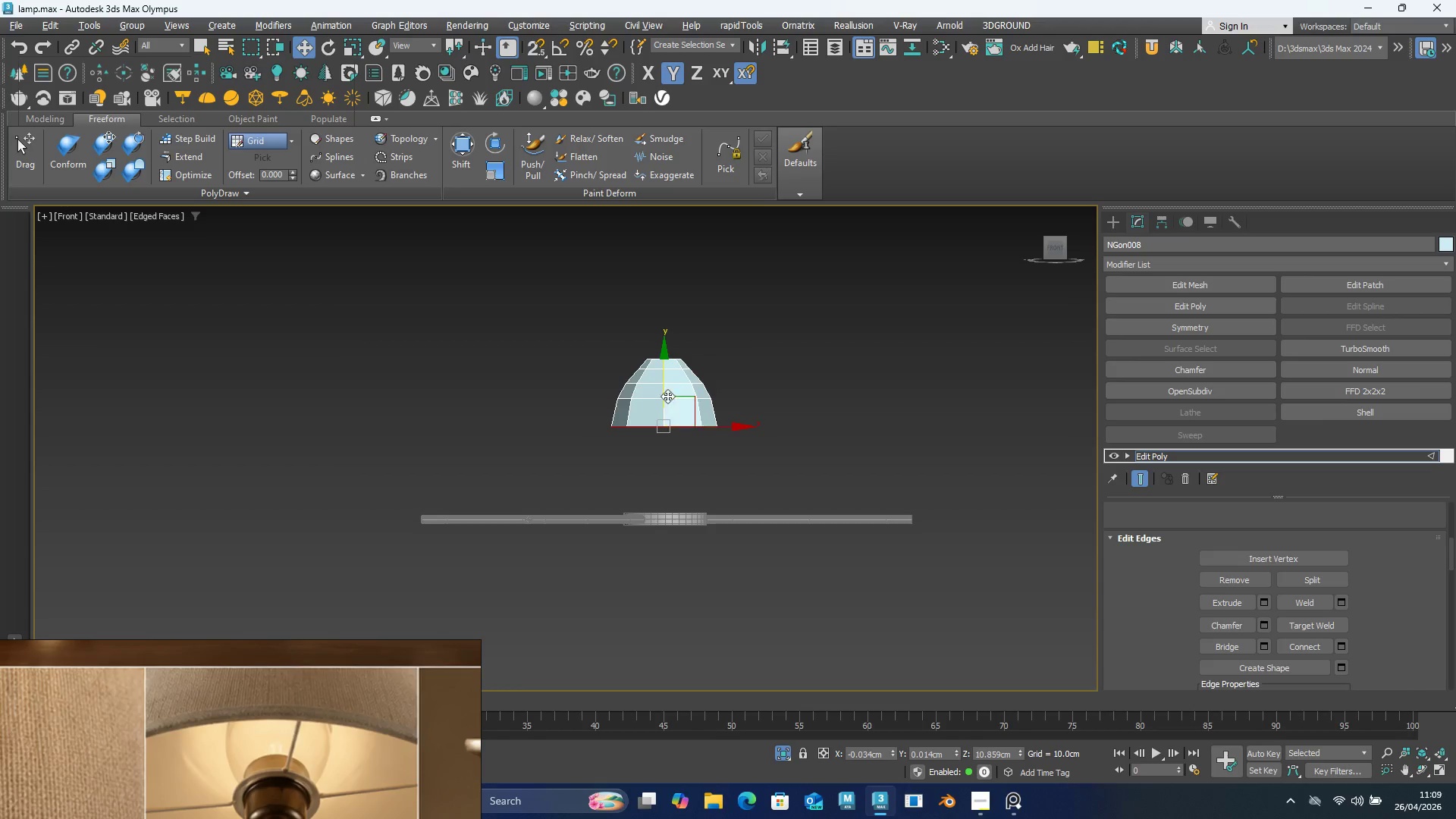 
hold_key(key=ShiftLeft, duration=1.42)
left_click_drag(start_coordinate=[665, 389], to_coordinate=[672, 442])
 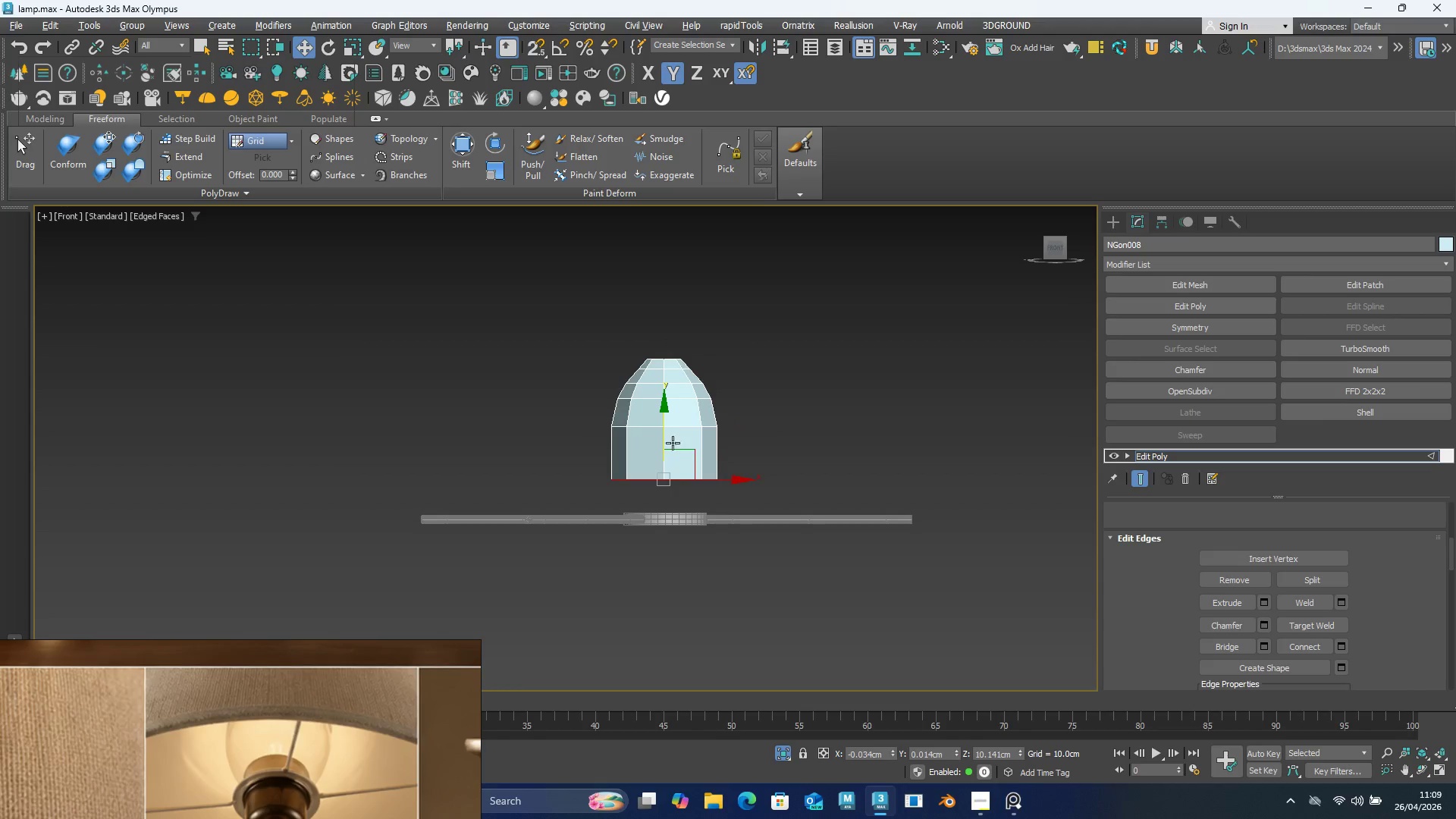 
hold_key(key=ShiftLeft, duration=12.2)
scroll: coordinate [685, 451], scroll_direction: up, amount: 2.0
 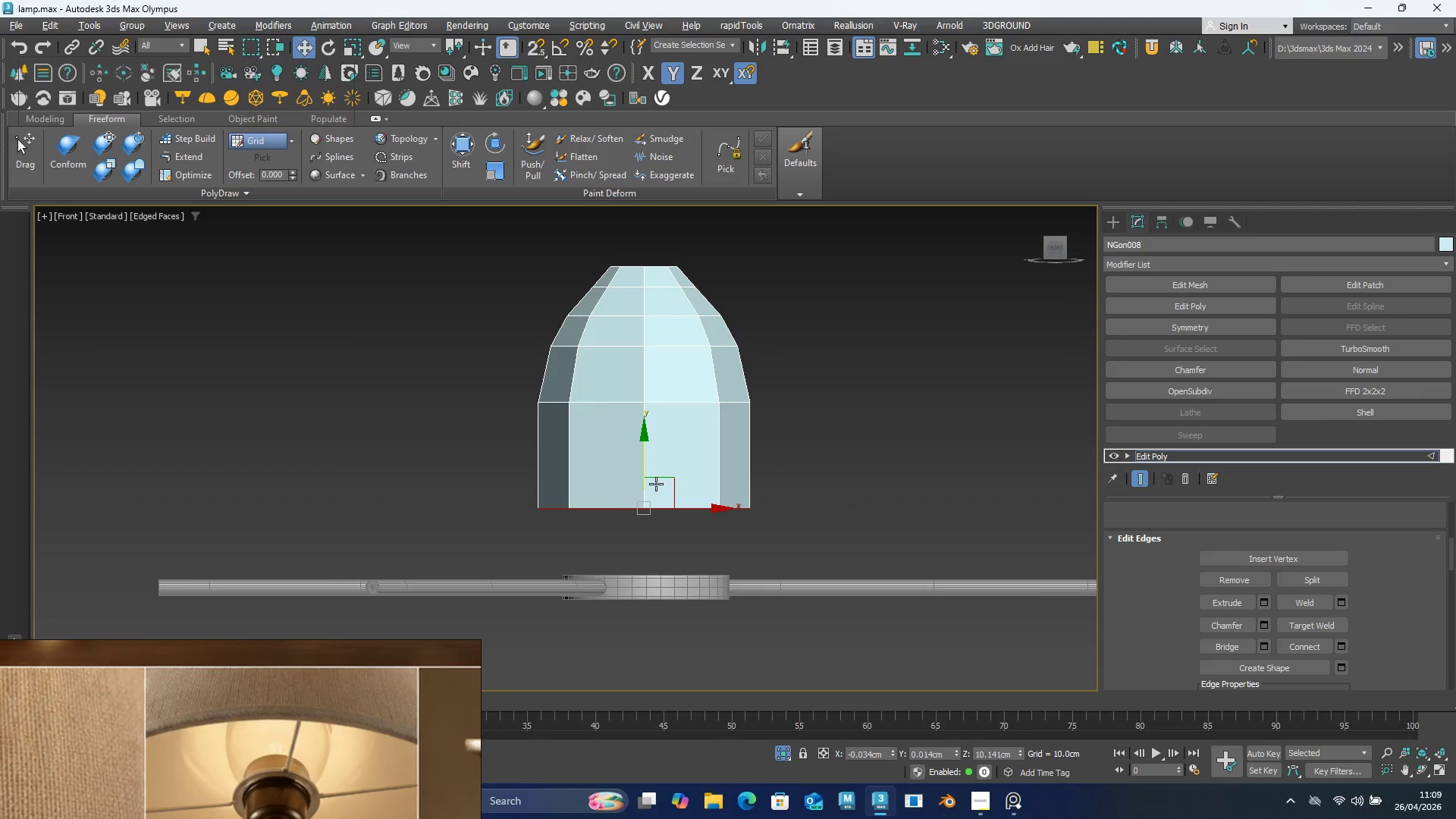 
type(rw)
 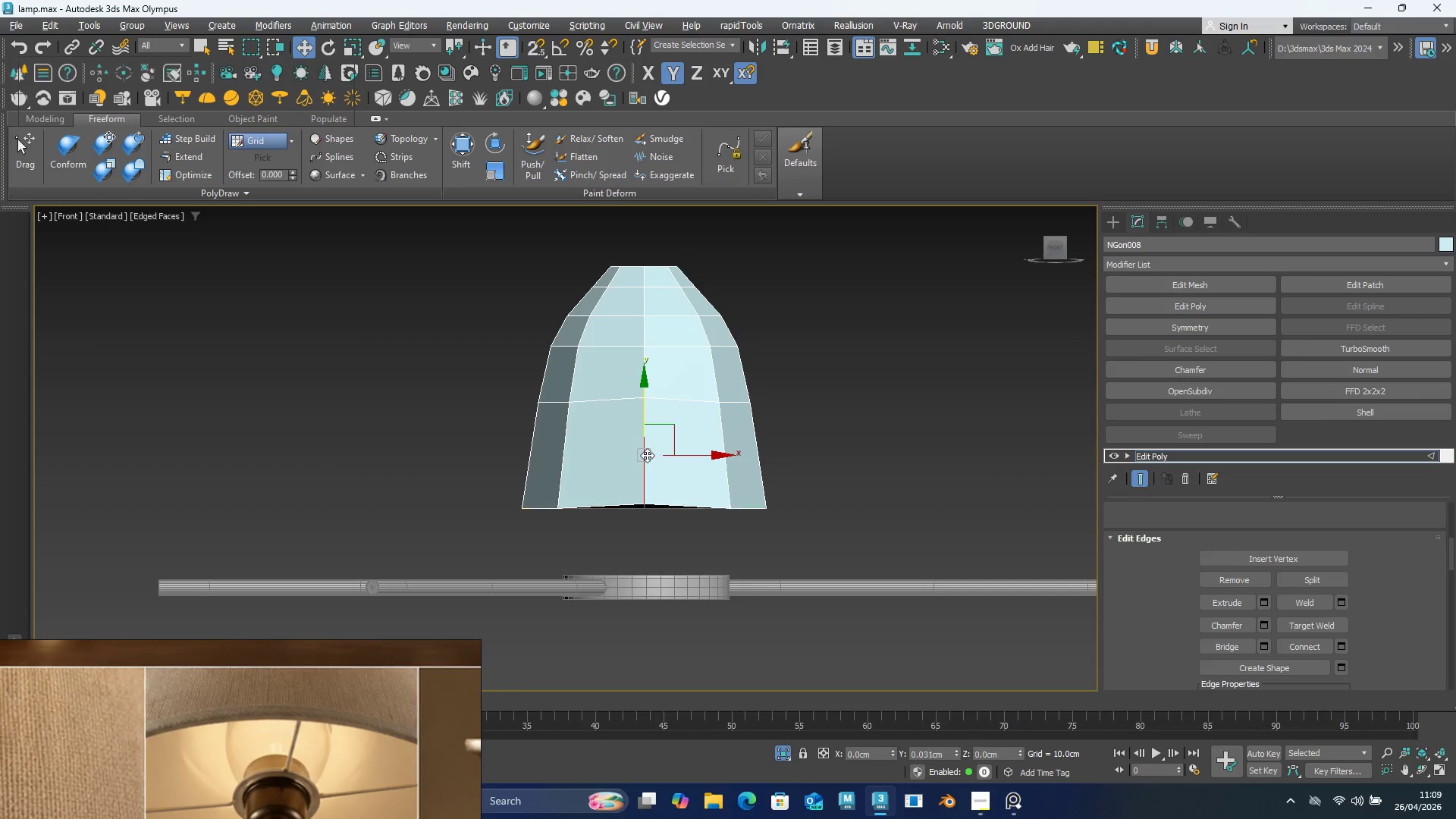 
left_click_drag(start_coordinate=[655, 491], to_coordinate=[662, 479])
 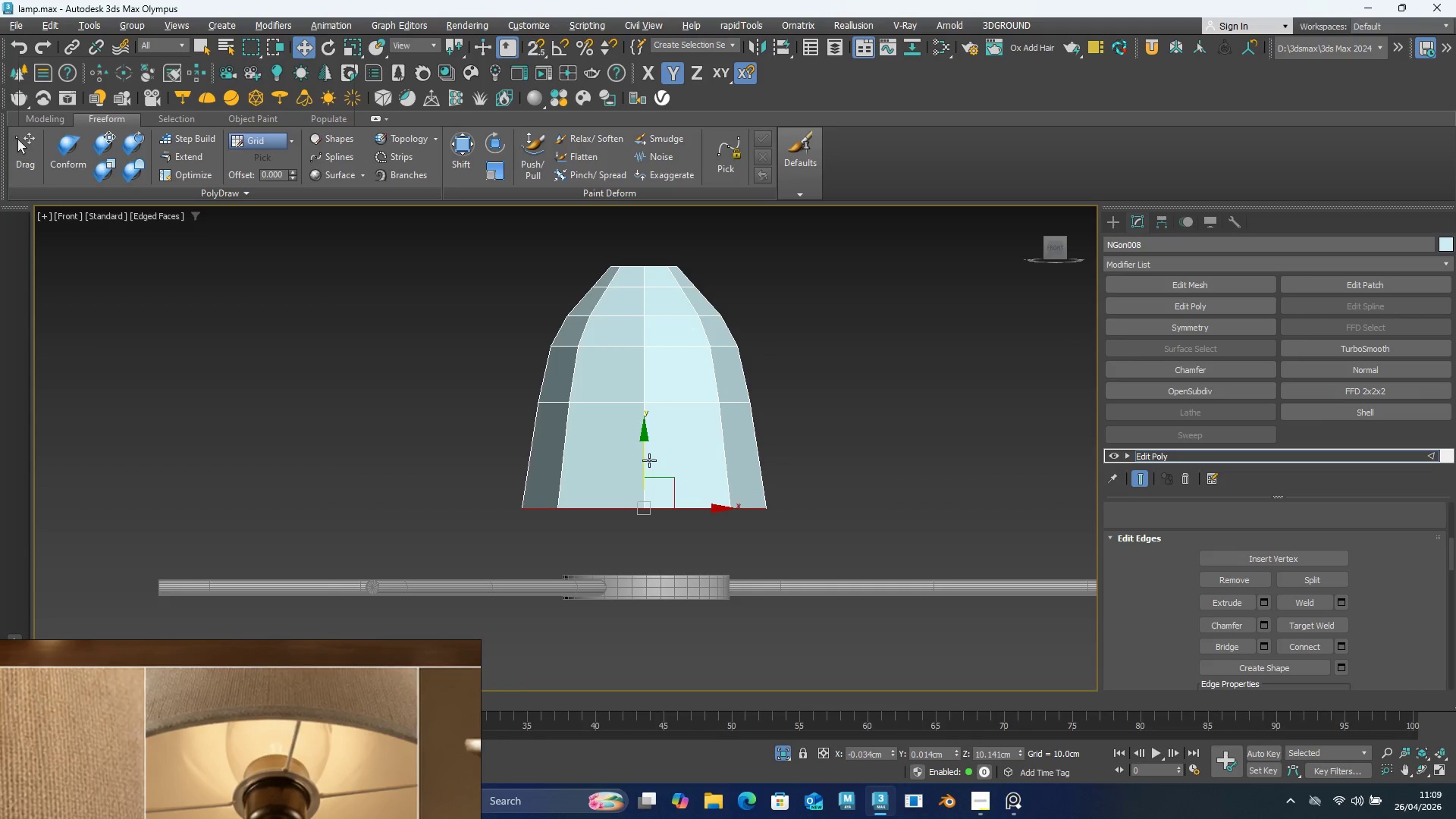 
left_click_drag(start_coordinate=[649, 460], to_coordinate=[647, 438])
 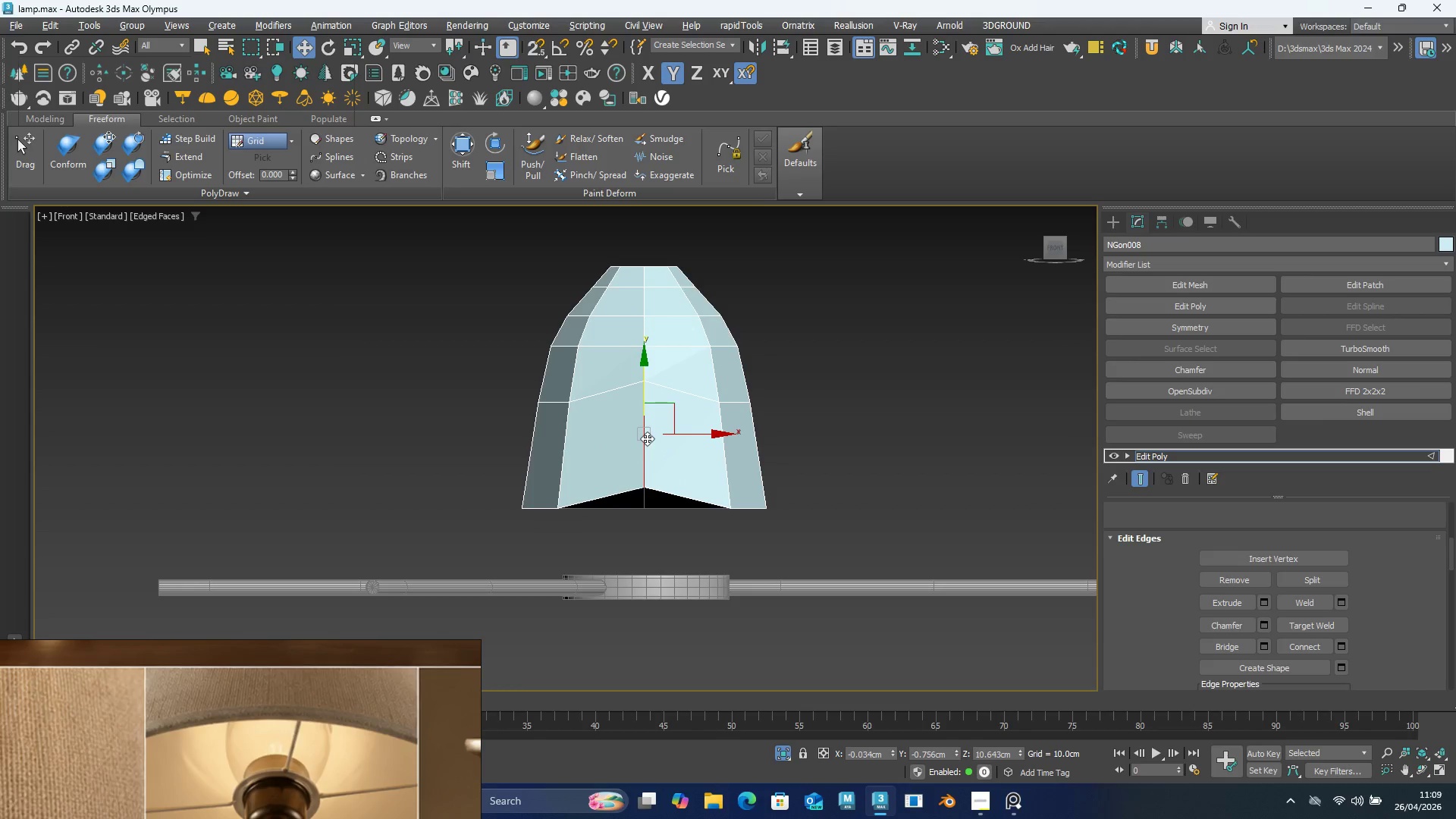 
key(Control+Z)
 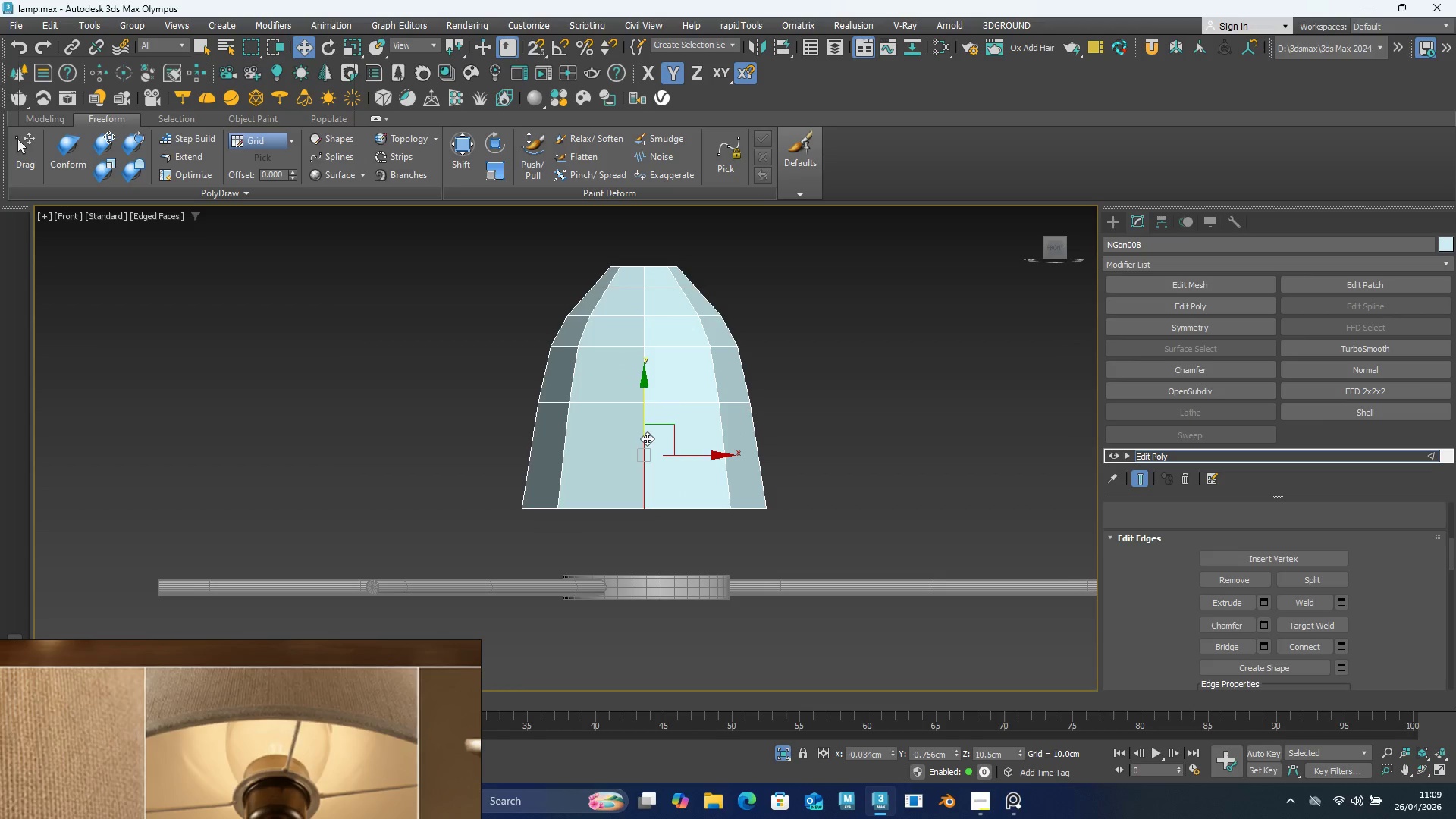 
key(Control+Z)
 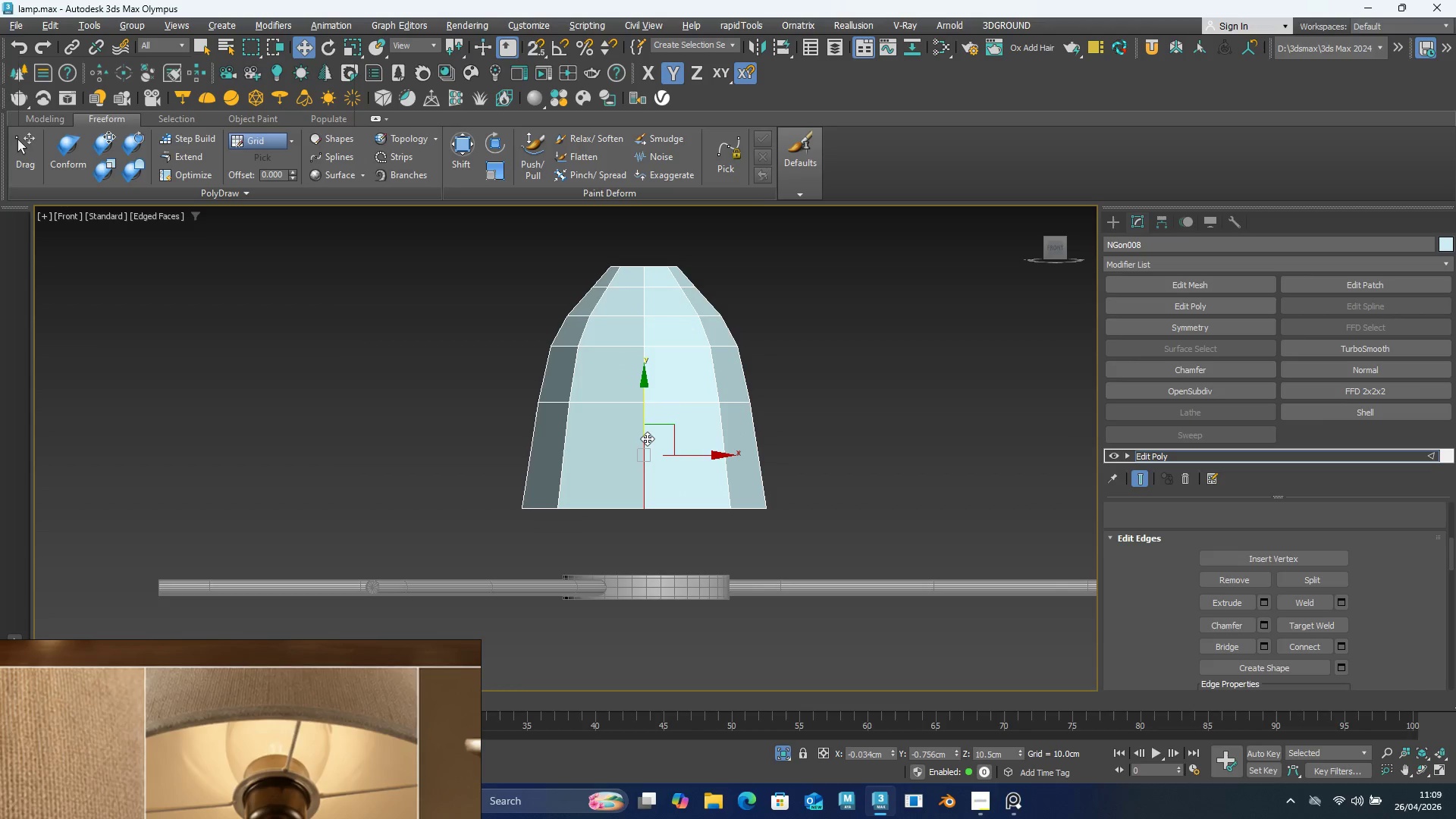 
key(Control+ControlLeft)
 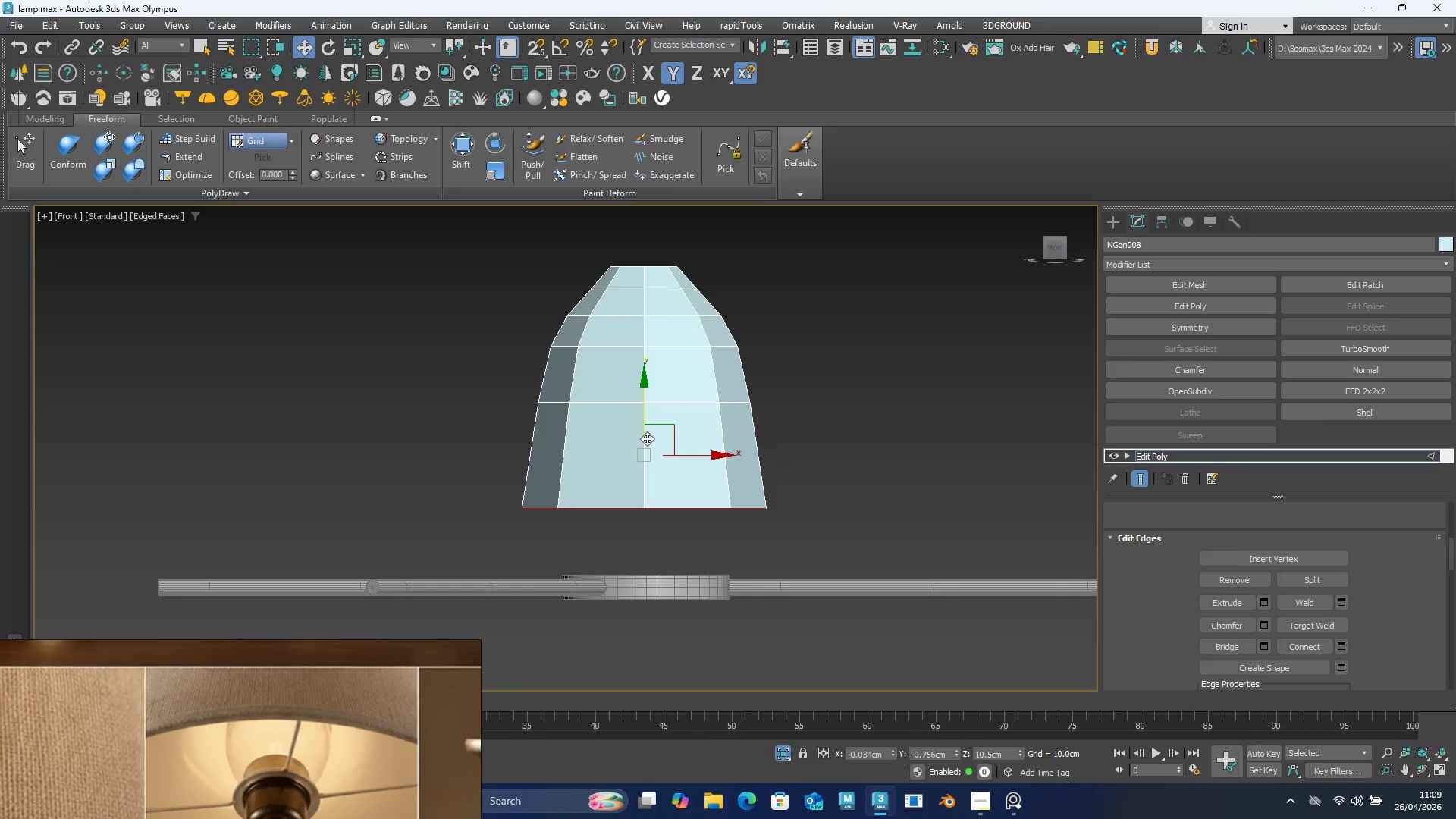 
key(Control+Z)
 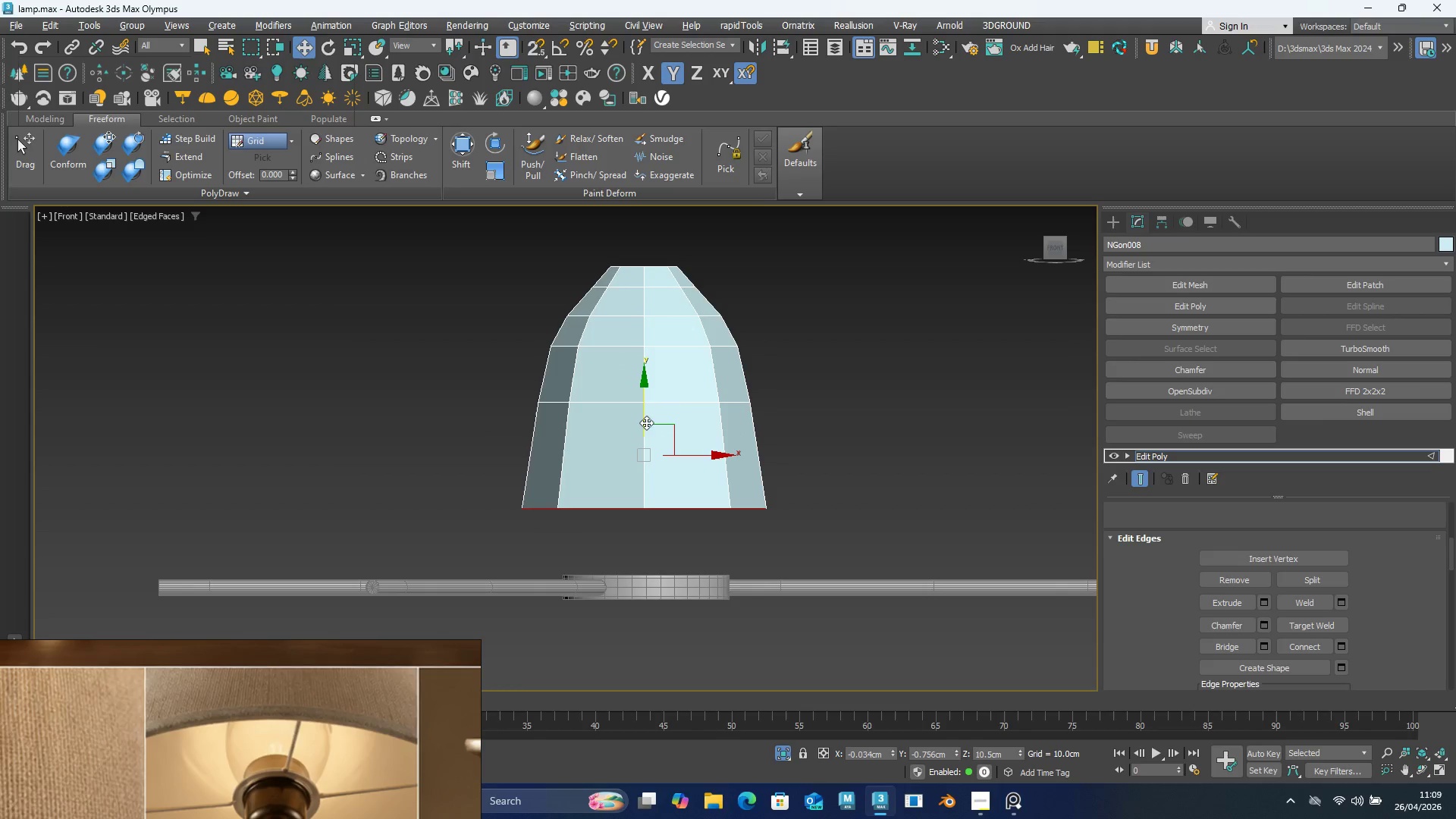 
left_click_drag(start_coordinate=[646, 416], to_coordinate=[647, 369])
 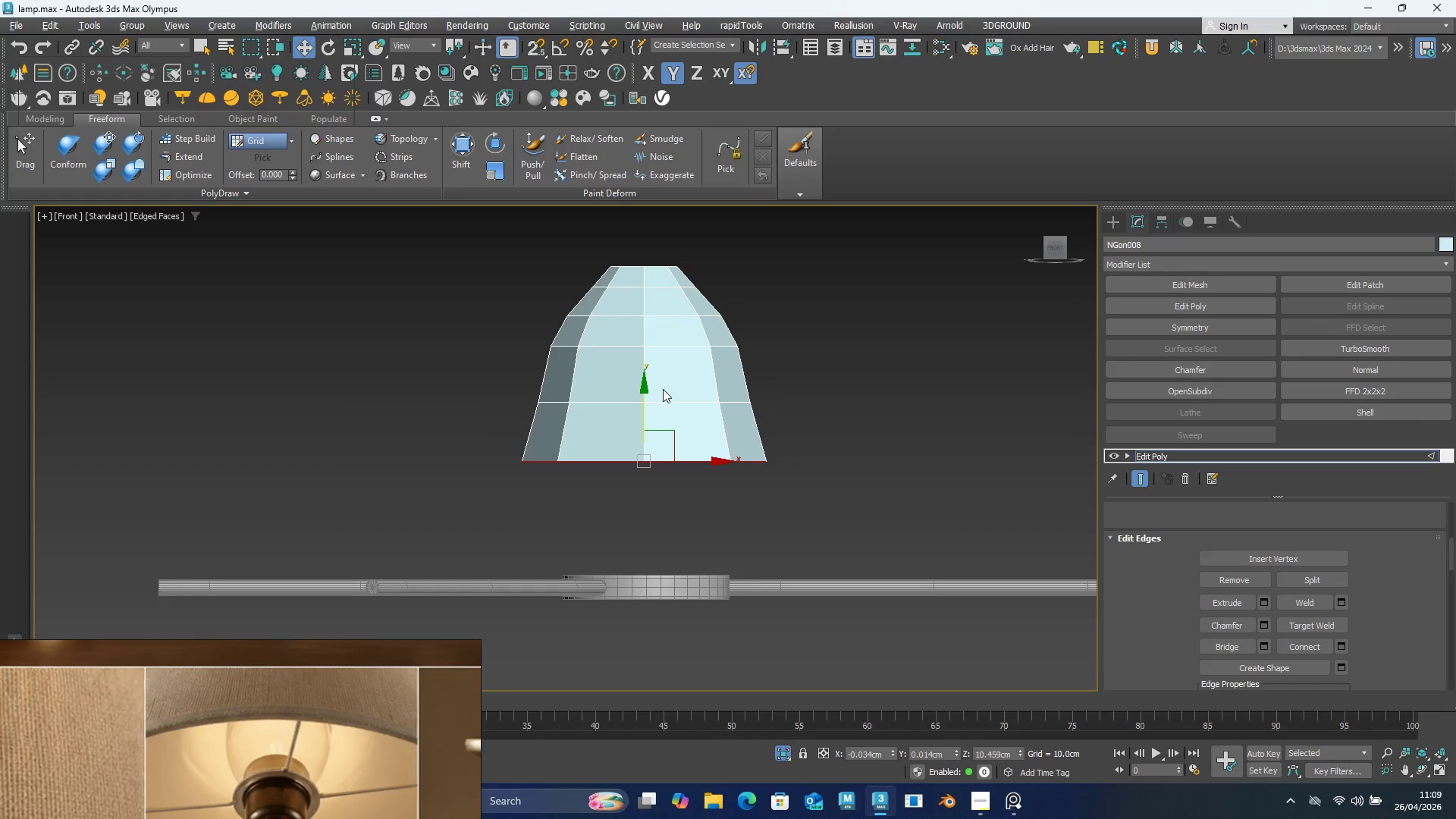 
double_click([664, 391])
 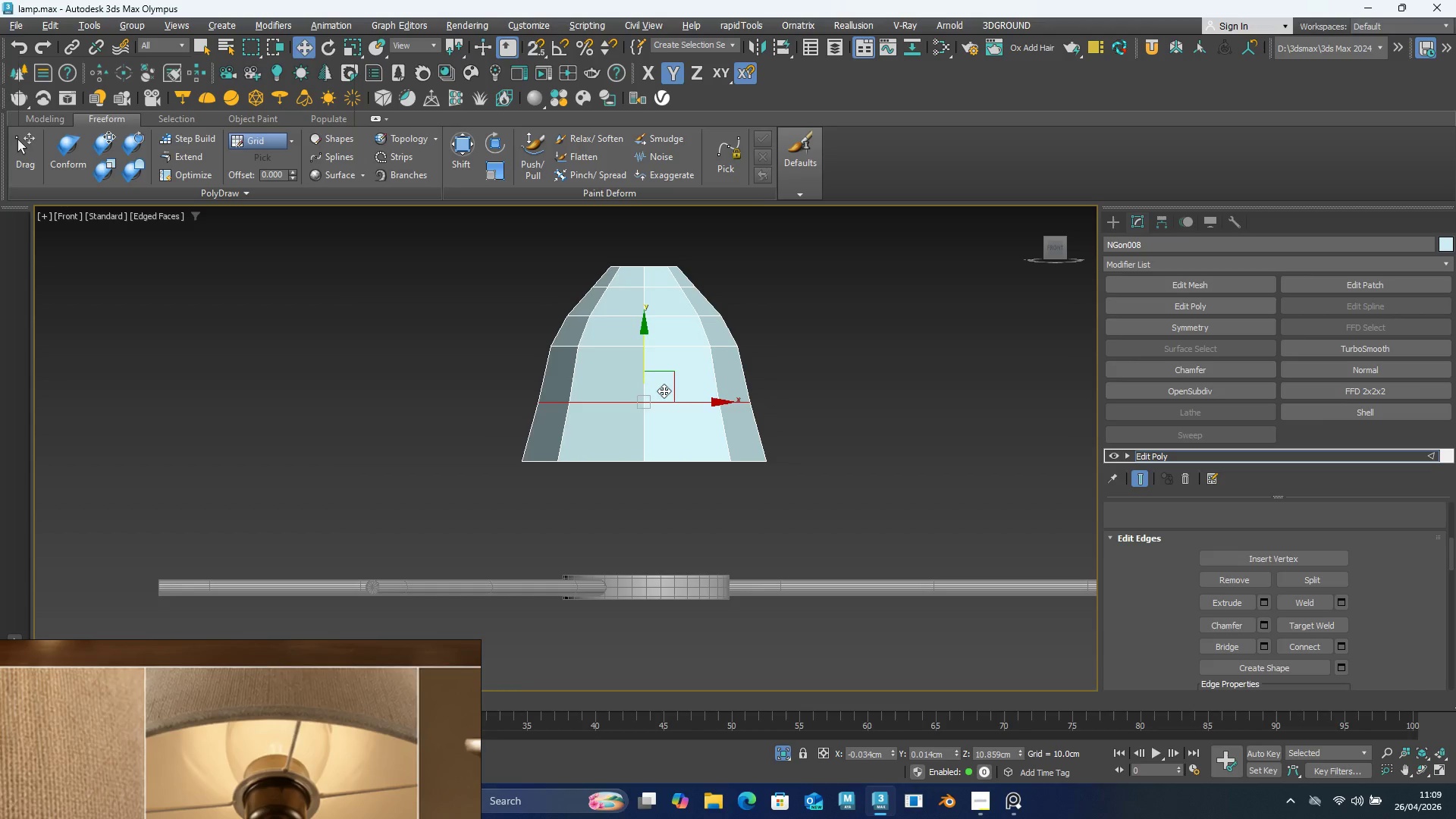 
type(rw)
 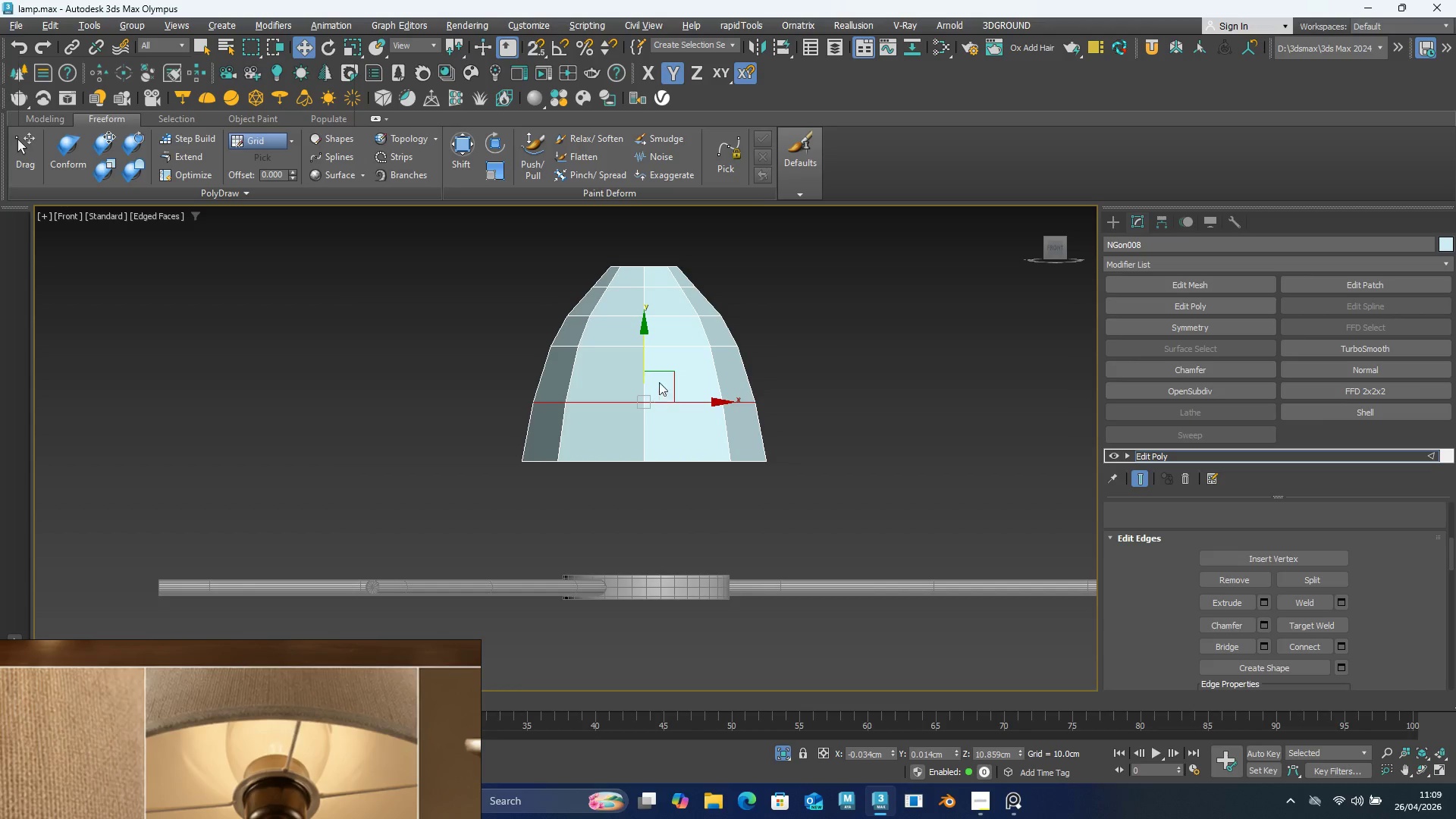 
left_click_drag(start_coordinate=[661, 397], to_coordinate=[661, 394])
 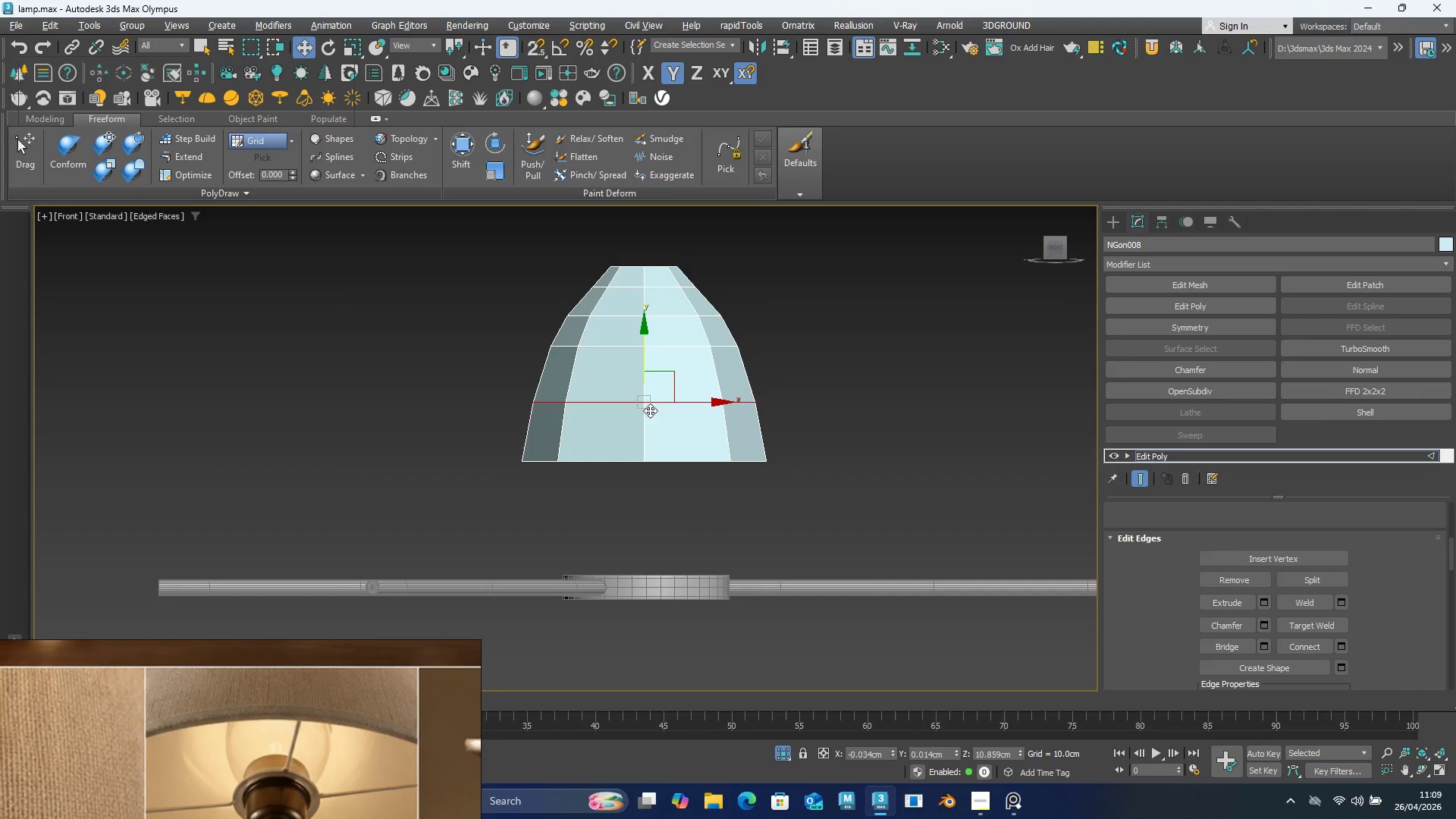 
double_click([659, 460])
 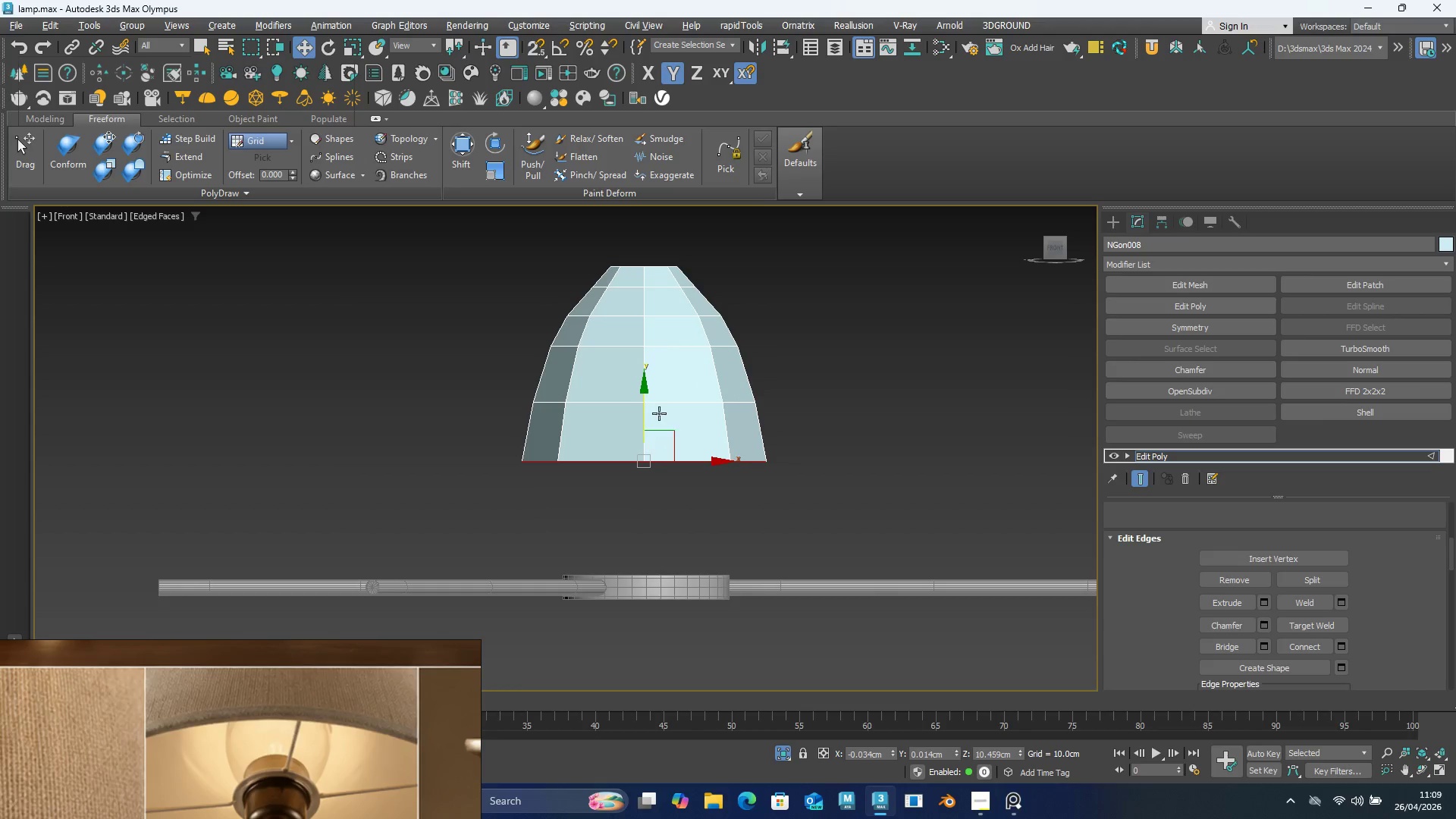 
hold_key(key=ShiftLeft, duration=1.5)
left_click_drag(start_coordinate=[647, 400], to_coordinate=[650, 470])
 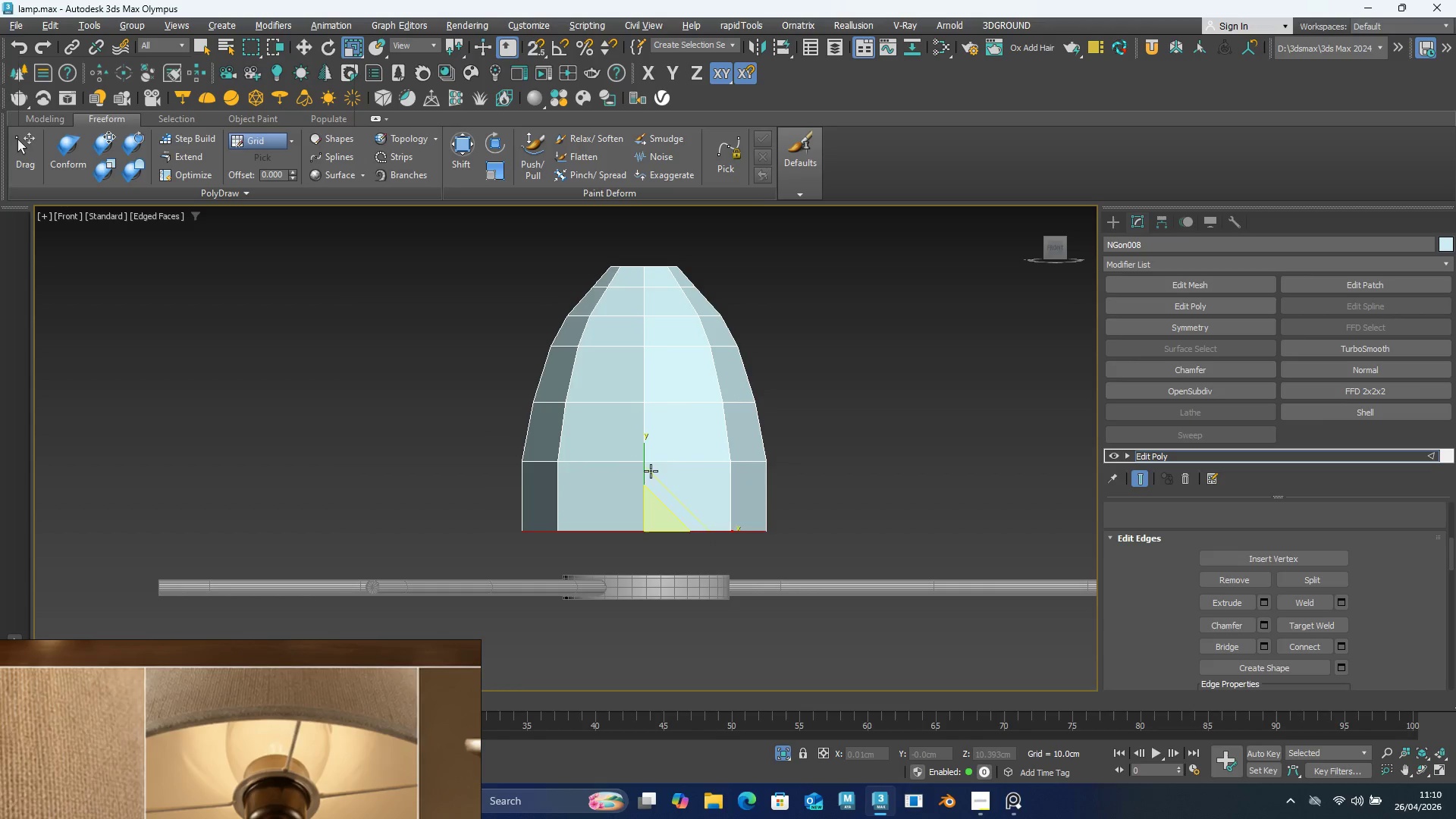 
hold_key(key=ShiftLeft, duration=0.58)
 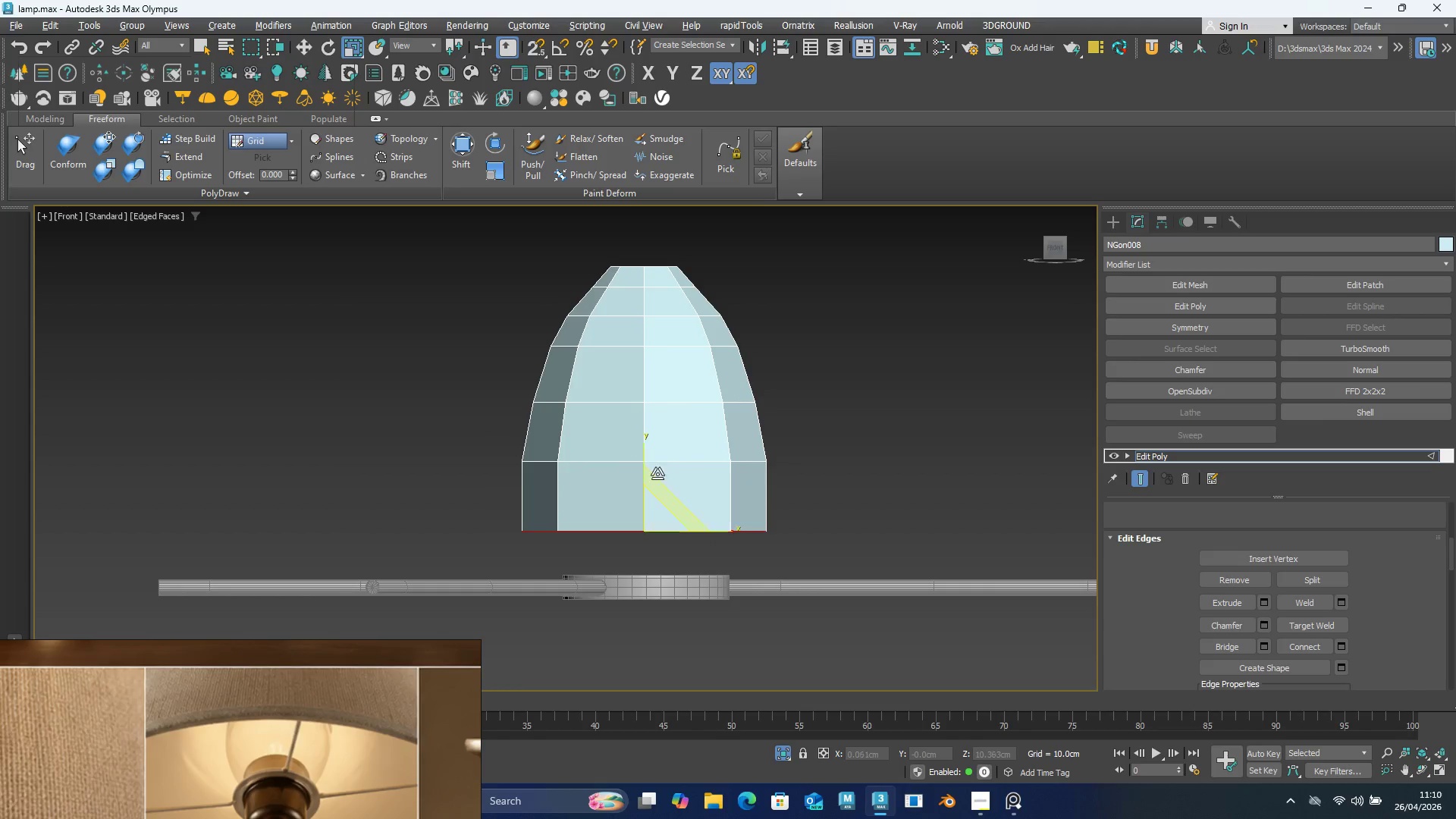 
hold_key(key=ShiftLeft, duration=3.64)
 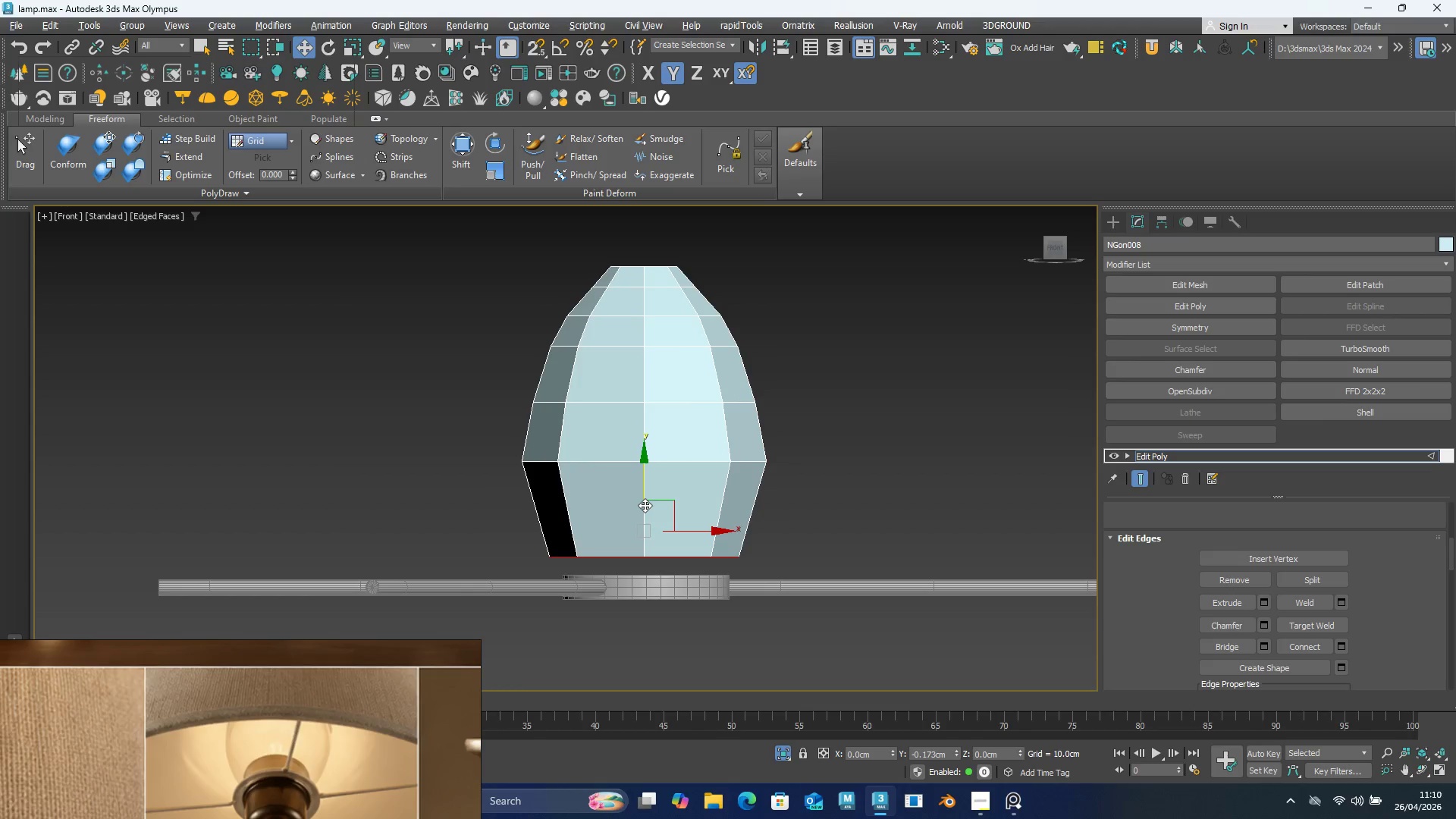 
key(R)
 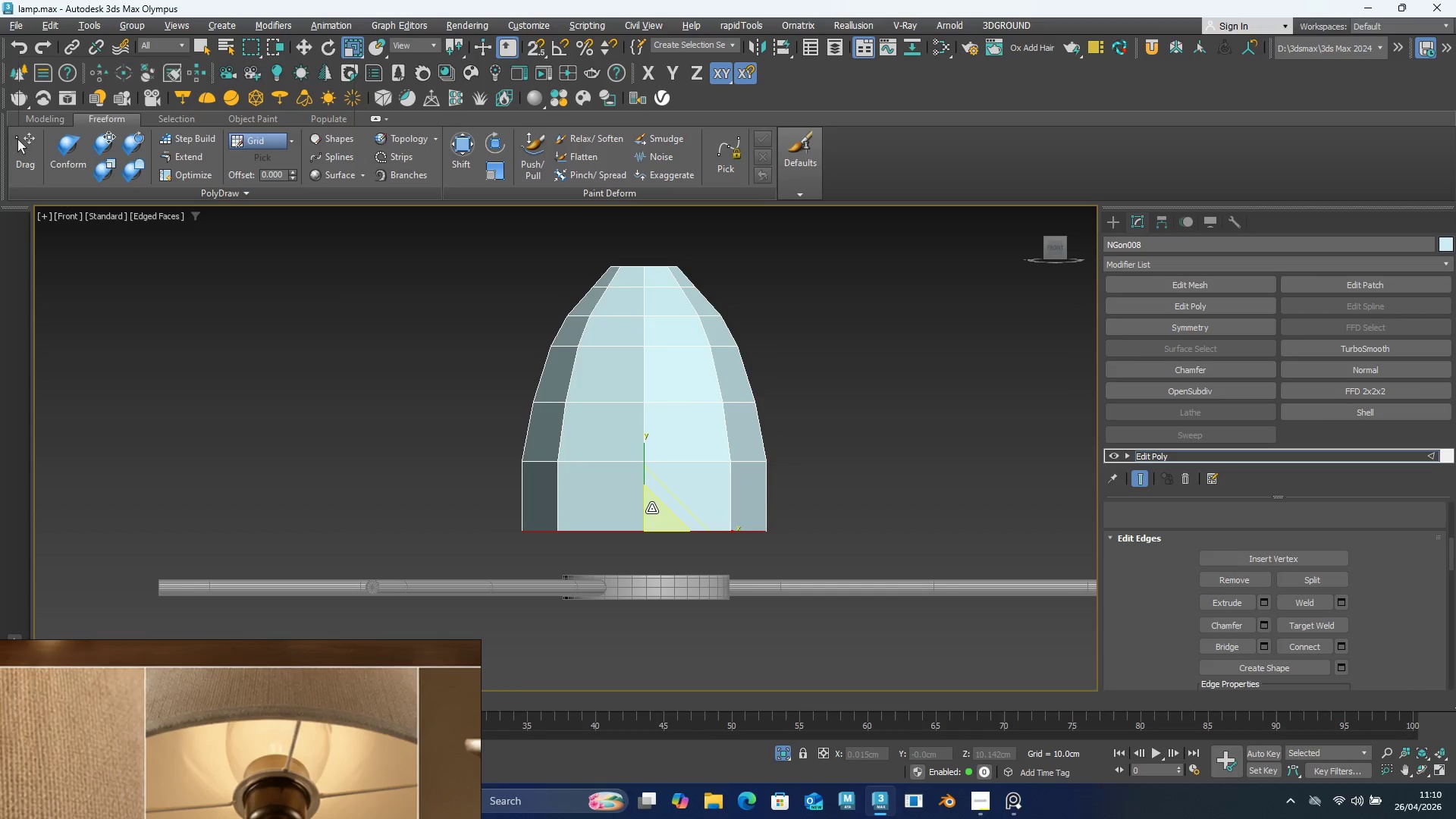 
left_click_drag(start_coordinate=[651, 508], to_coordinate=[642, 531])
 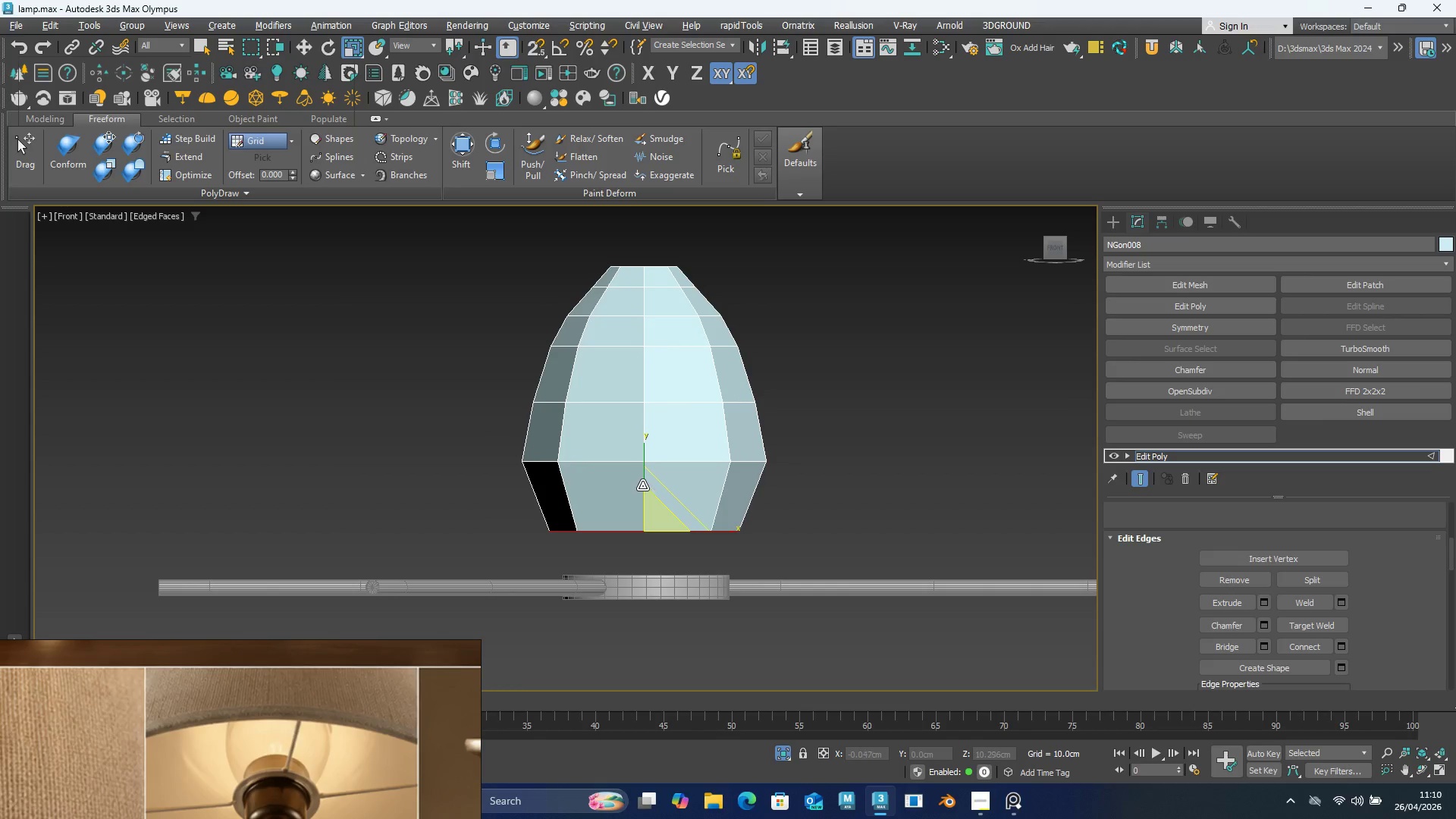 
key(W)
 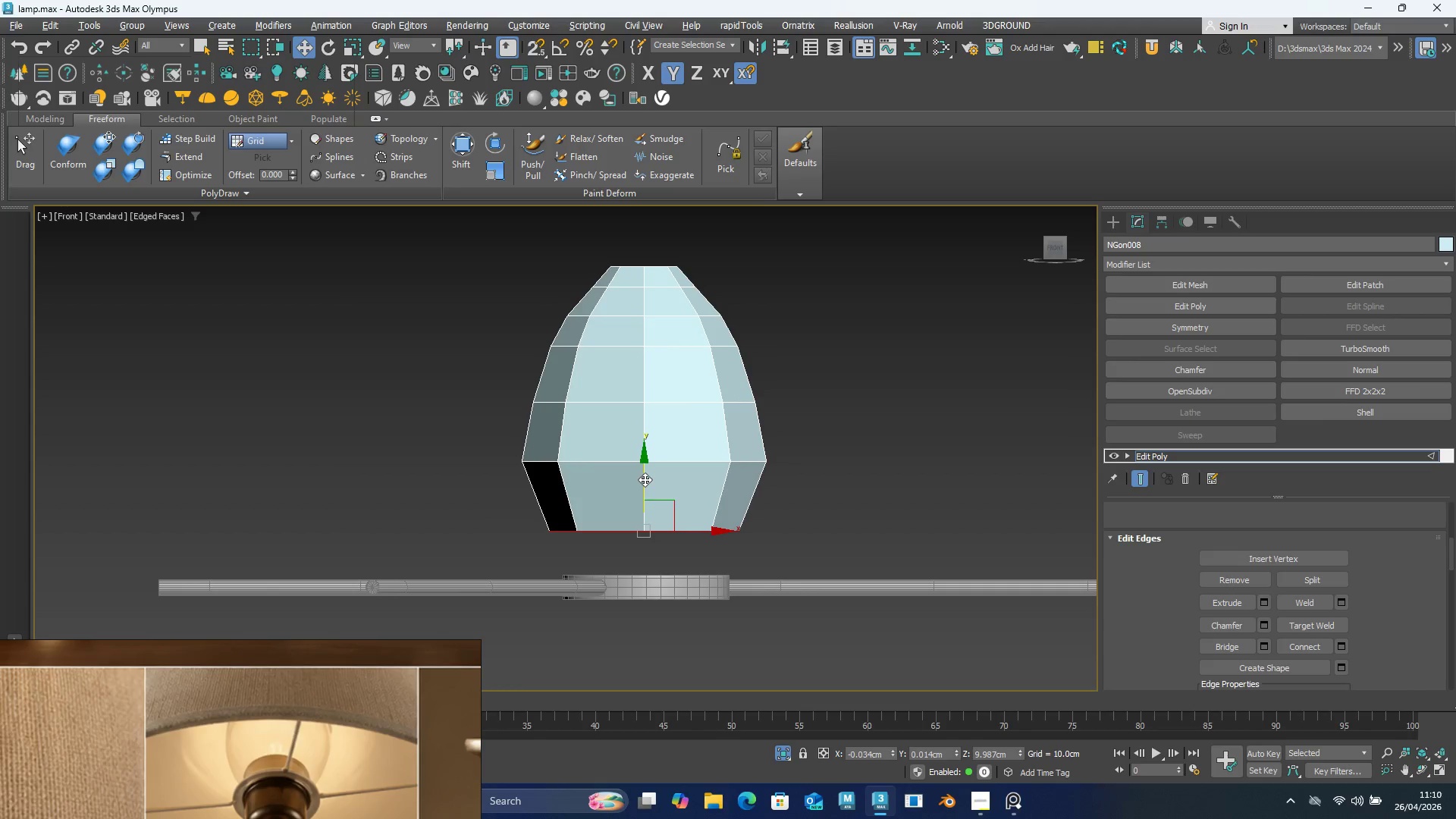 
hold_key(key=ShiftLeft, duration=1.19)
 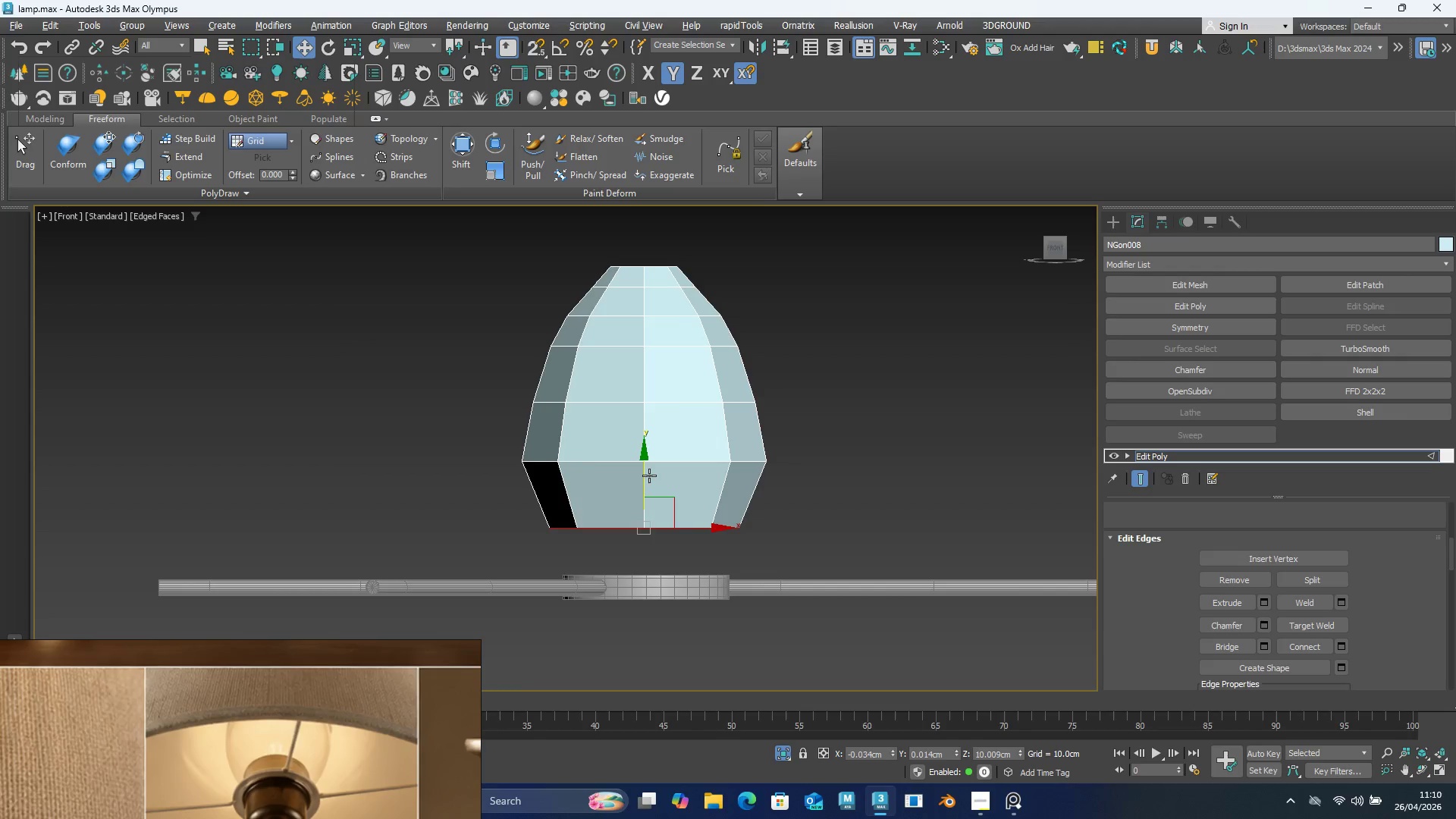 
hold_key(key=ShiftLeft, duration=0.86)
left_click_drag(start_coordinate=[649, 474], to_coordinate=[648, 500])
 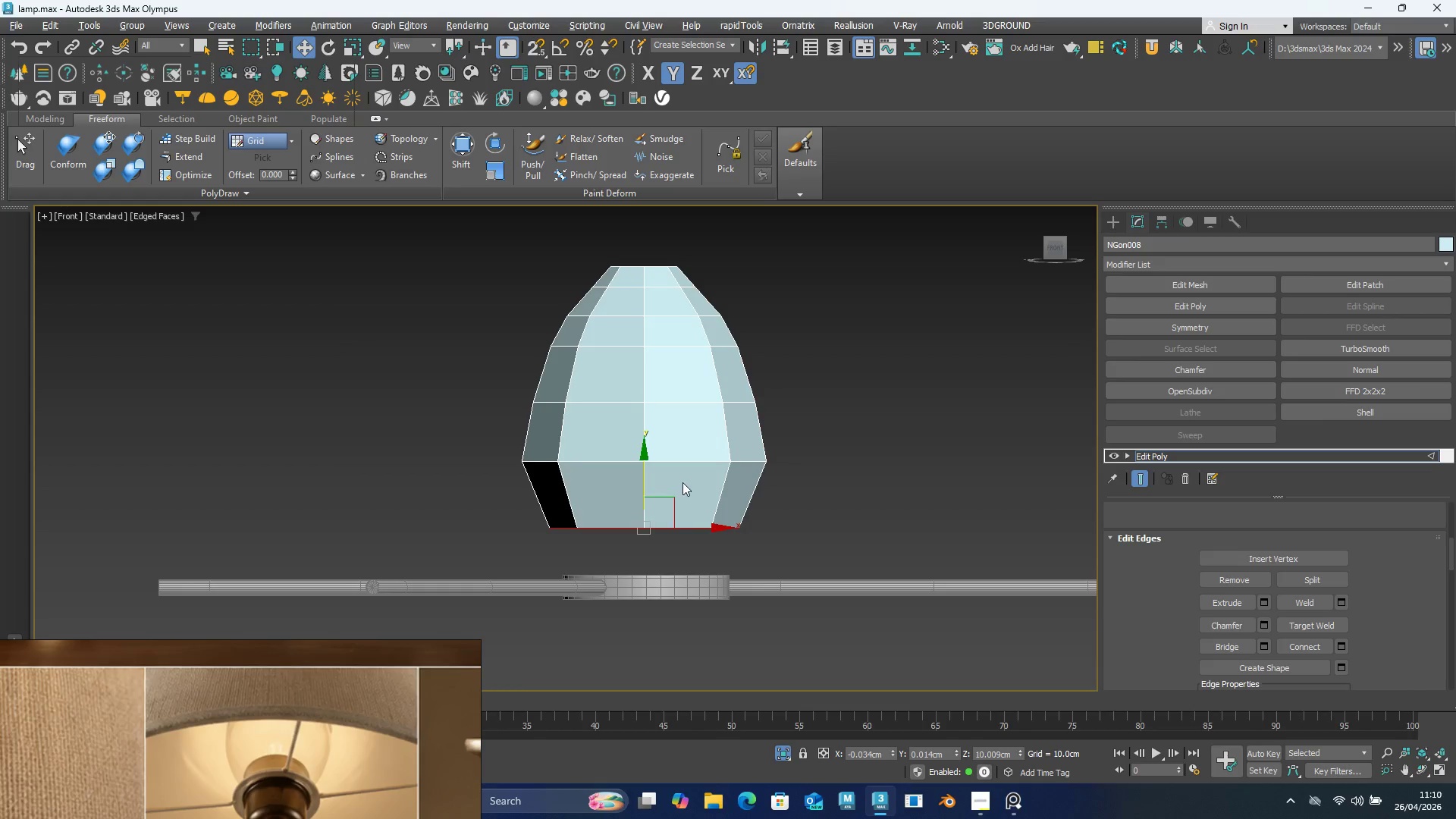 
key(Control+Z)
 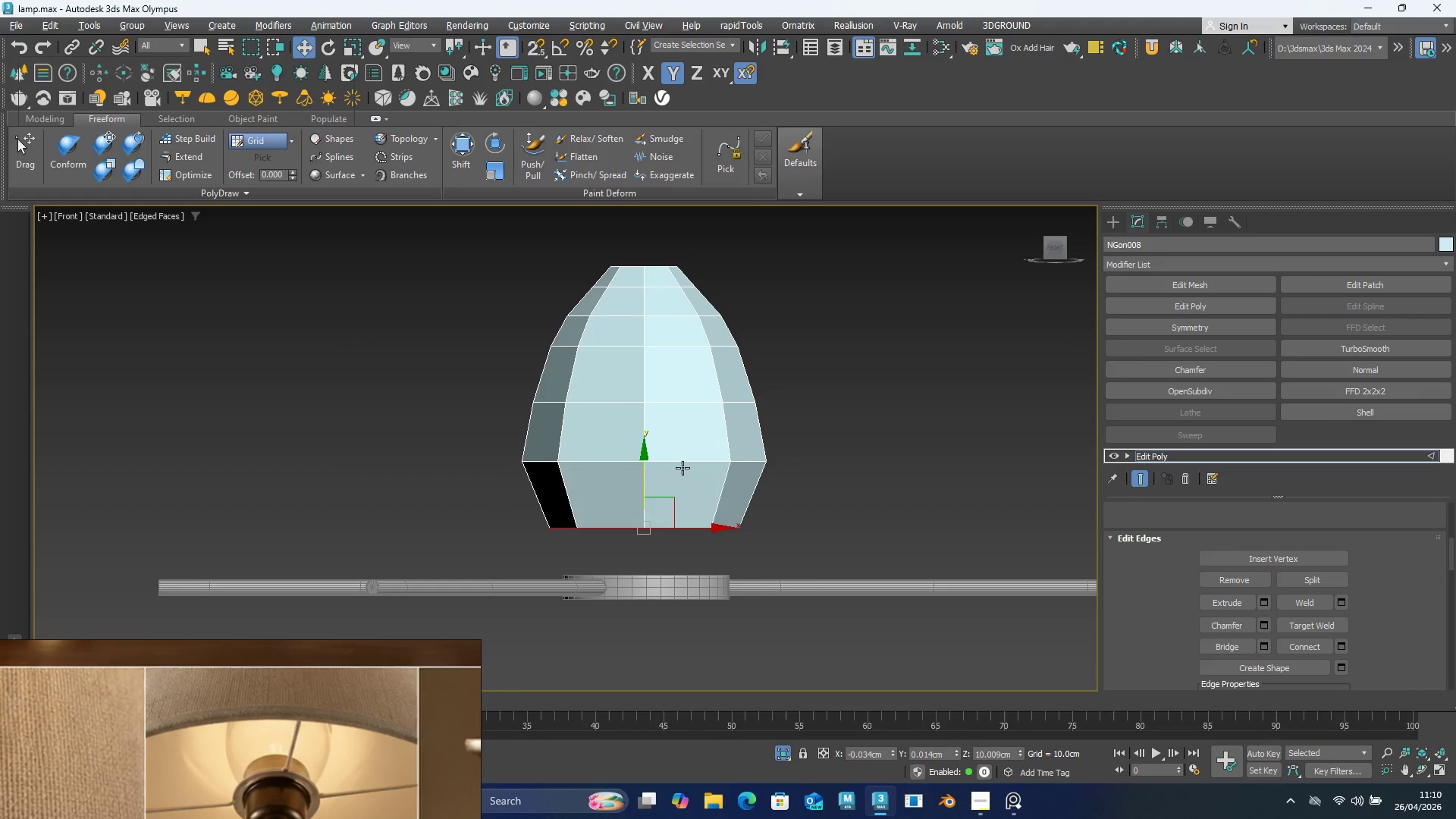 
key(Control+Z)
 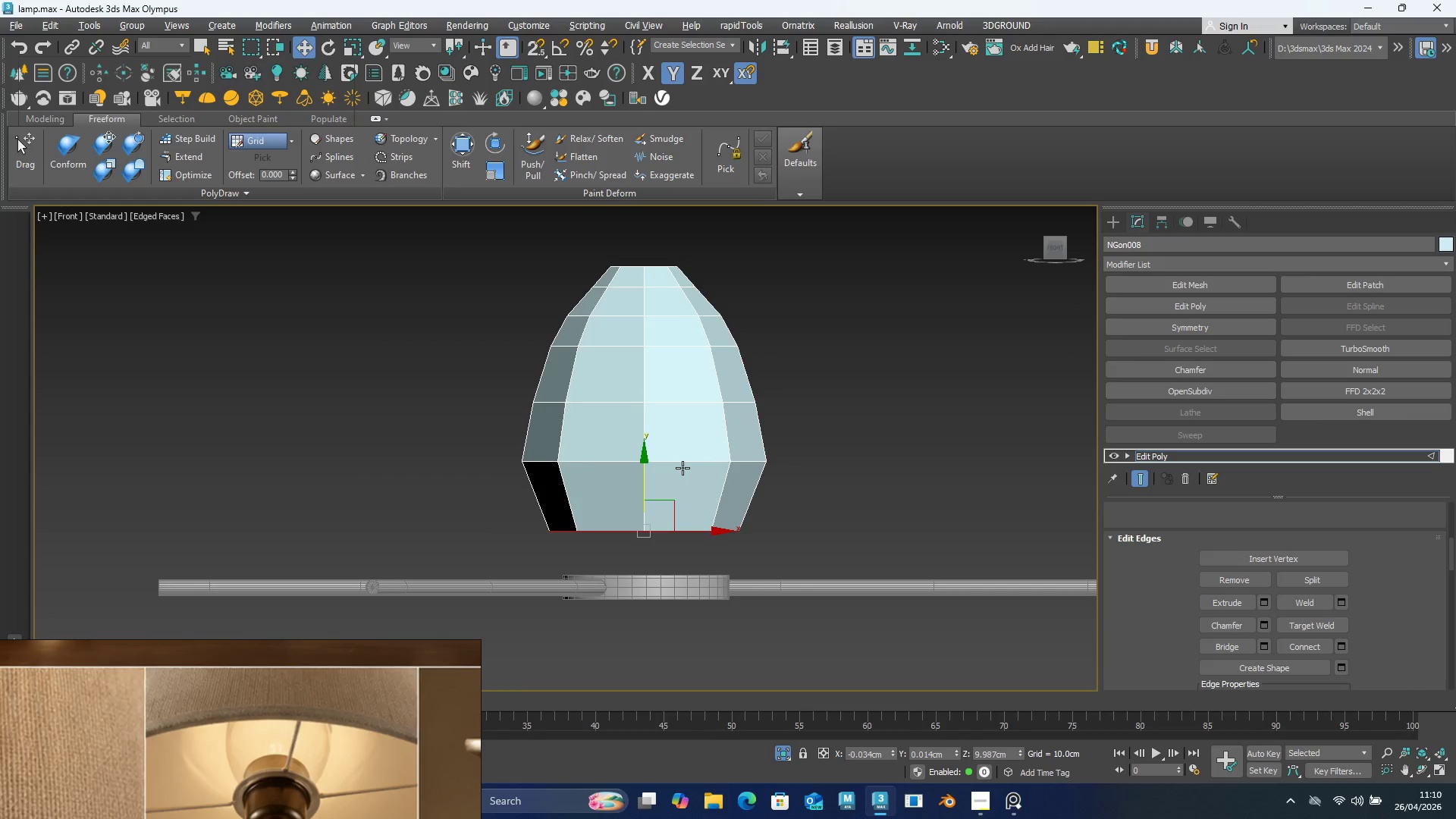 
key(Control+Y)
 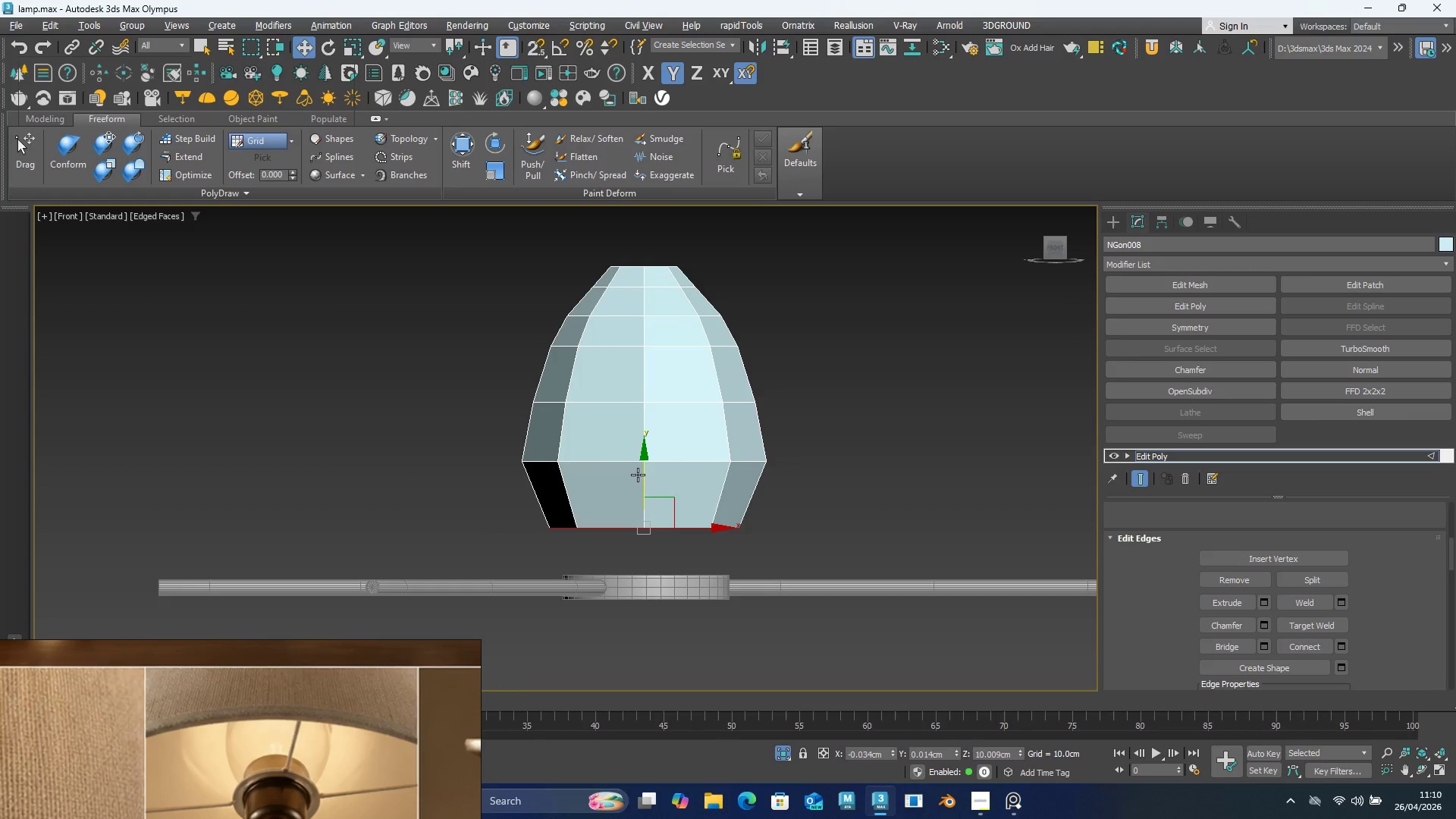 
hold_key(key=ShiftLeft, duration=1.5)
left_click_drag(start_coordinate=[642, 474], to_coordinate=[642, 516])
 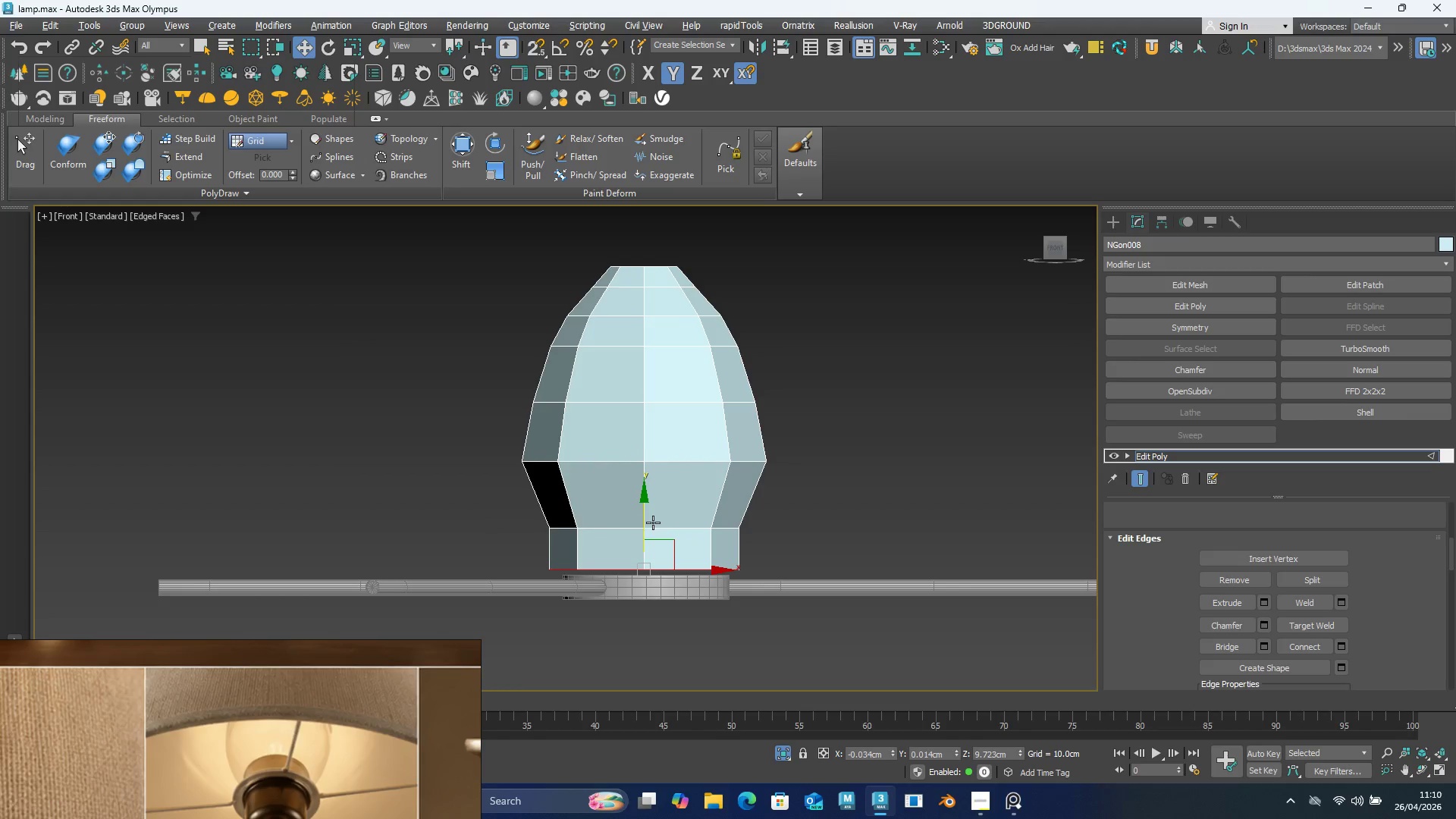 
hold_key(key=ShiftLeft, duration=0.34)
 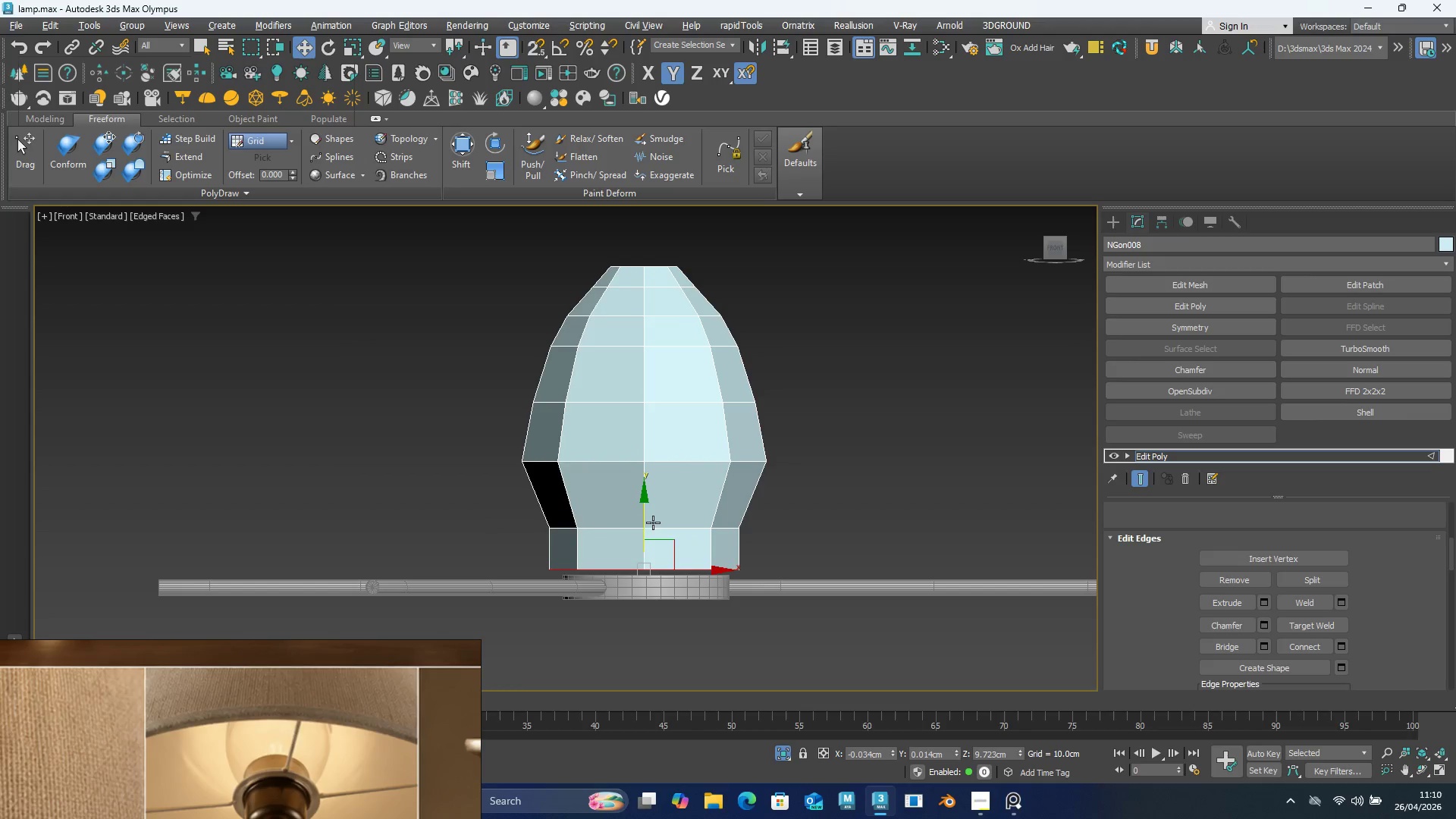 
key(R)
 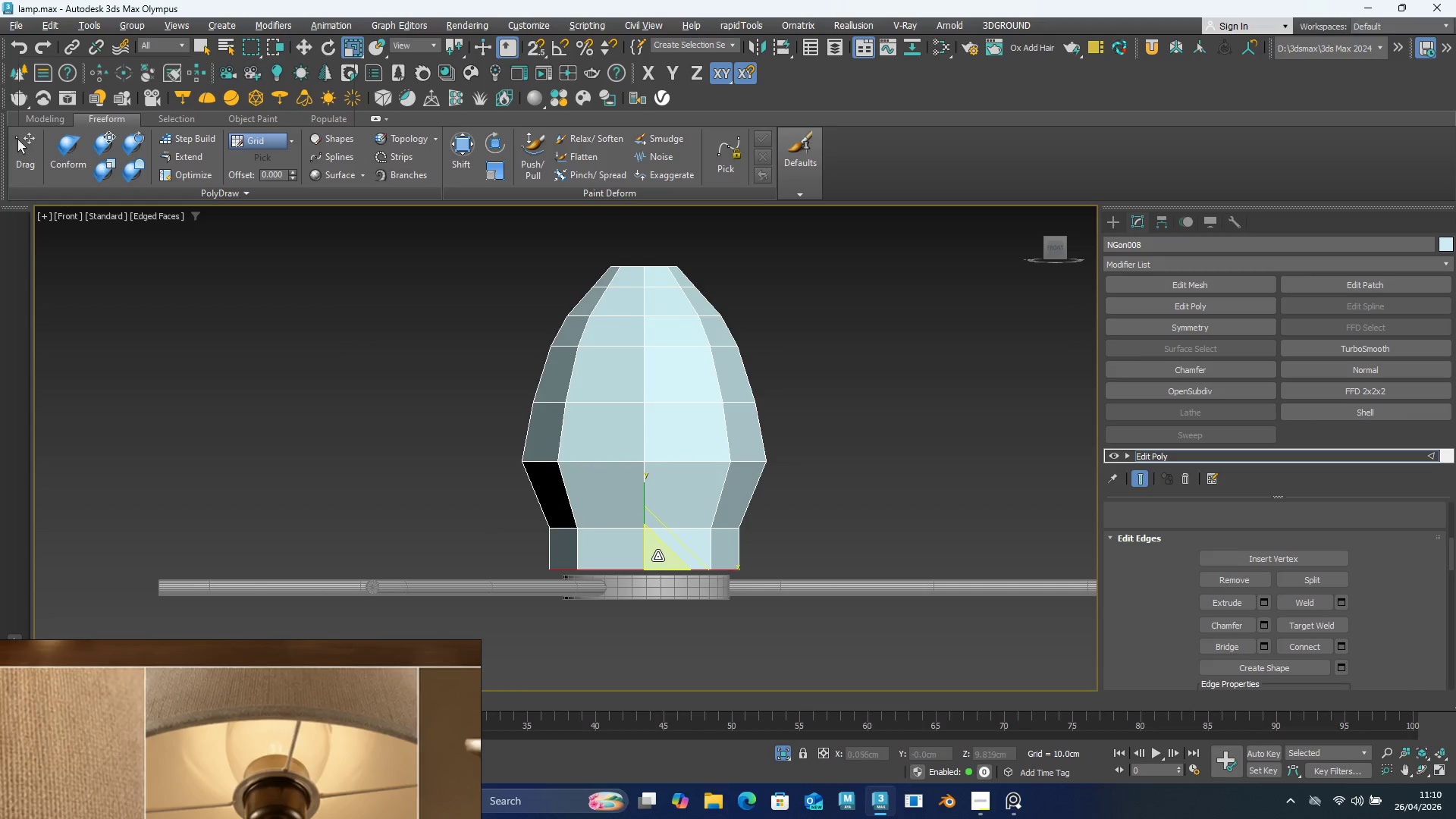 
left_click_drag(start_coordinate=[657, 557], to_coordinate=[649, 579])
 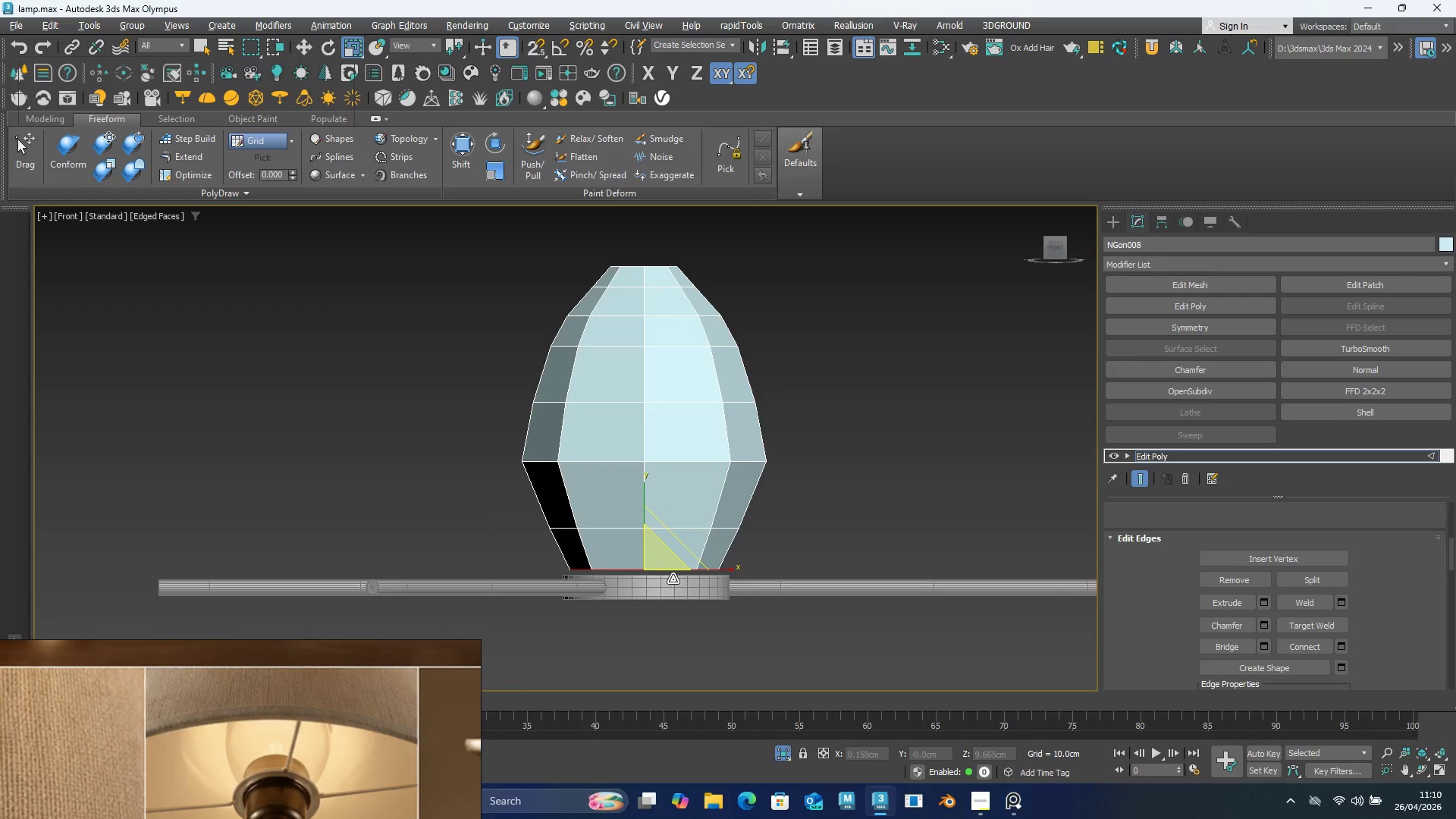 
scroll: coordinate [673, 579], scroll_direction: up, amount: 3.0
 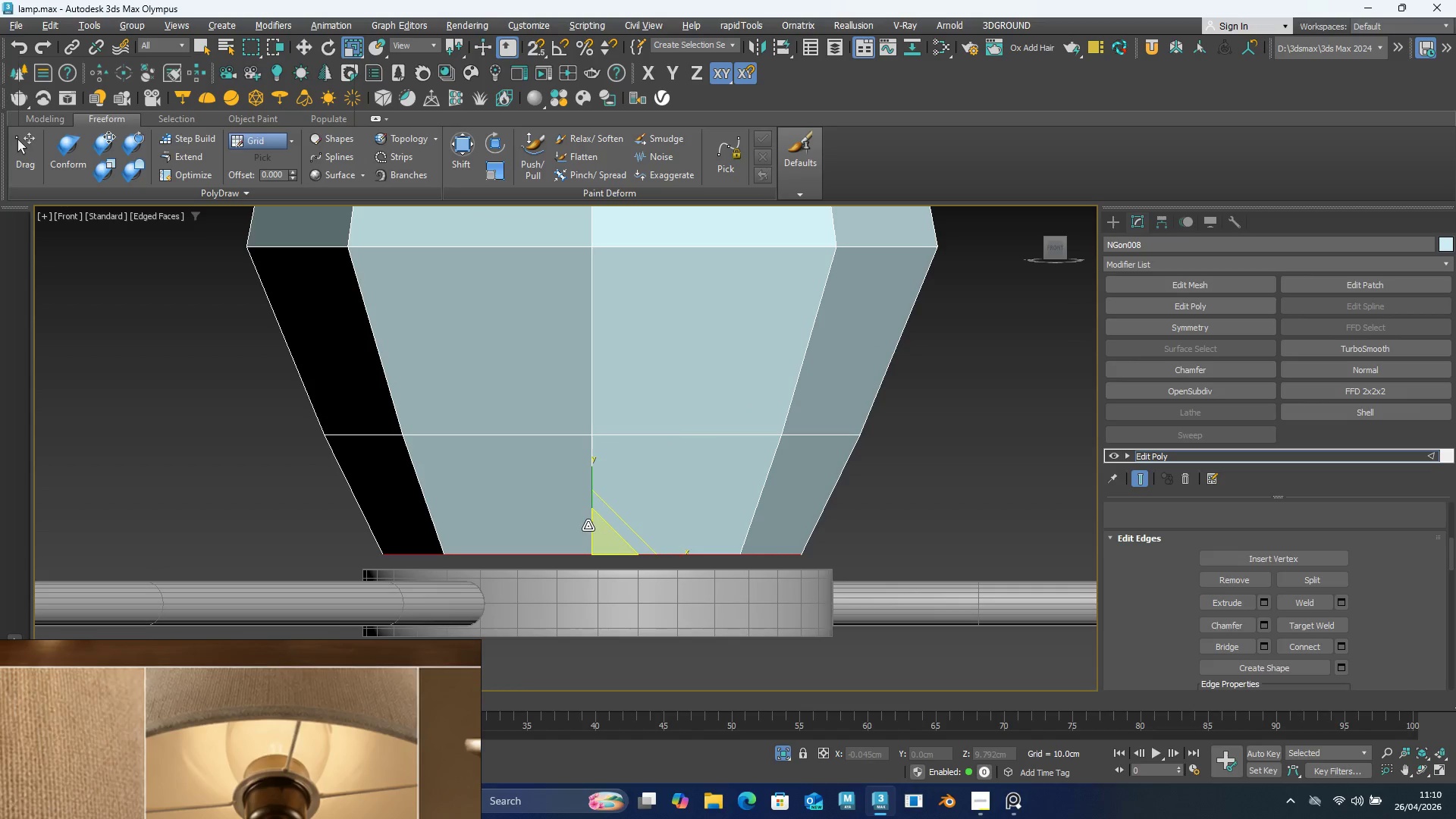 
hold_key(key=ShiftLeft, duration=0.97)
left_click_drag(start_coordinate=[603, 542], to_coordinate=[592, 560])
 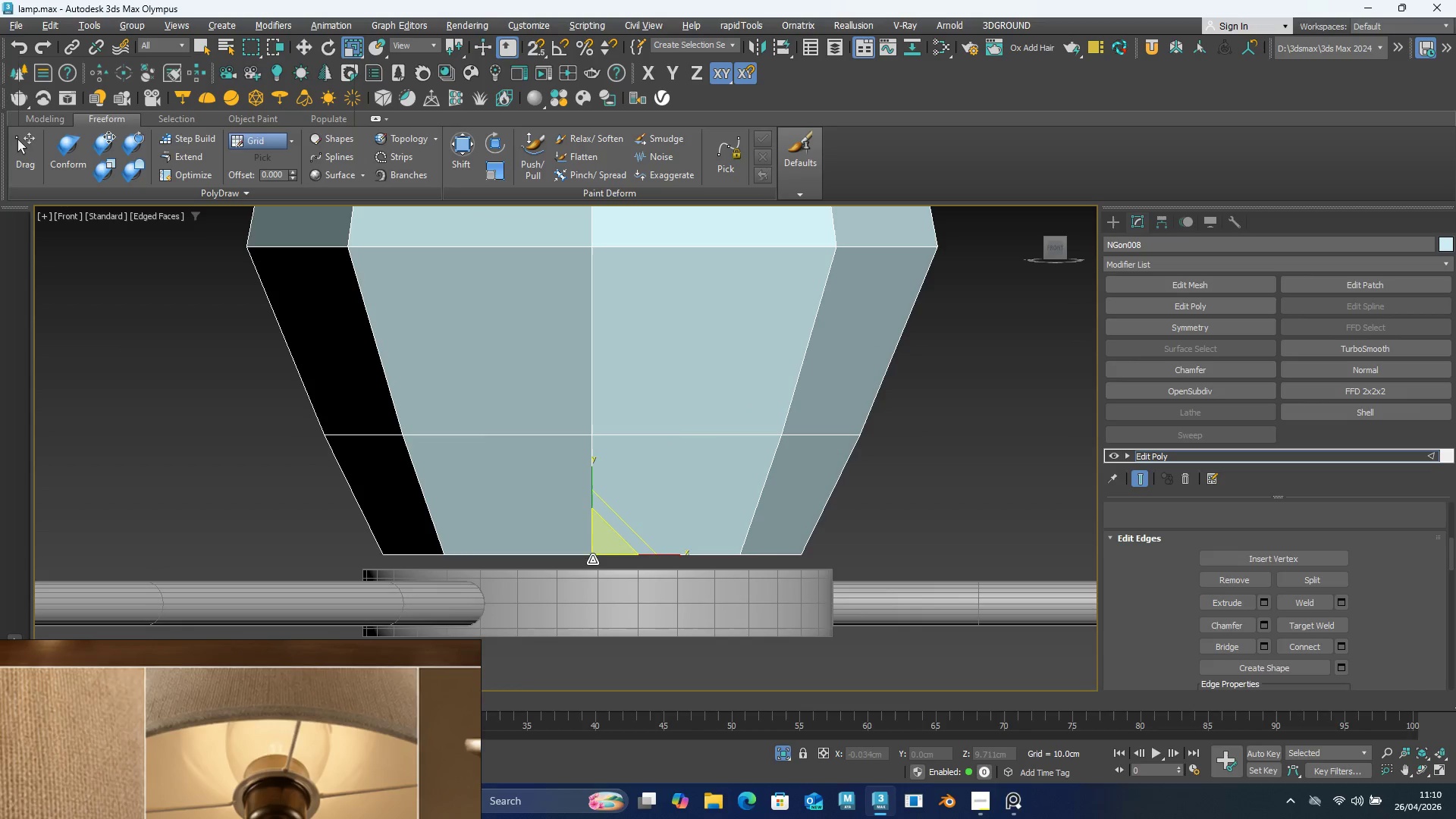 
hold_key(key=ShiftLeft, duration=4.34)
 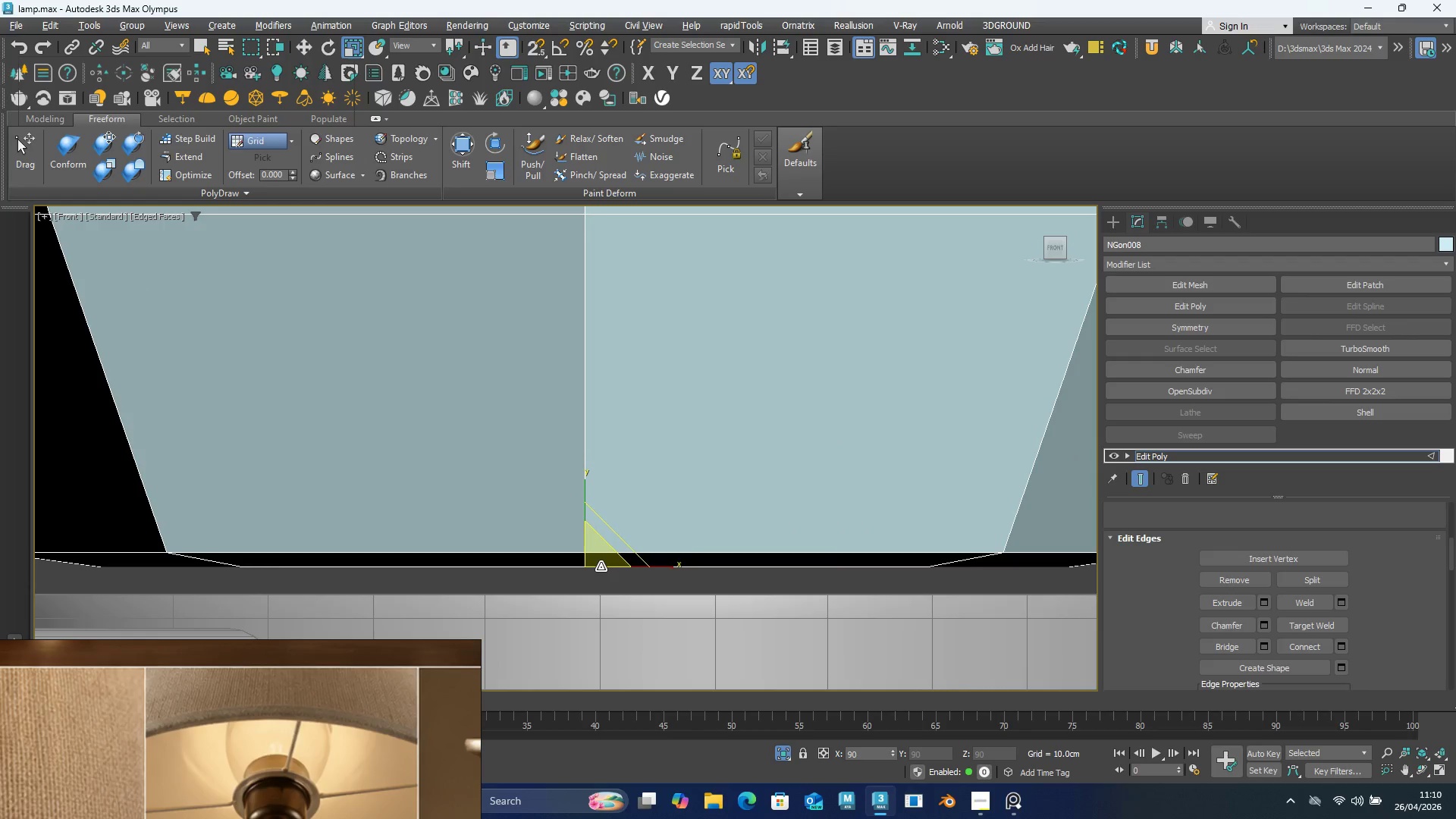 
key(W)
 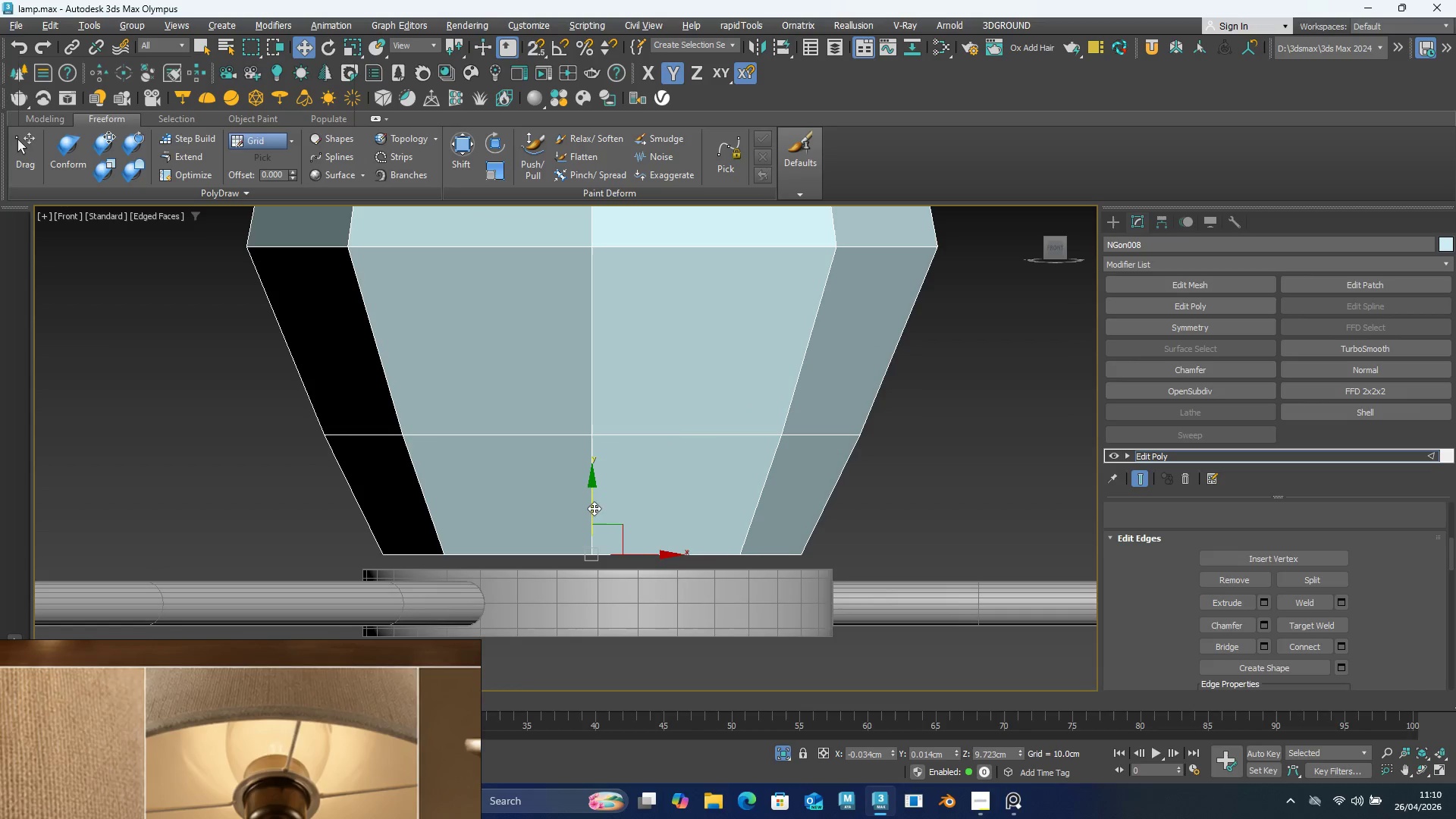 
left_click_drag(start_coordinate=[594, 504], to_coordinate=[597, 510])
 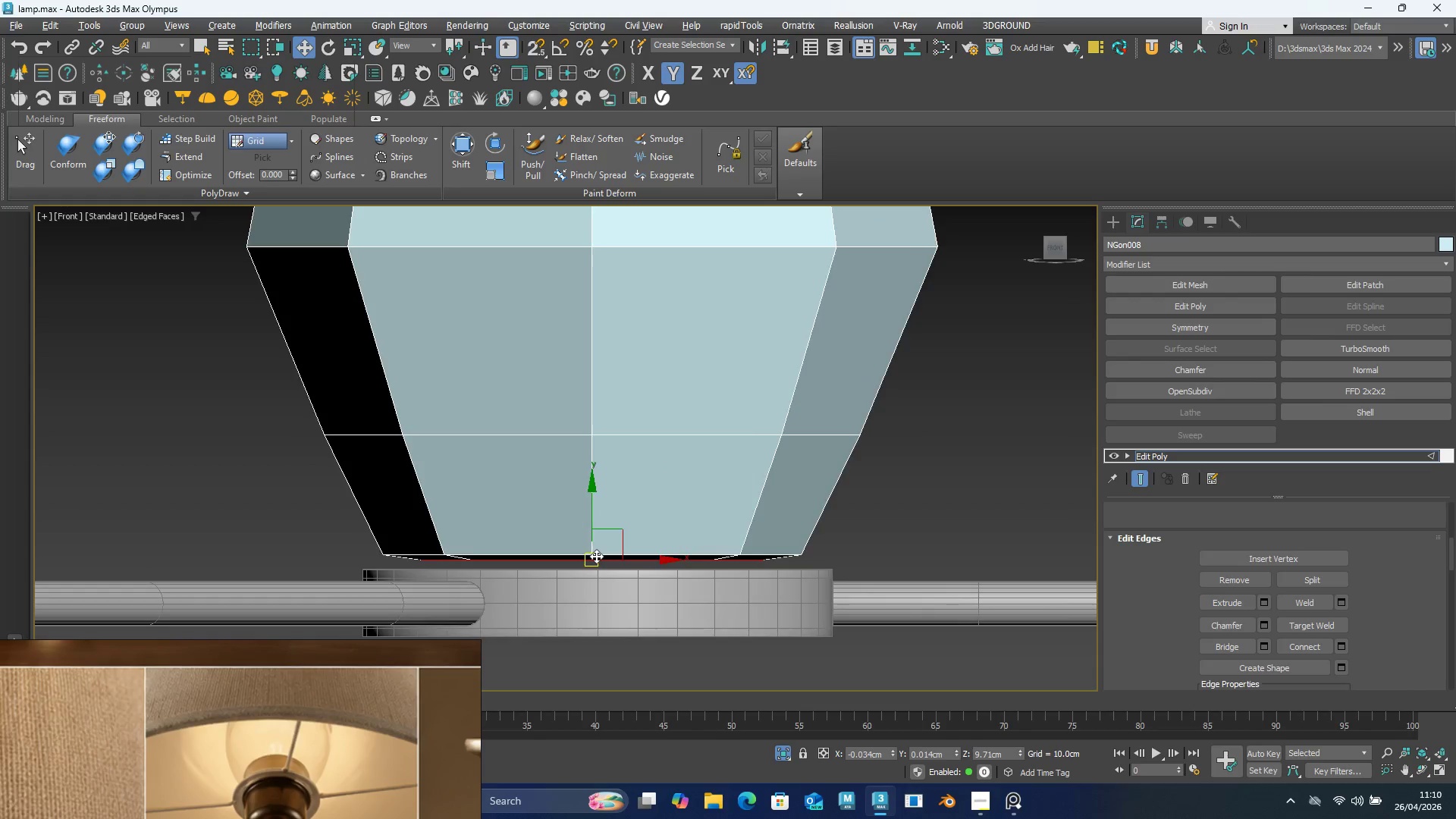 
scroll: coordinate [596, 556], scroll_direction: up, amount: 3.0
 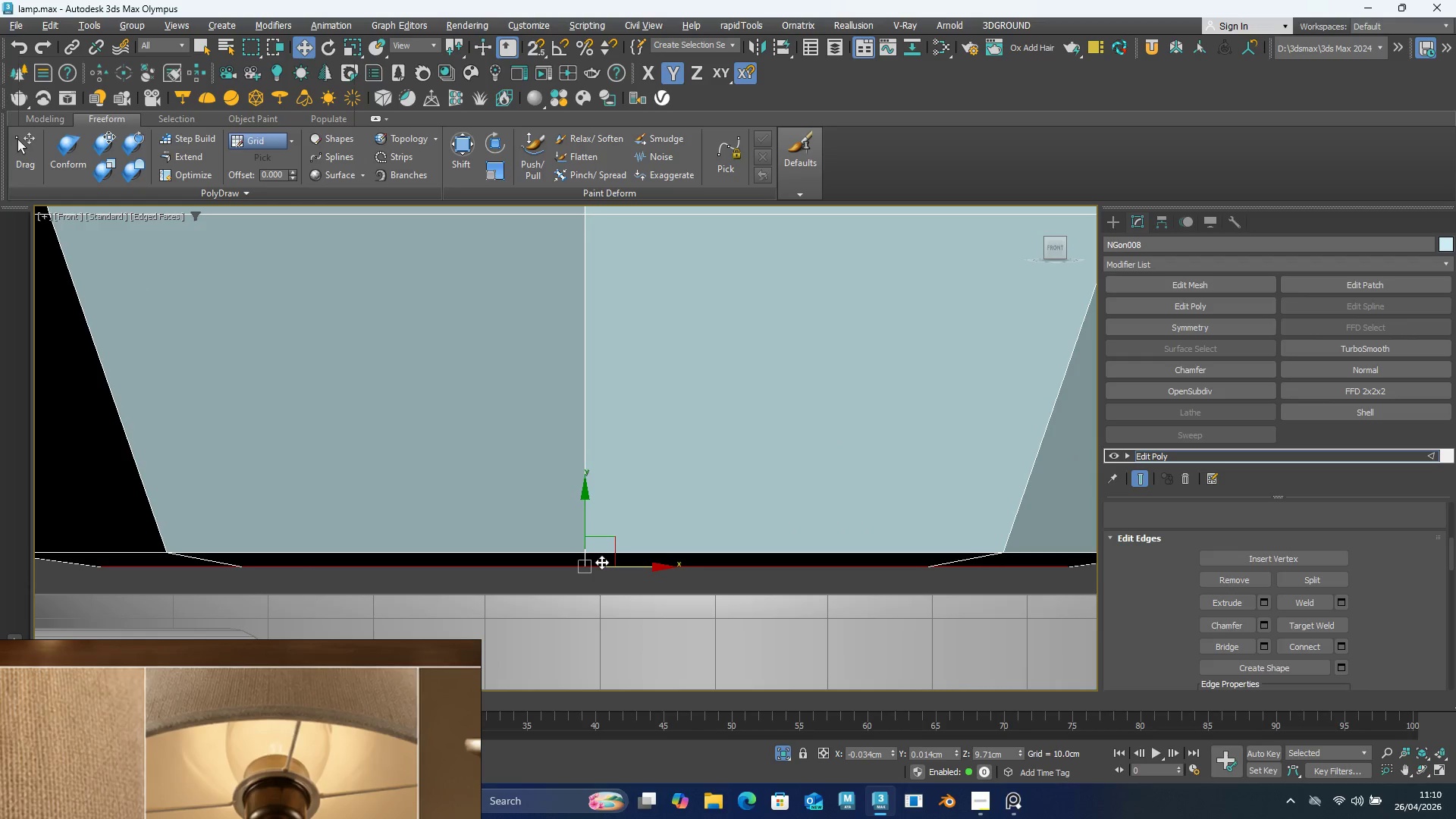 
key(R)
 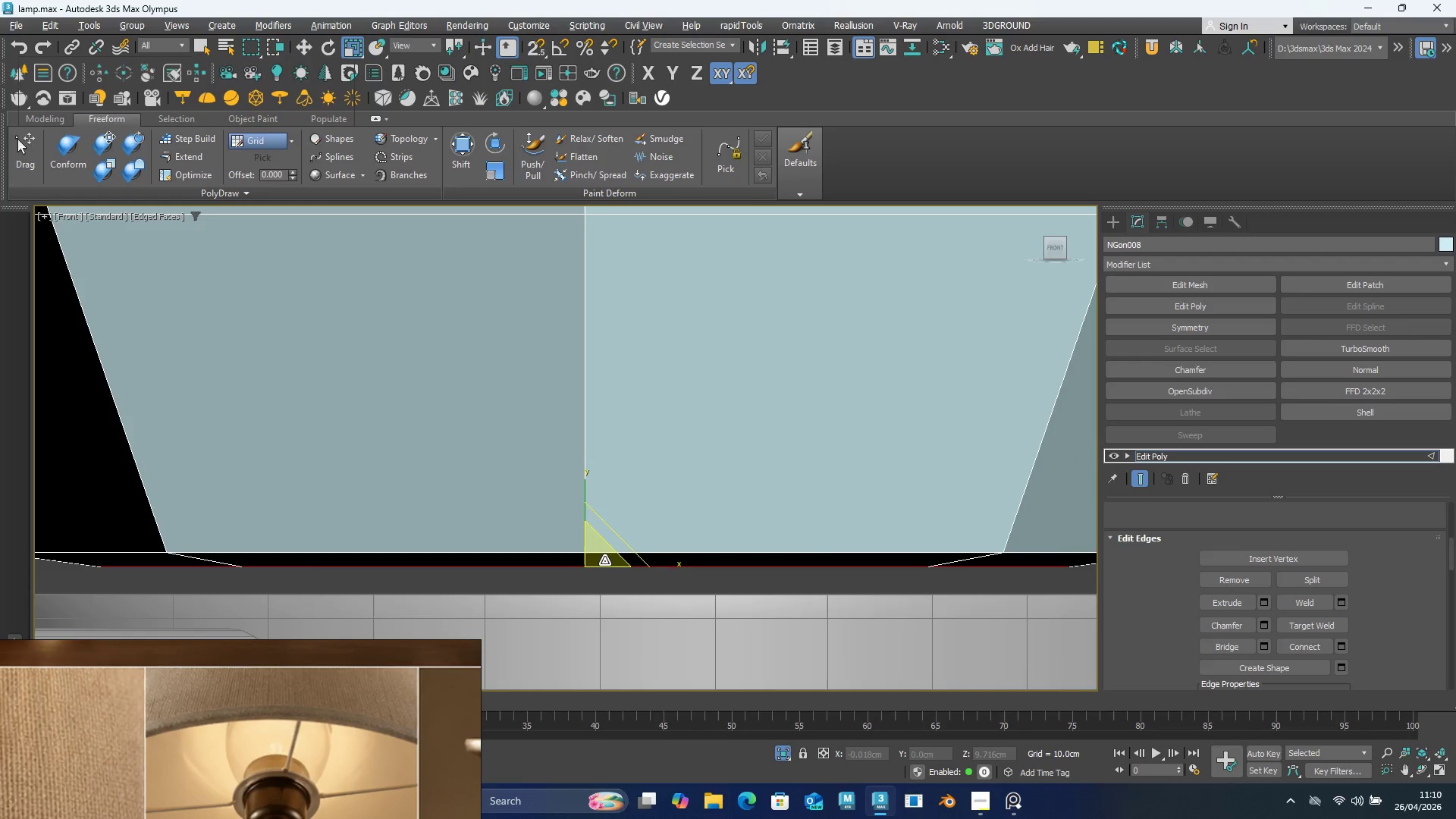 
hold_key(key=ShiftLeft, duration=0.78)
left_click_drag(start_coordinate=[604, 558], to_coordinate=[601, 566])
 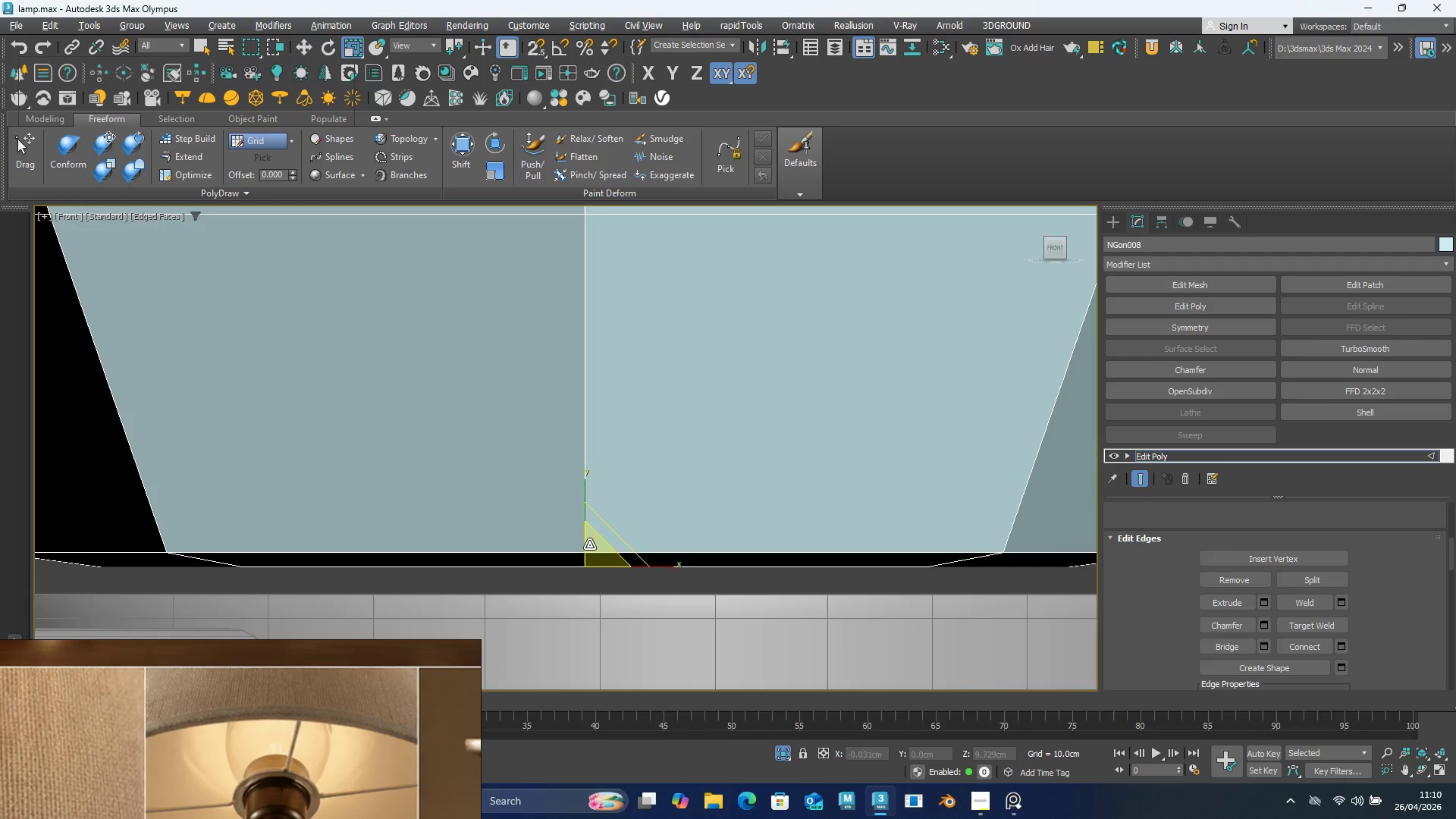 
type(wz)
 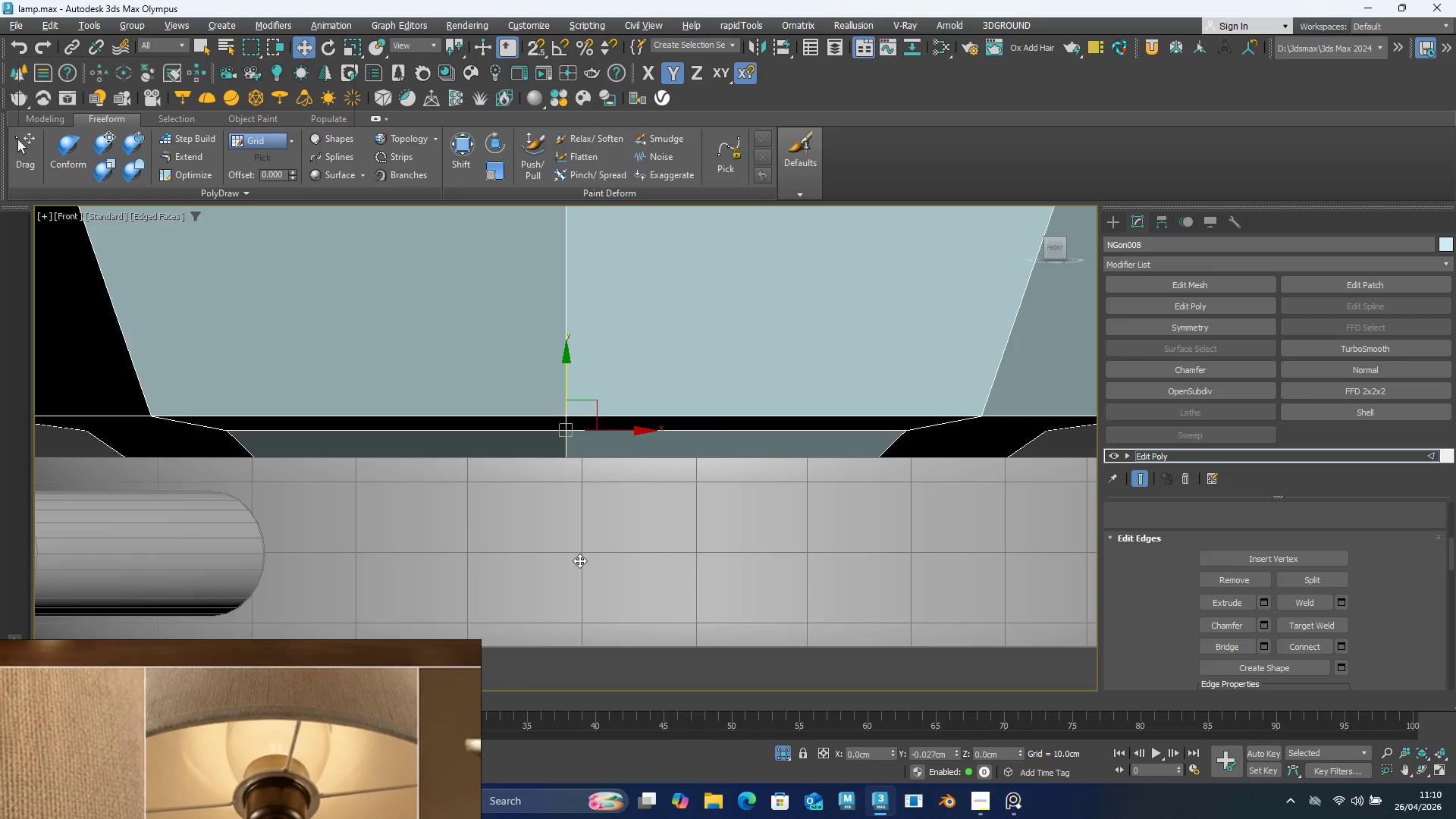 
left_click_drag(start_coordinate=[582, 529], to_coordinate=[607, 447])
 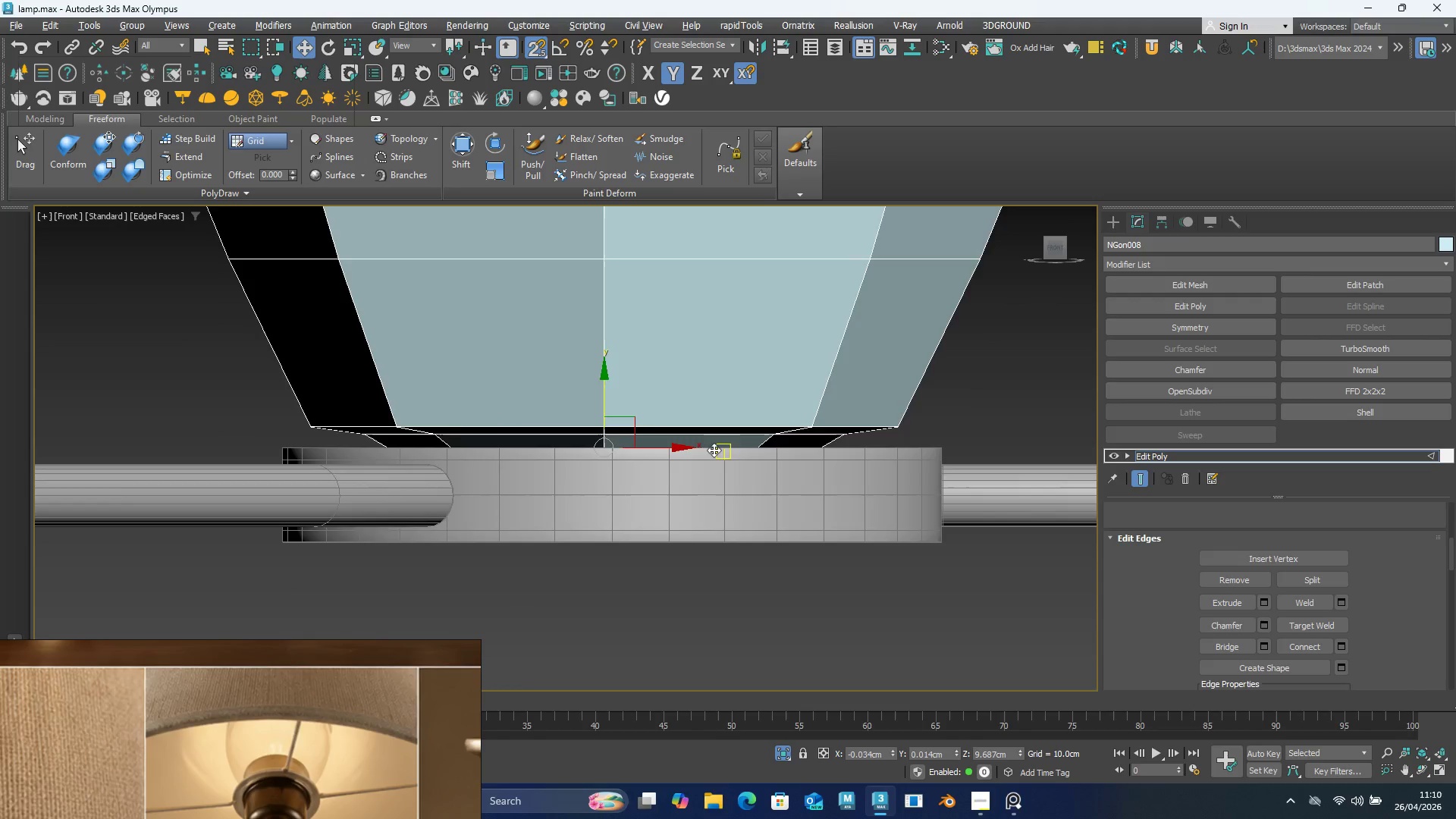 
key(S)
 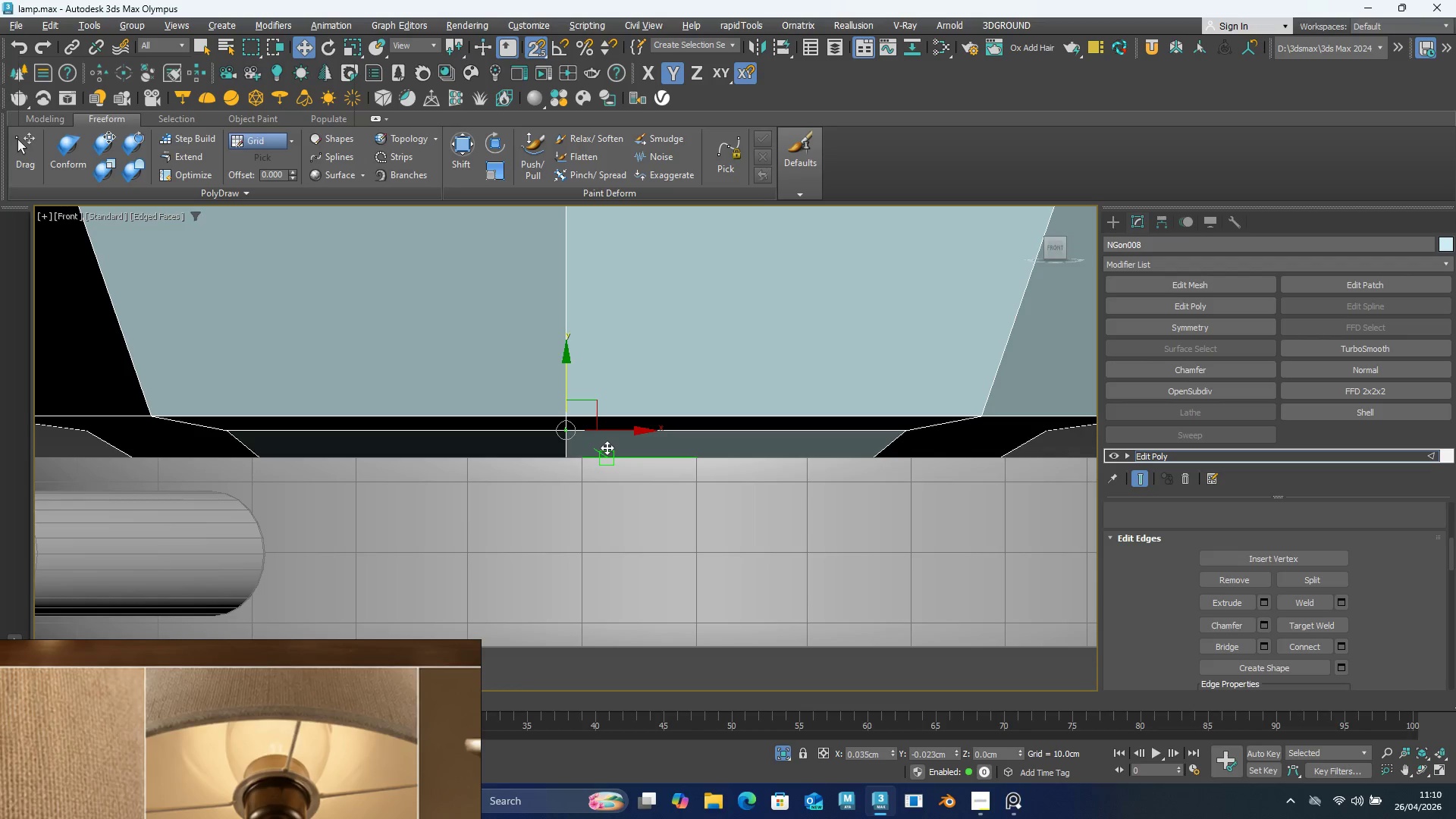 
scroll: coordinate [737, 451], scroll_direction: down, amount: 3.0
 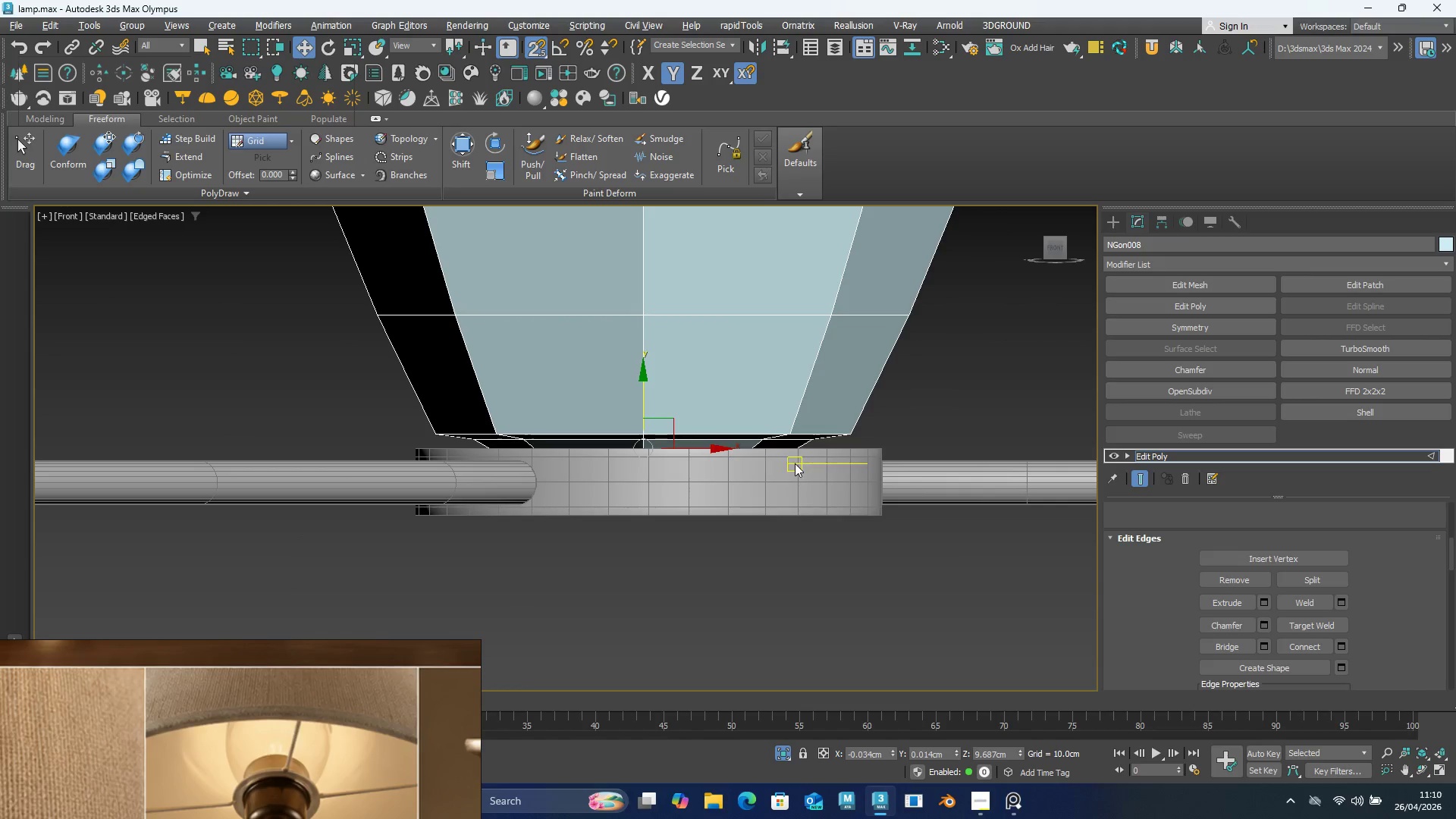 
hold_key(key=AltLeft, duration=1.5)
 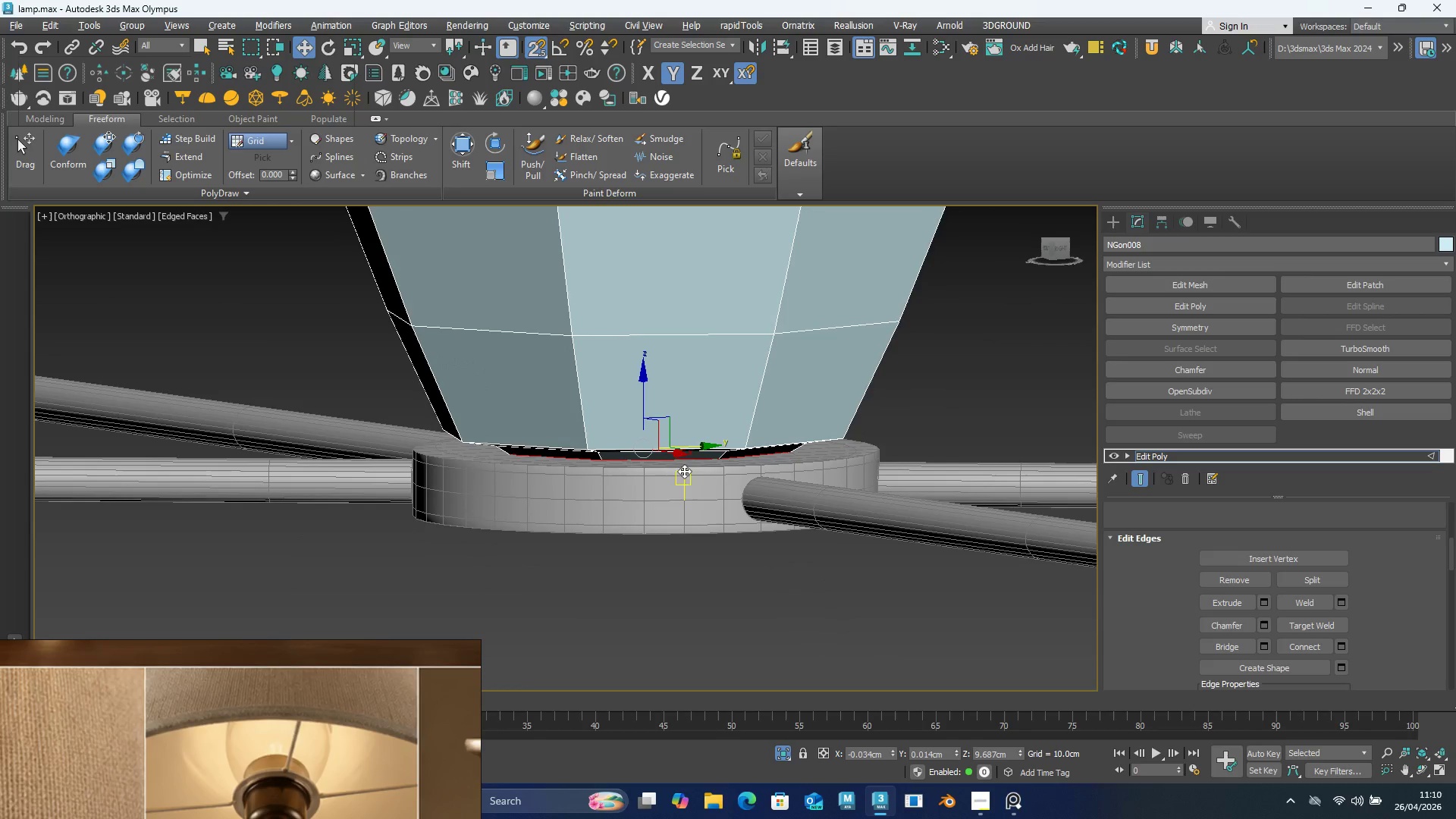 
key(Alt+AltLeft)
 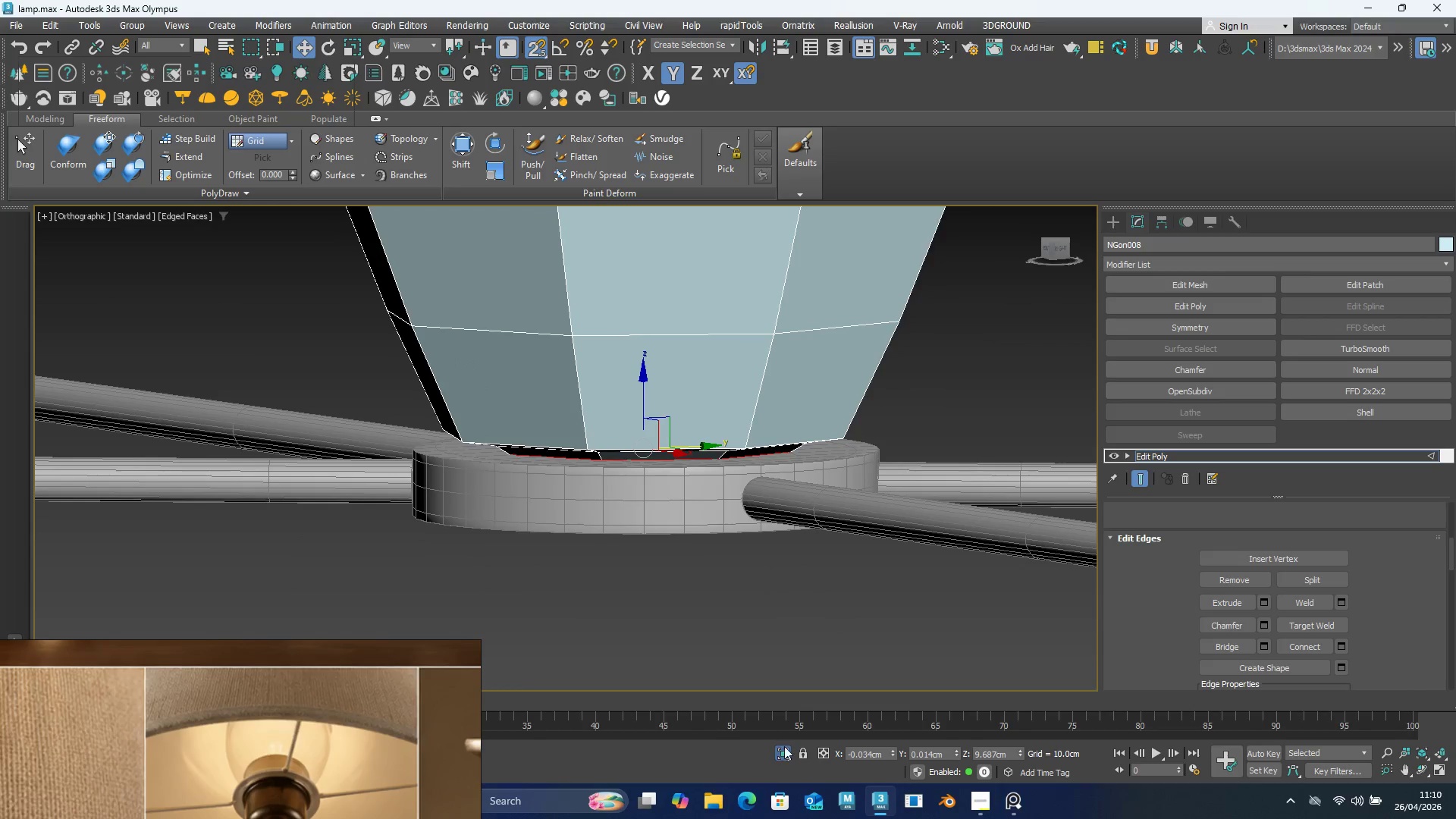 
left_click([789, 752])
 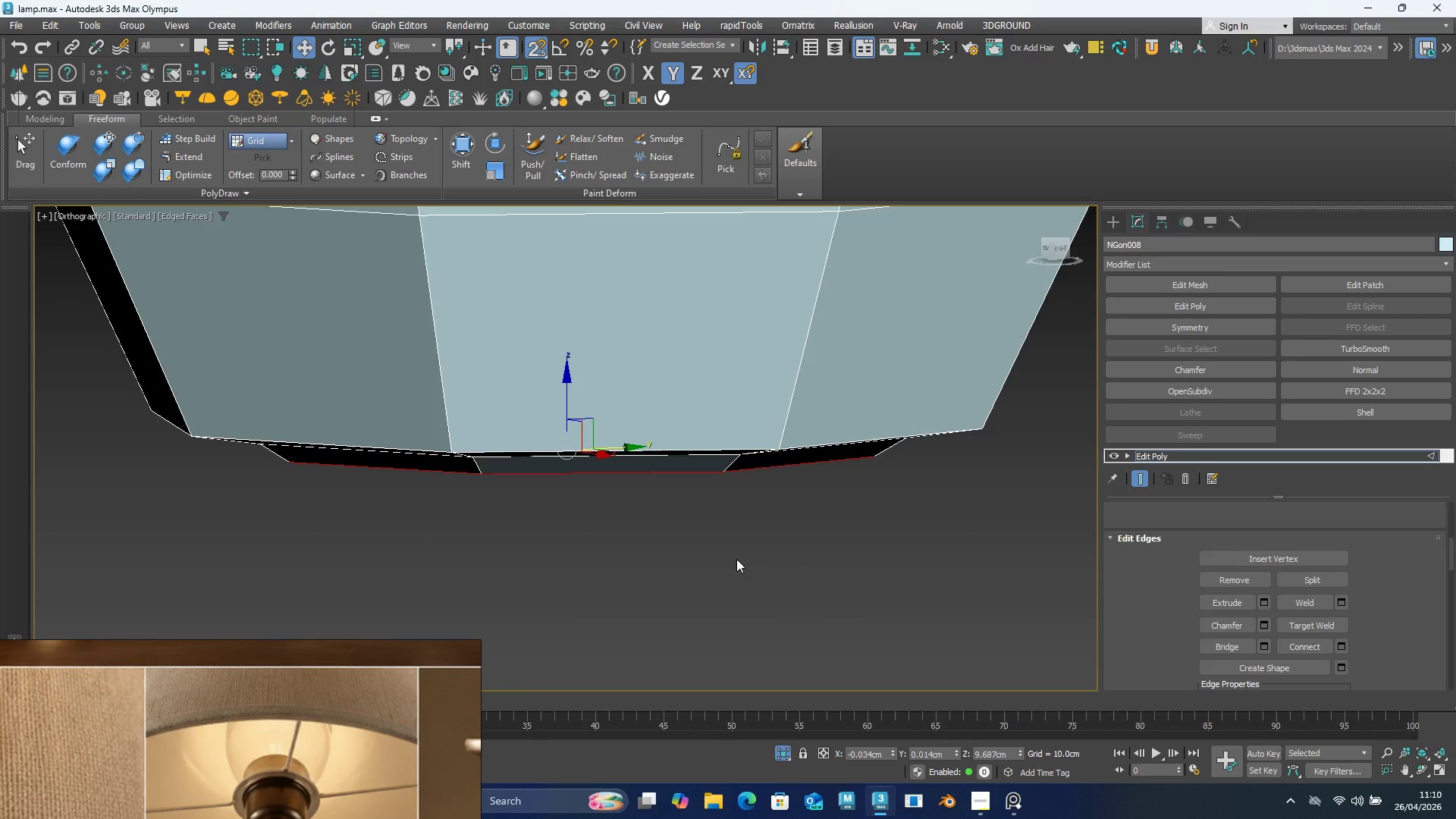 
hold_key(key=AltLeft, duration=0.97)
 